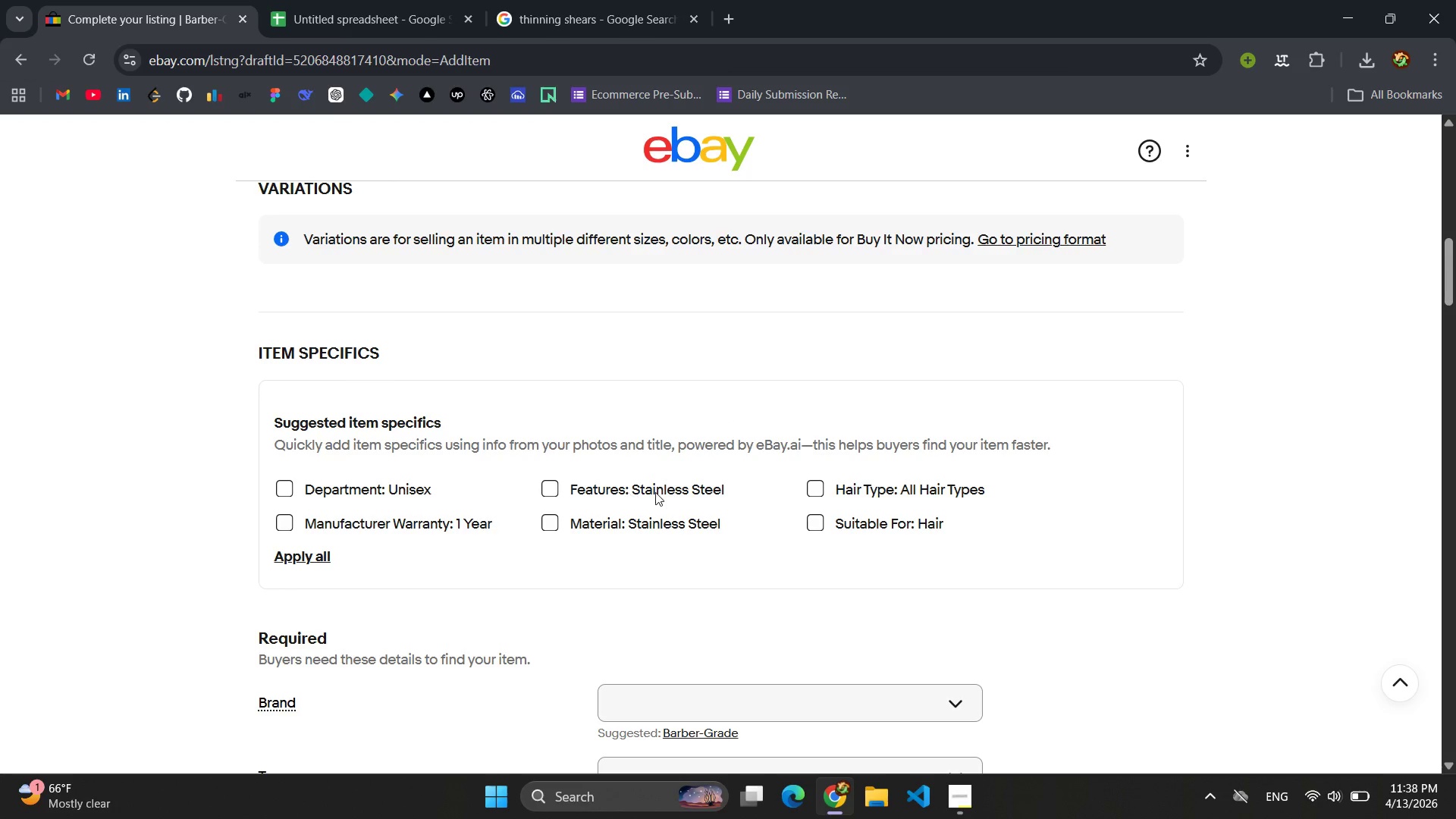 
wait(17.45)
 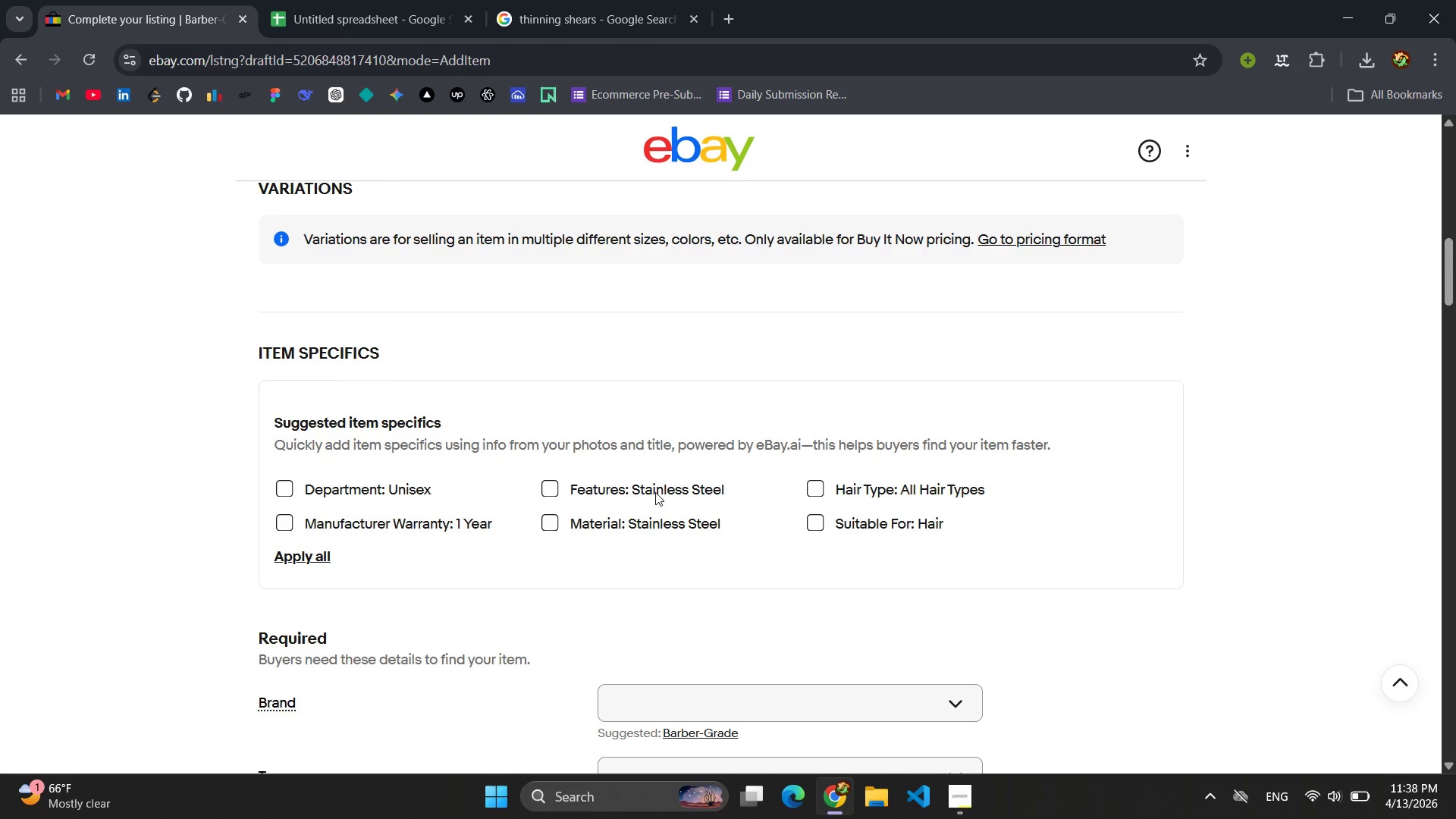 
left_click([573, 485])
 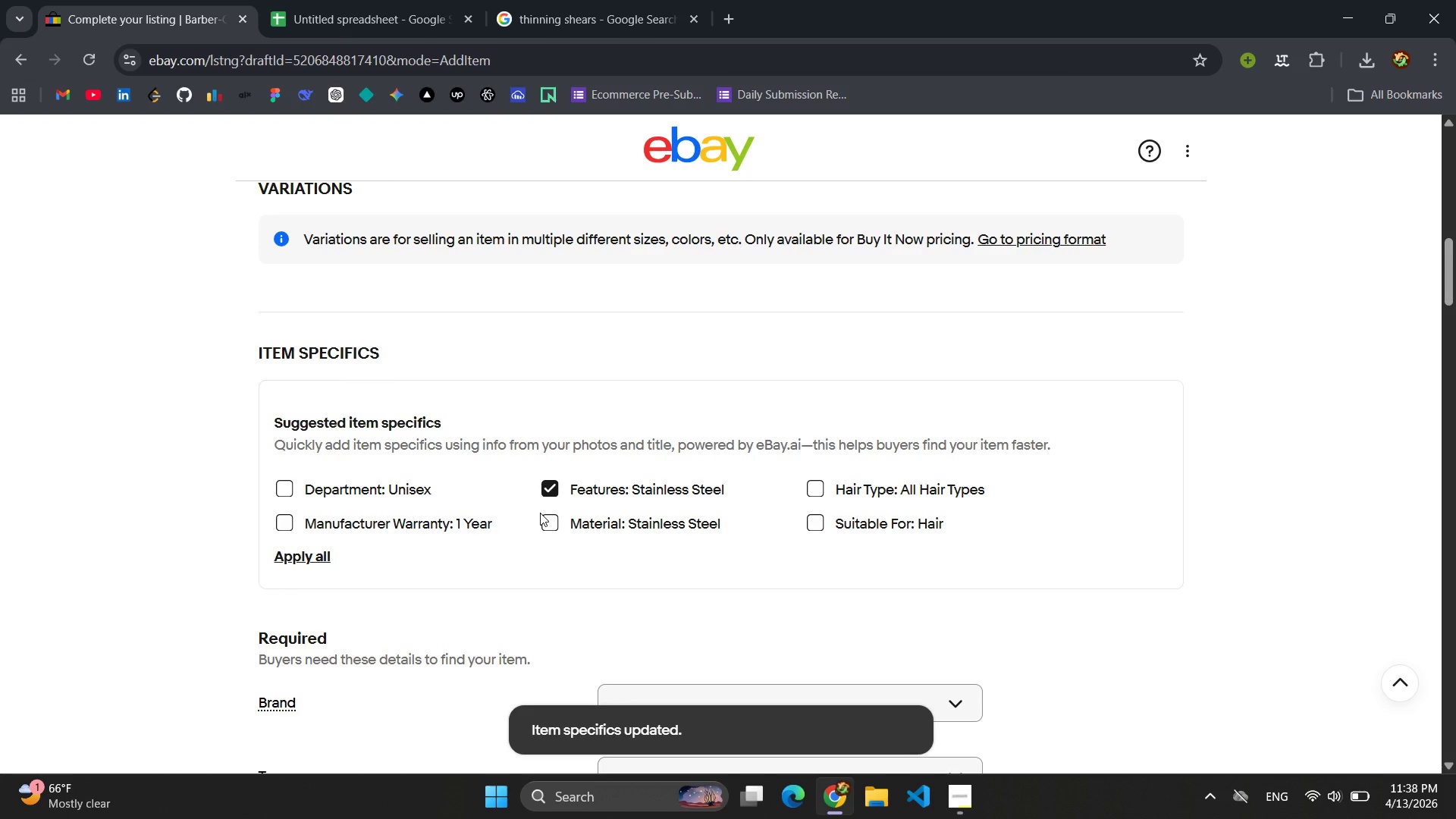 
wait(9.58)
 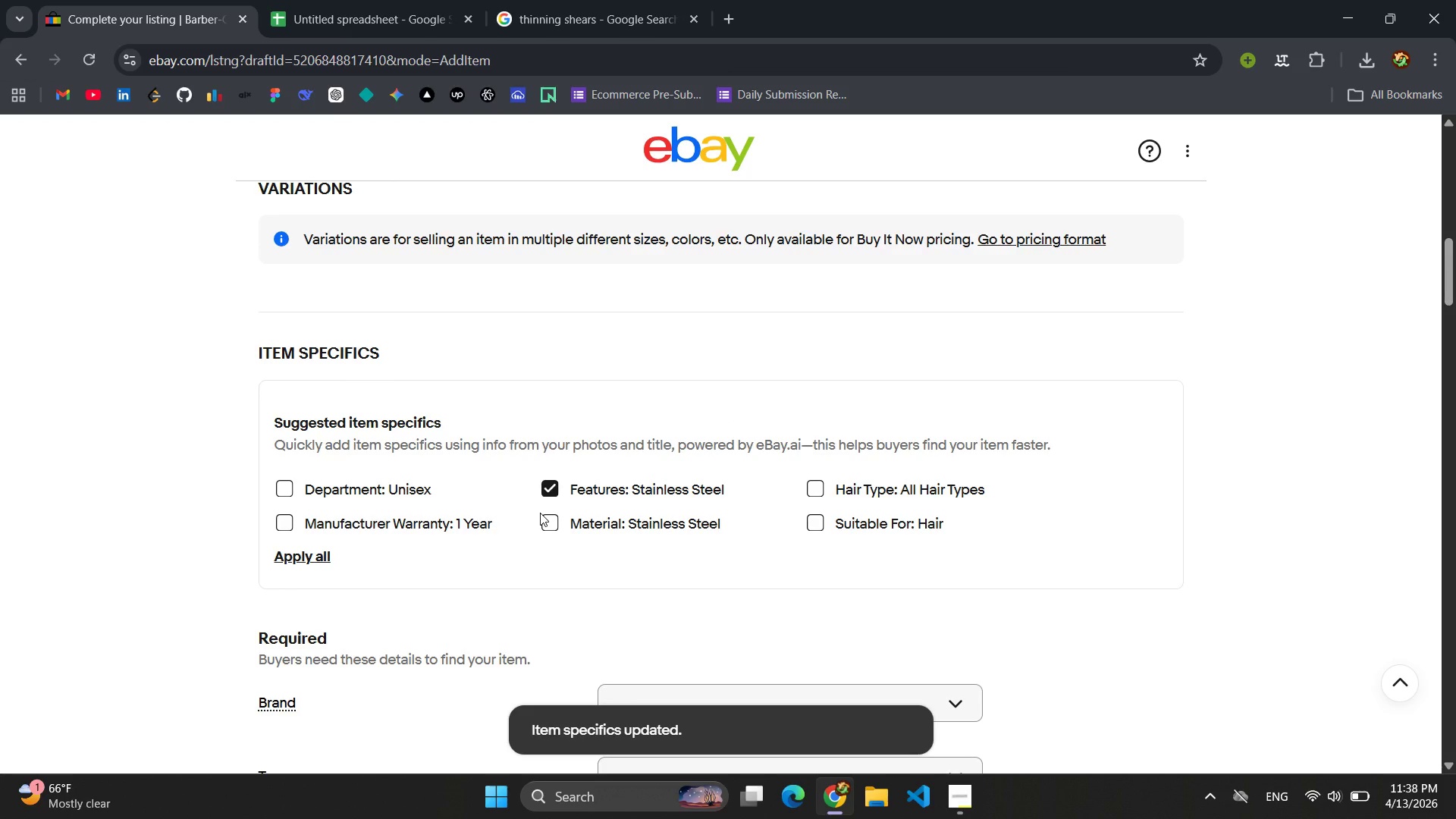 
left_click([282, 520])
 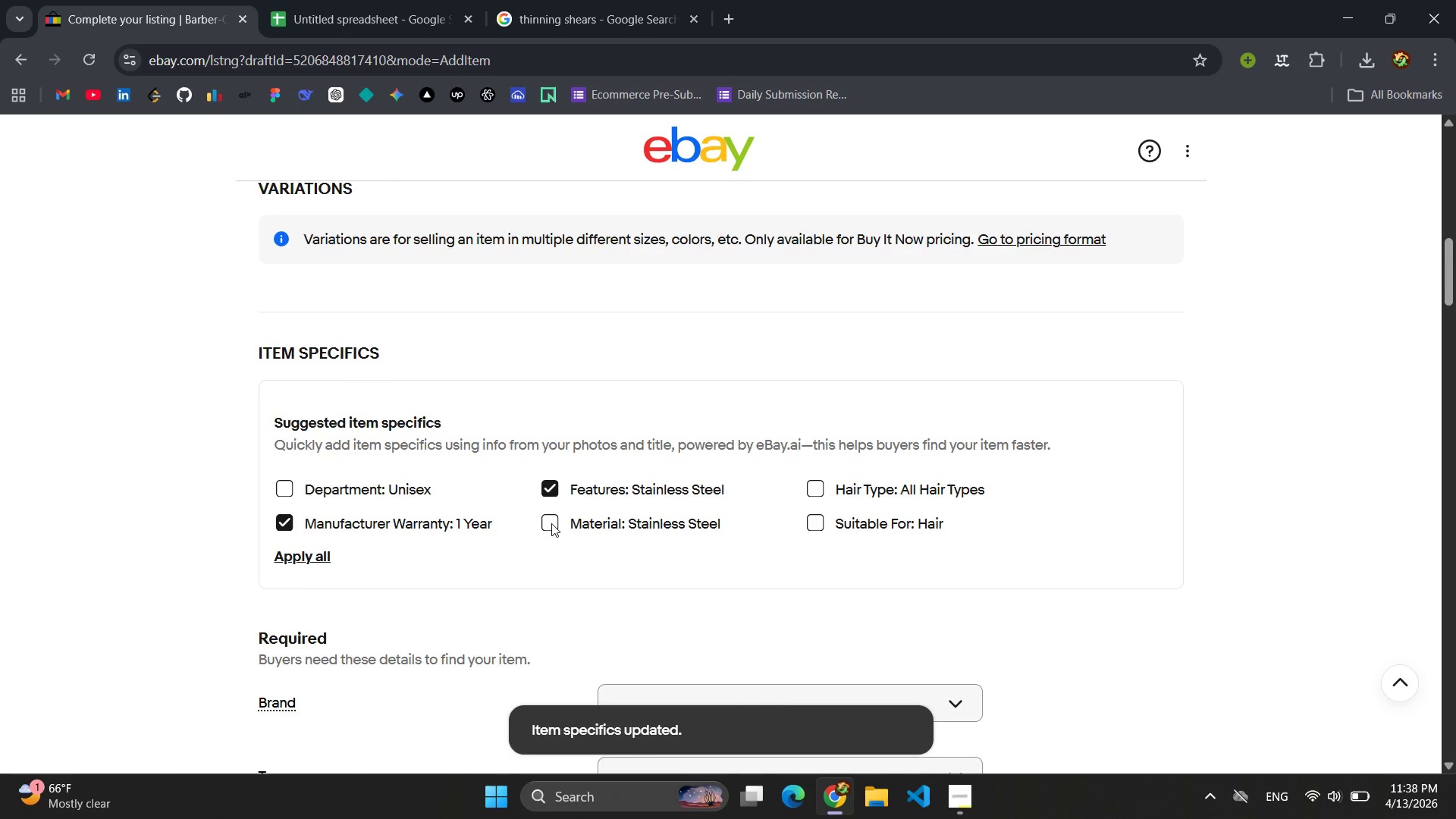 
wait(7.98)
 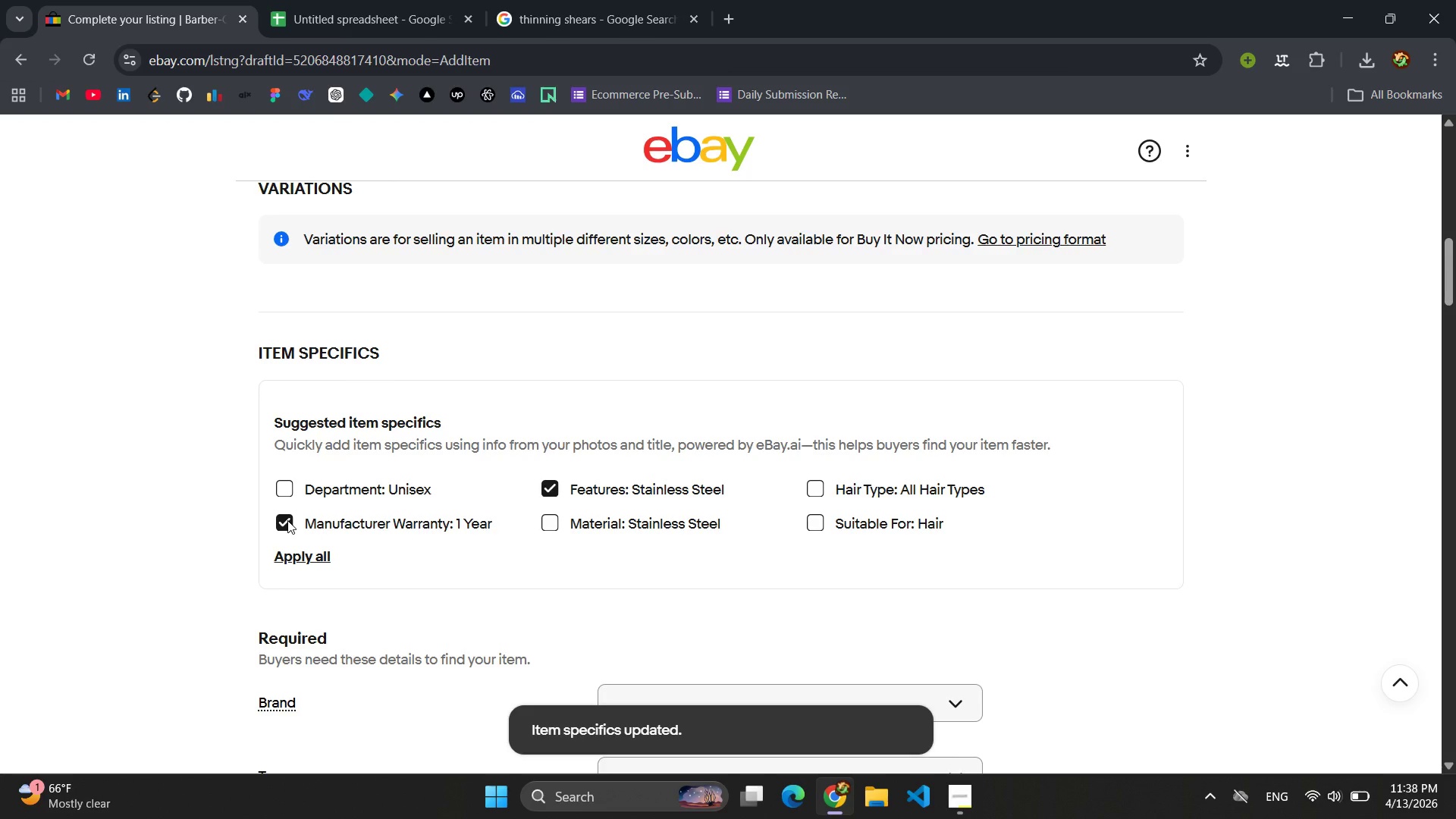 
left_click([551, 523])
 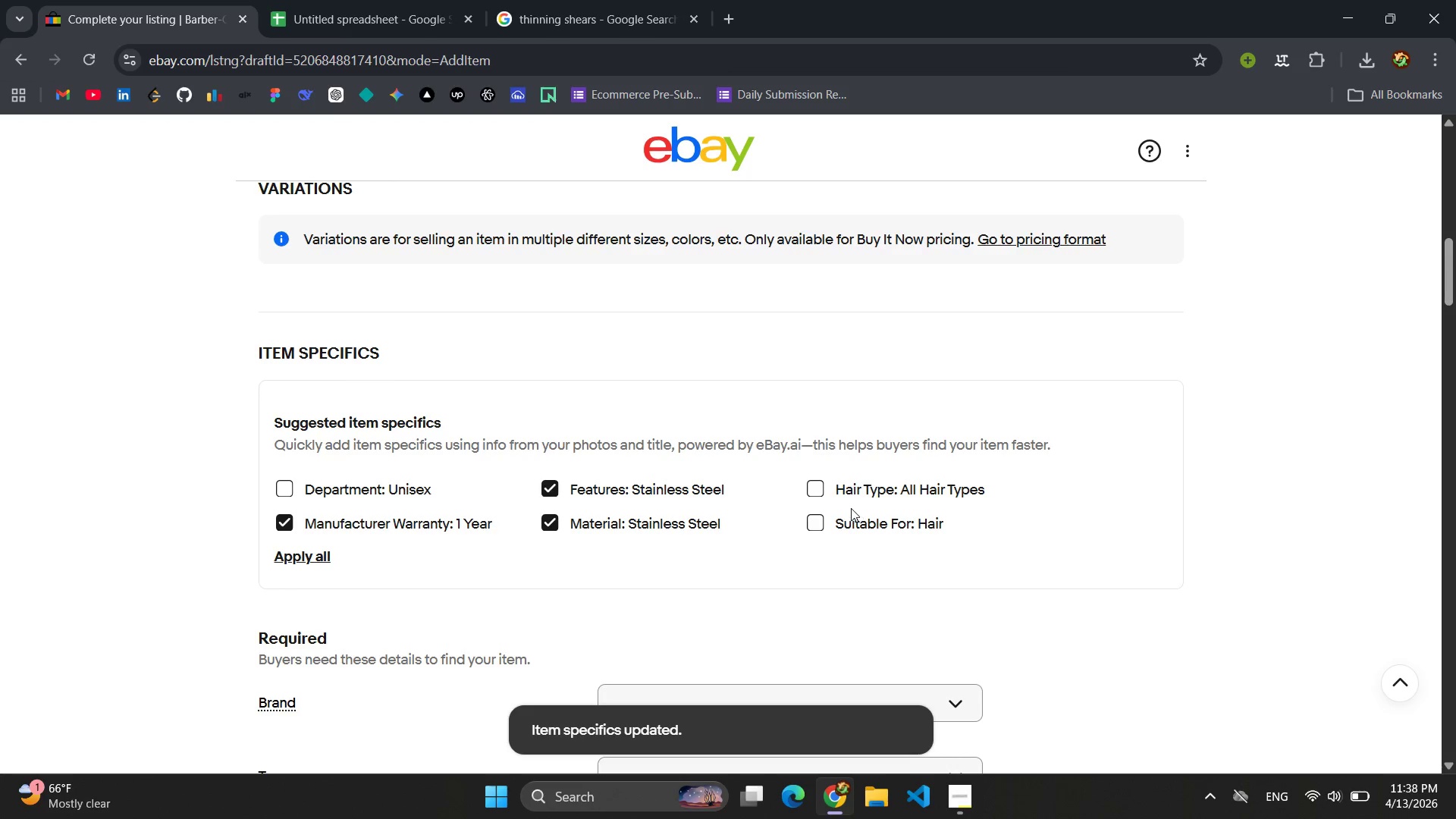 
wait(5.12)
 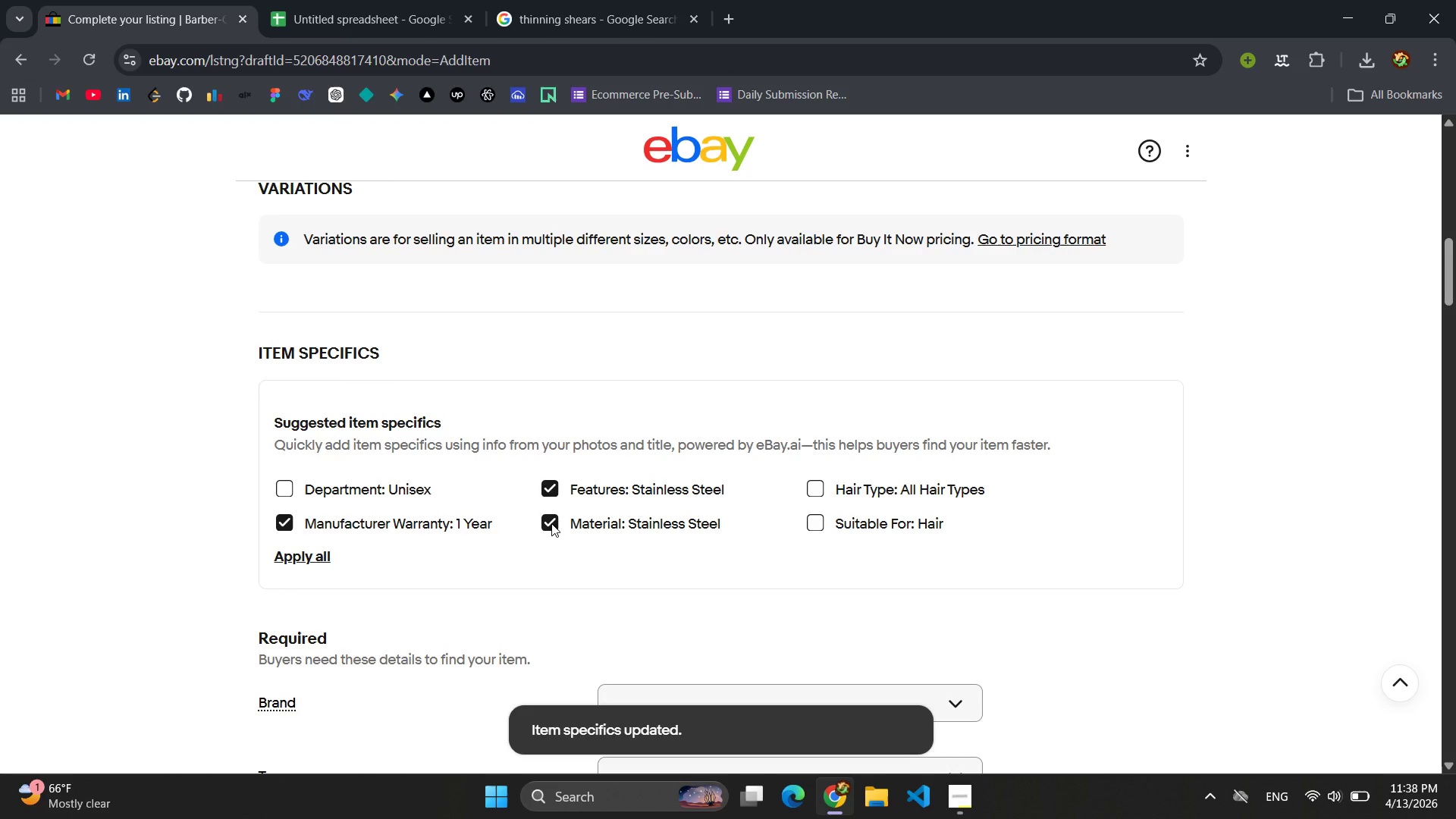 
left_click([814, 522])
 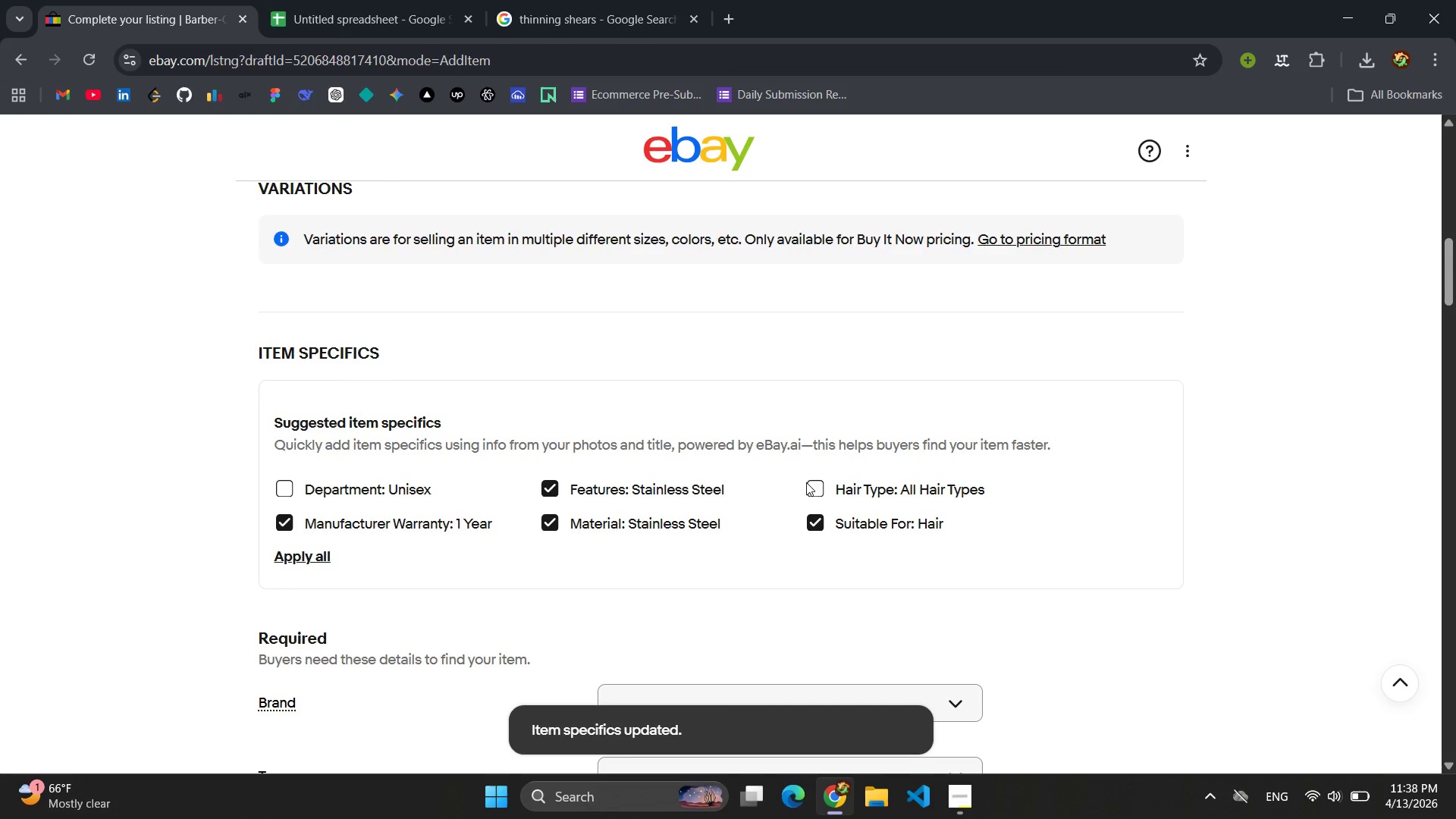 
left_click([808, 482])
 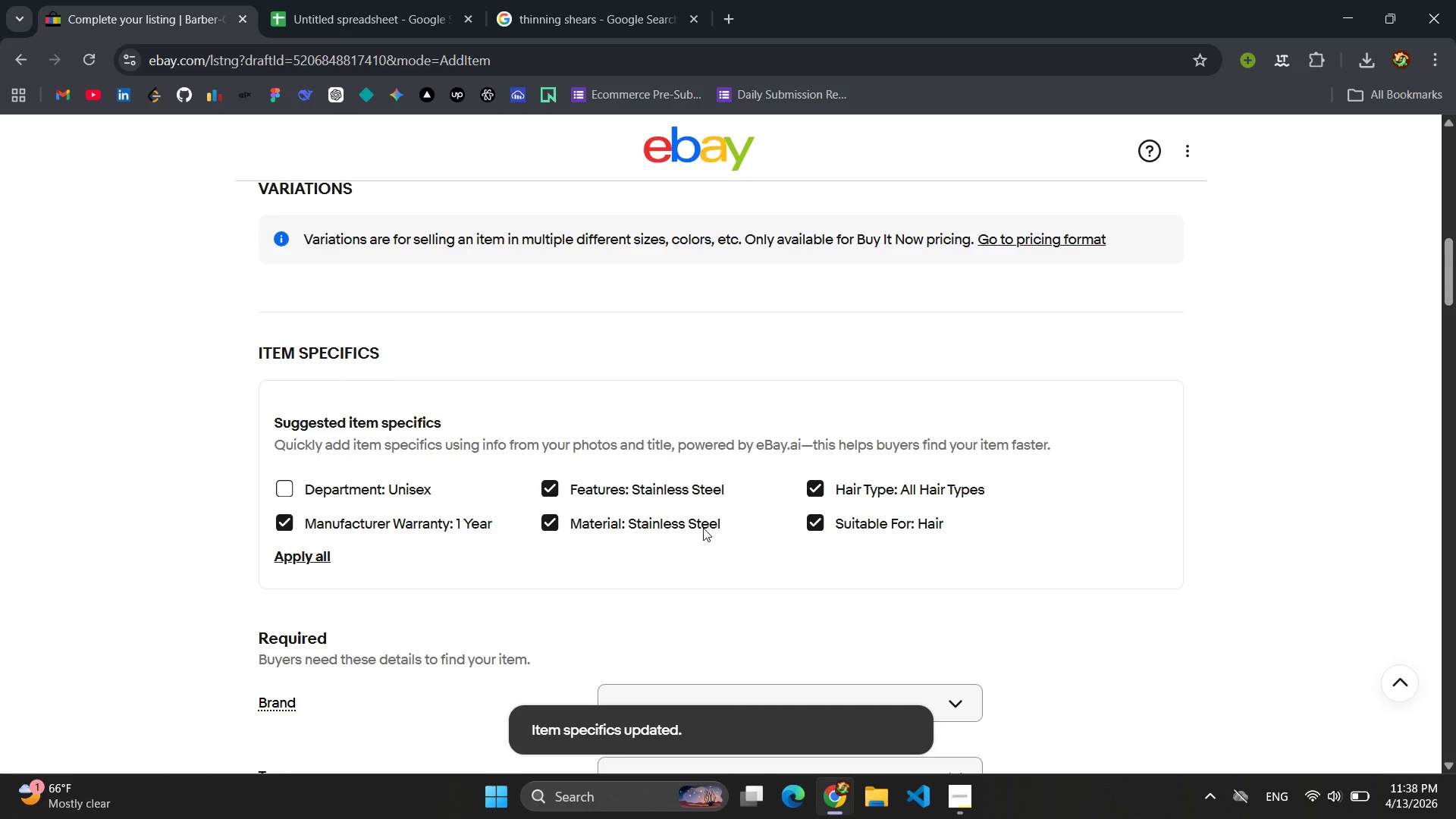 
scroll: coordinate [703, 528], scroll_direction: down, amount: 2.0
 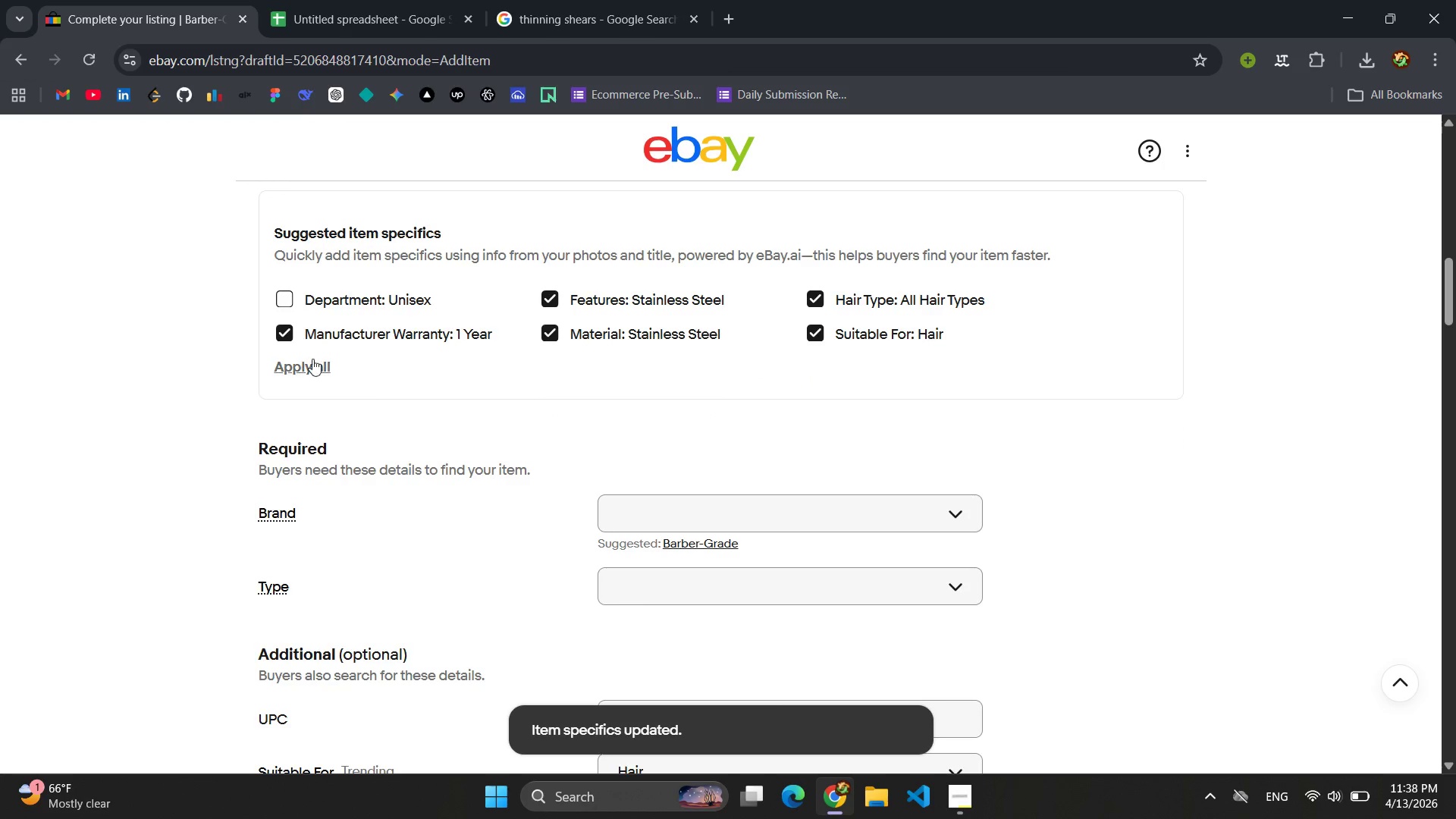 
left_click([305, 367])
 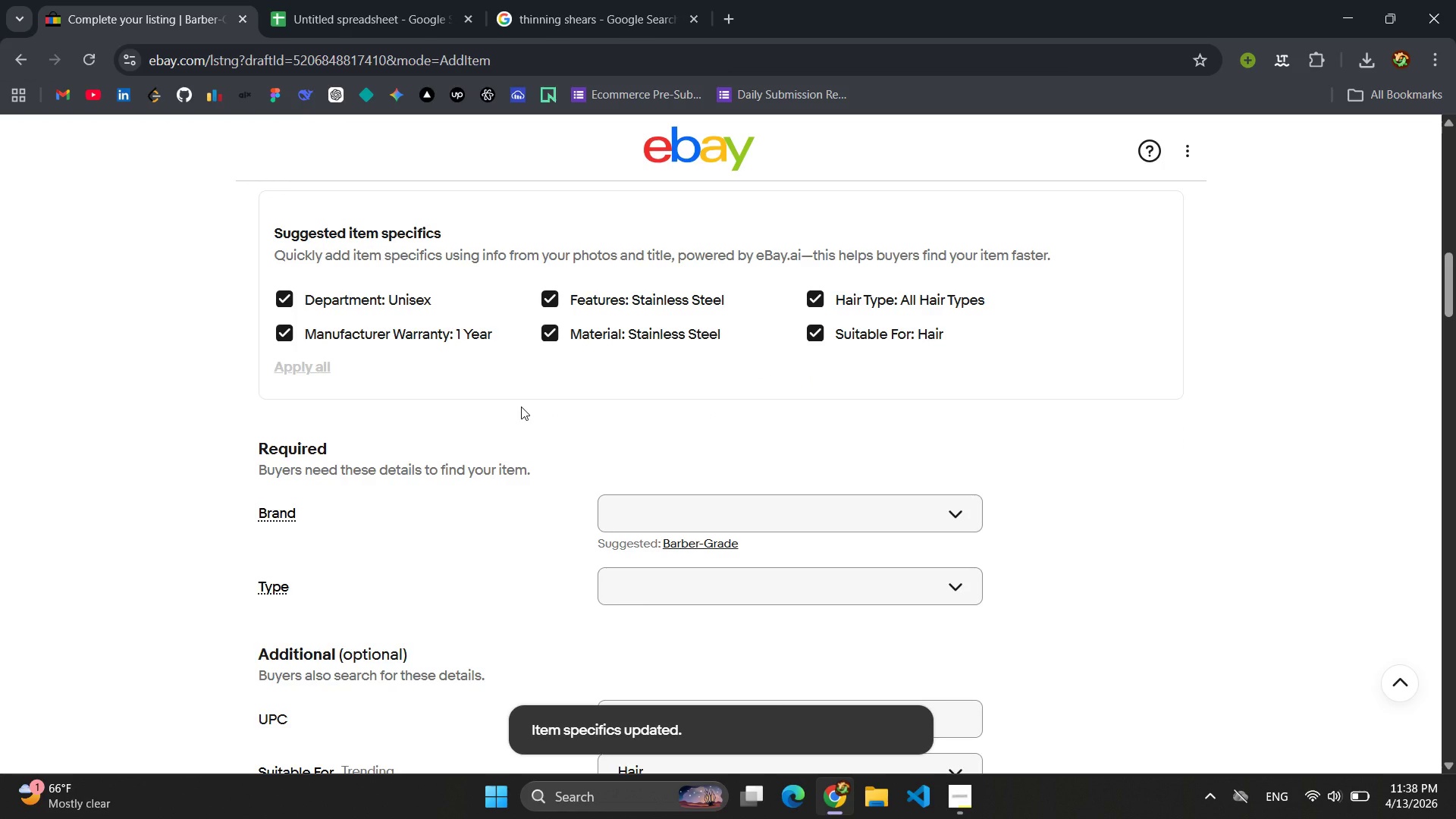 
scroll: coordinate [552, 405], scroll_direction: down, amount: 1.0
 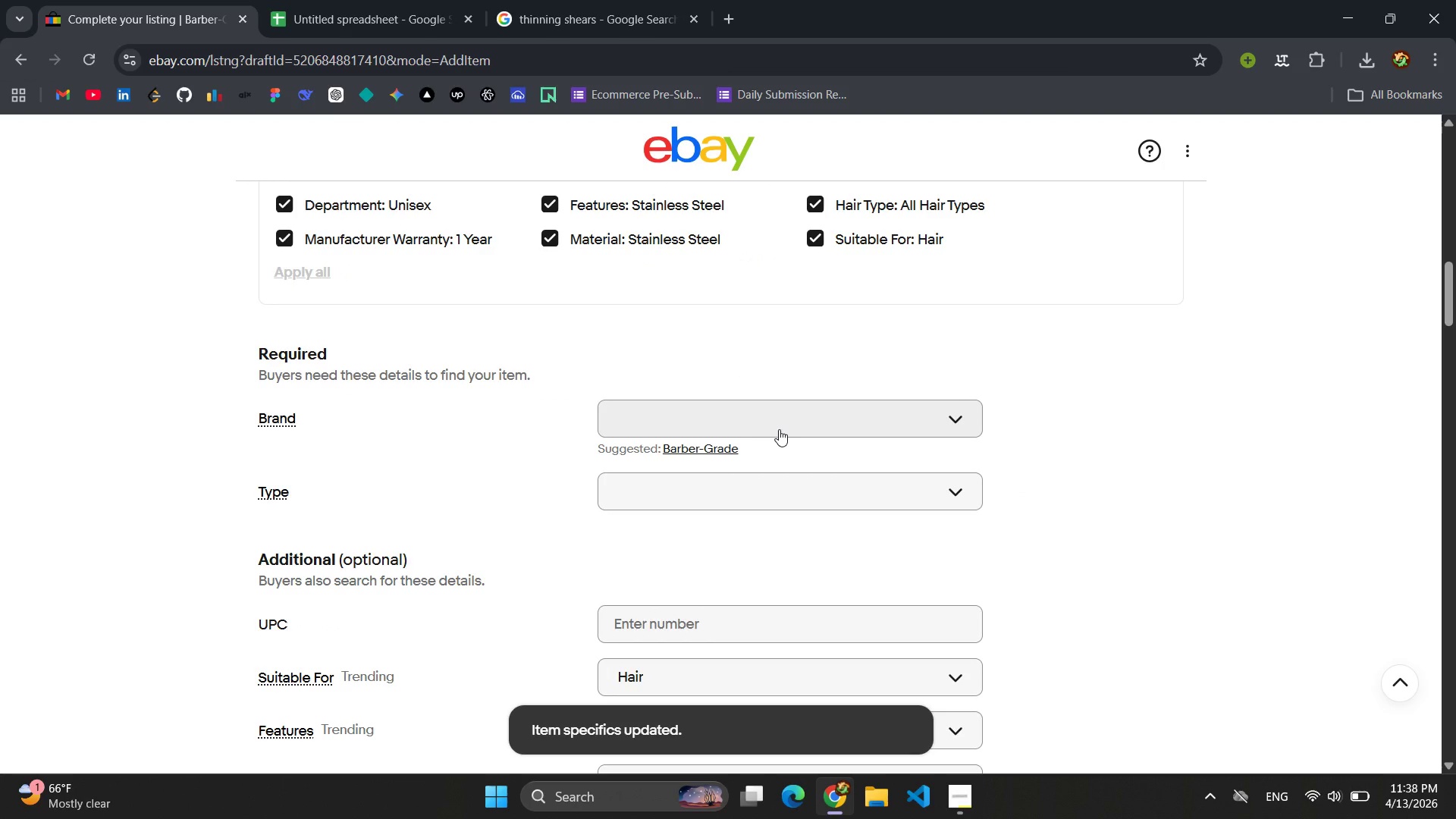 
left_click([779, 429])
 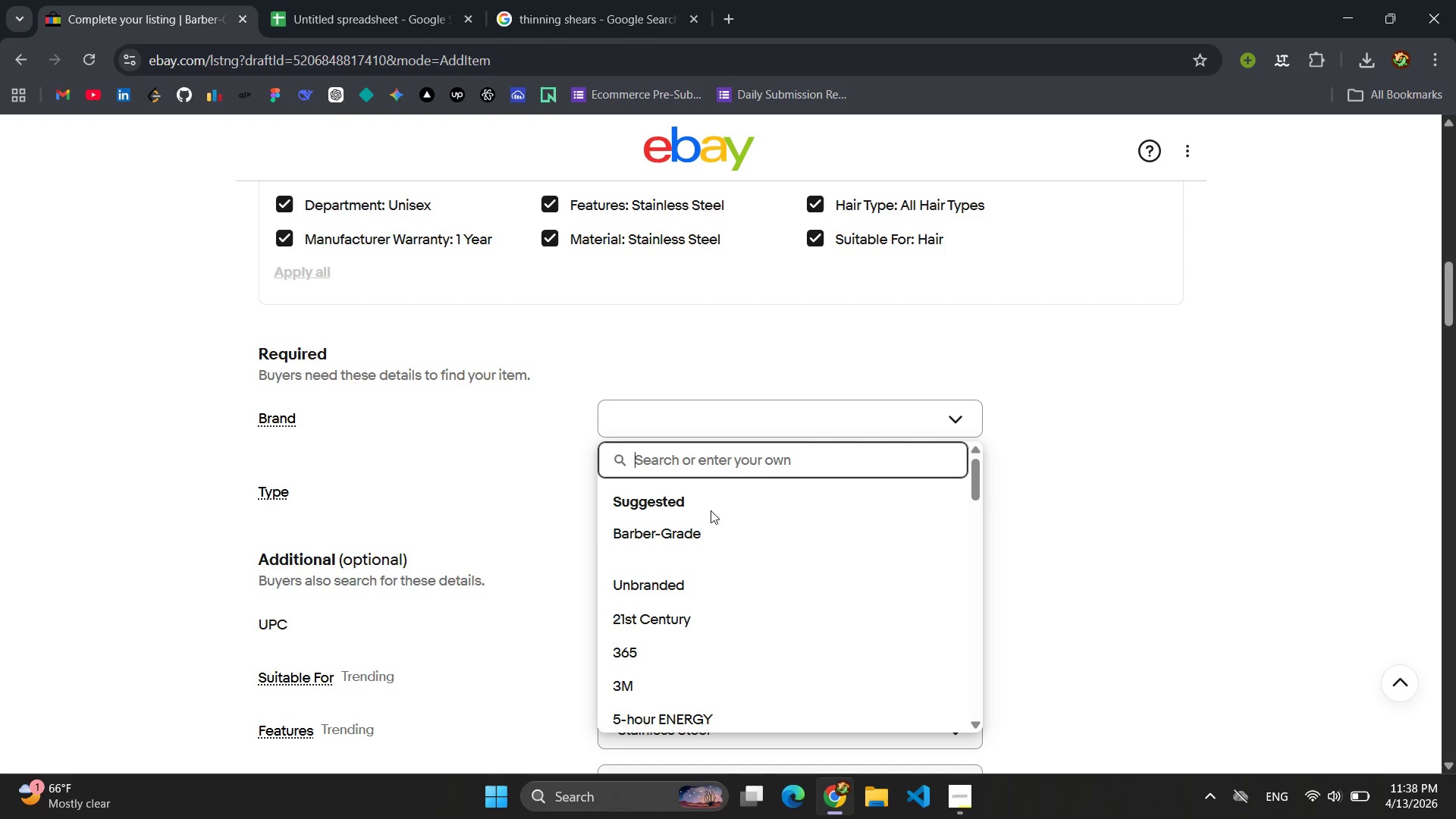 
left_click([684, 532])
 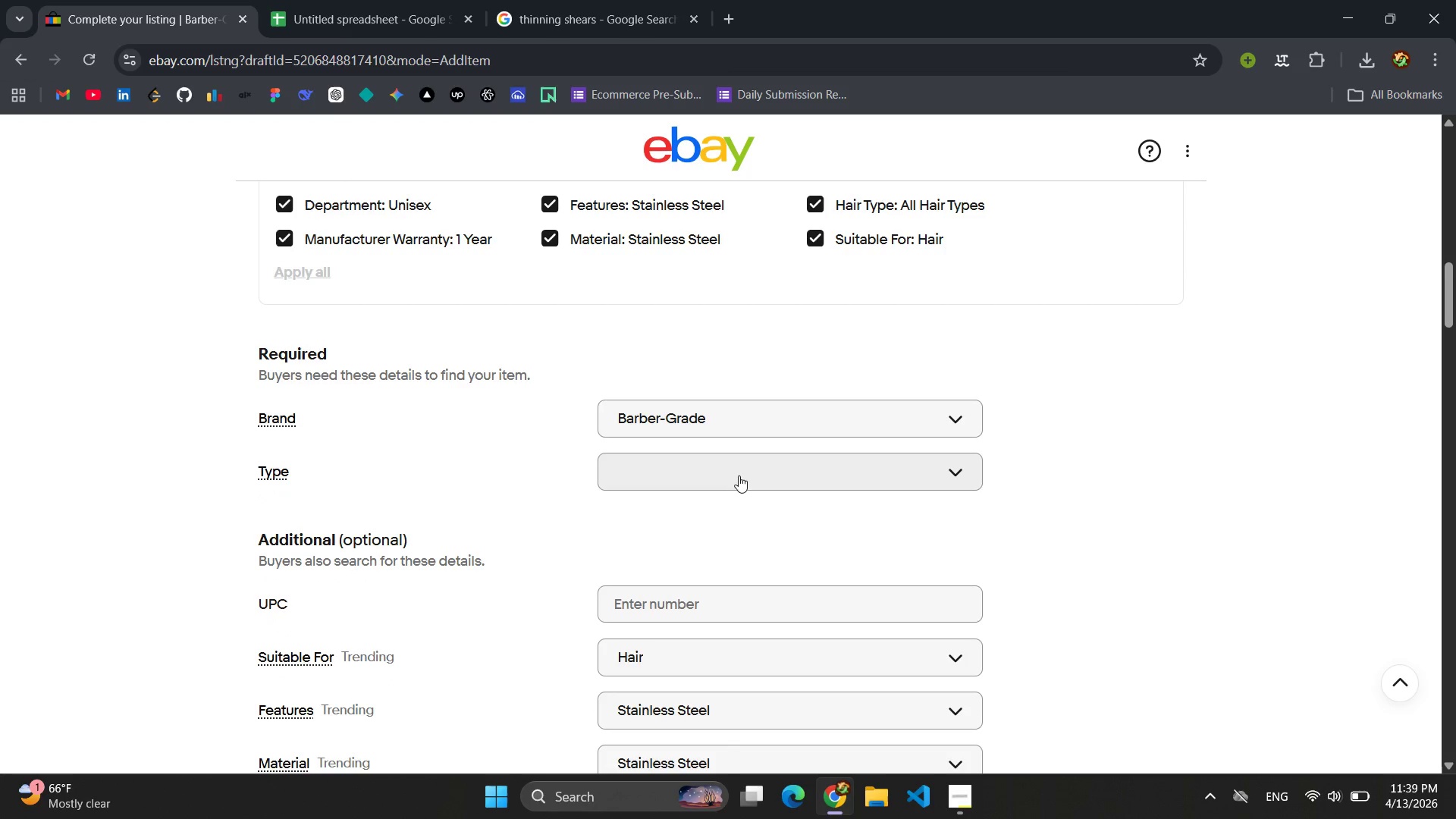 
left_click([738, 475])
 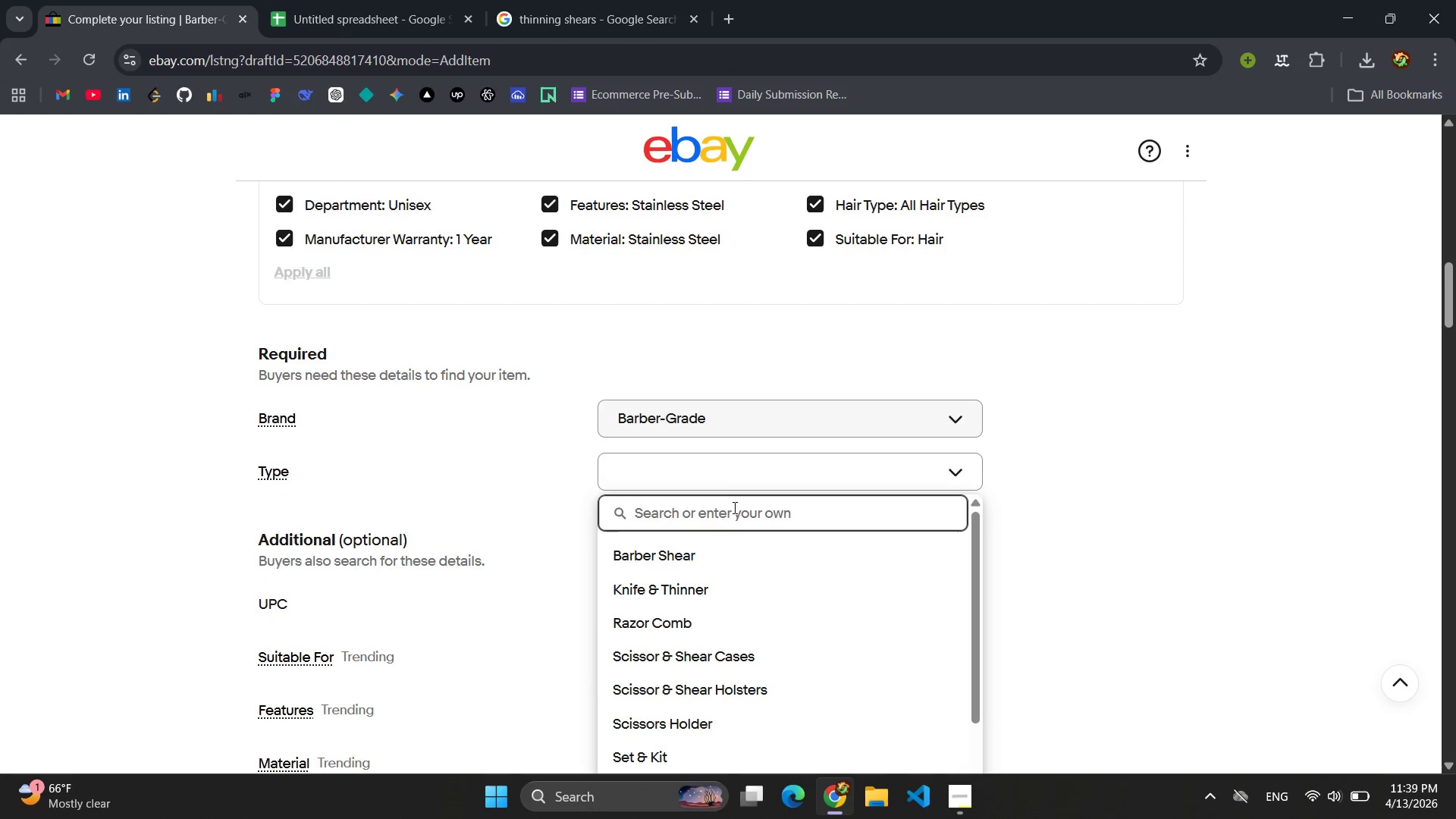 
wait(9.86)
 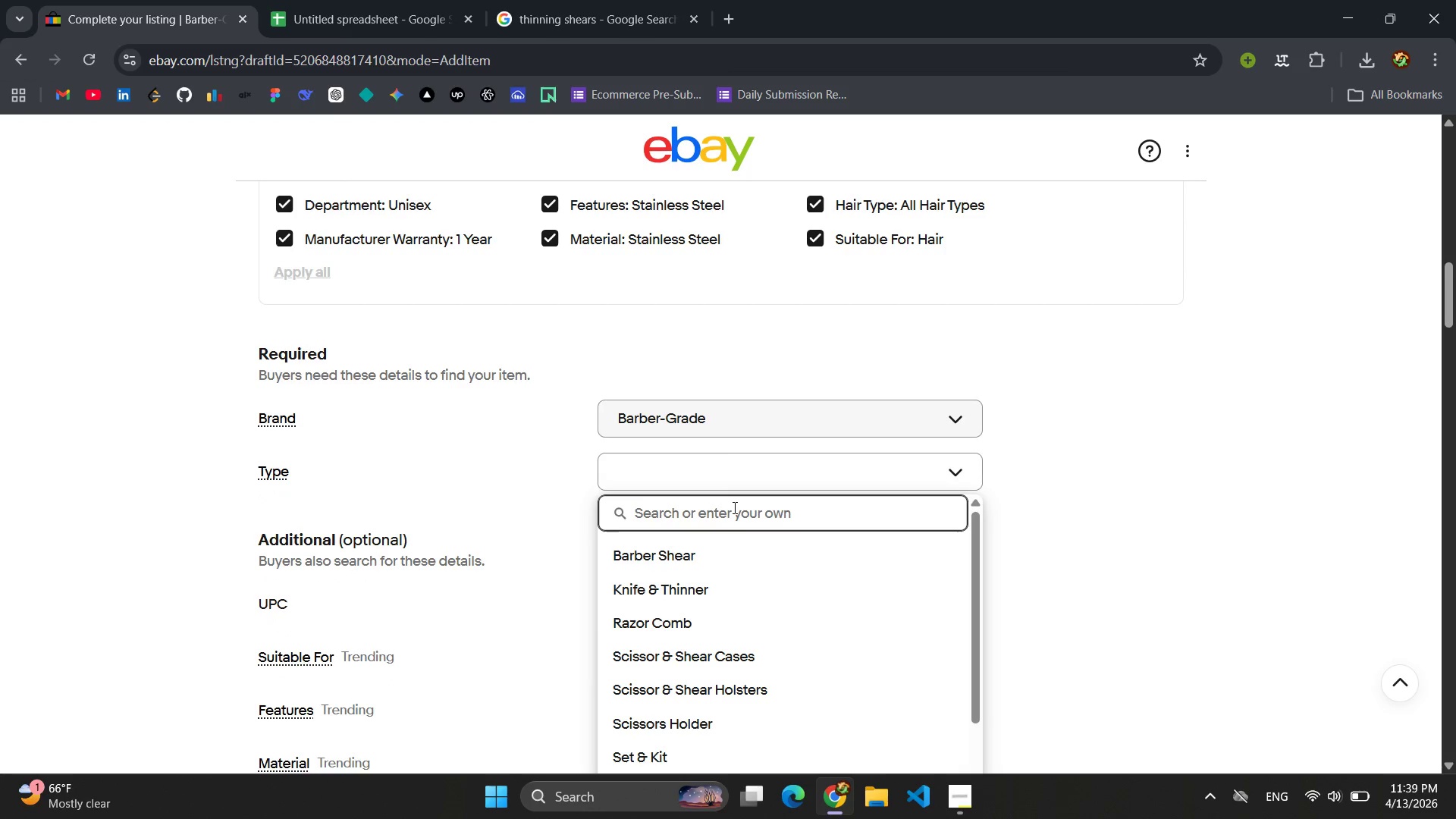 
scroll: coordinate [749, 344], scroll_direction: up, amount: 1.0
 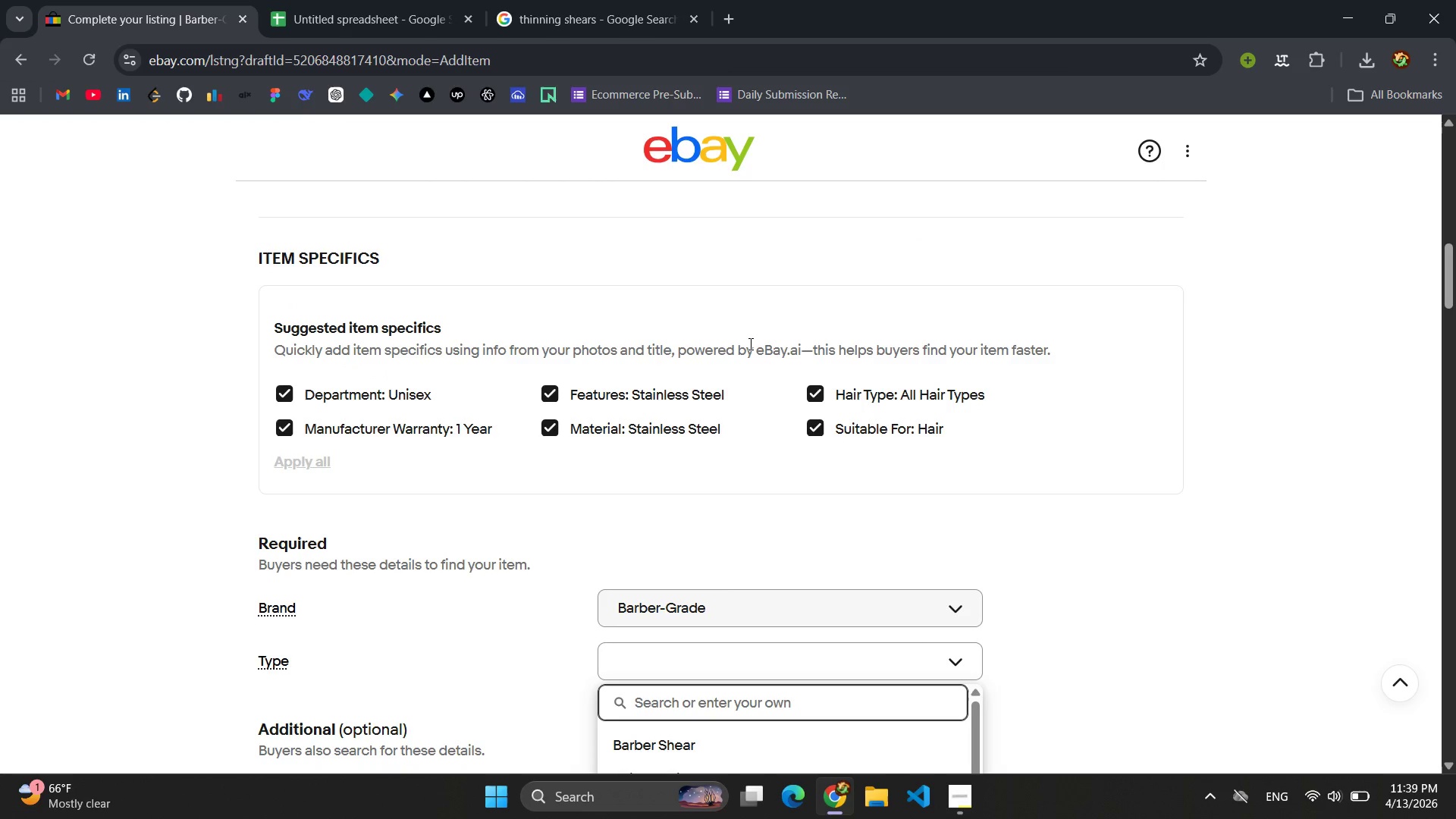 
scroll: coordinate [749, 344], scroll_direction: down, amount: 1.0
 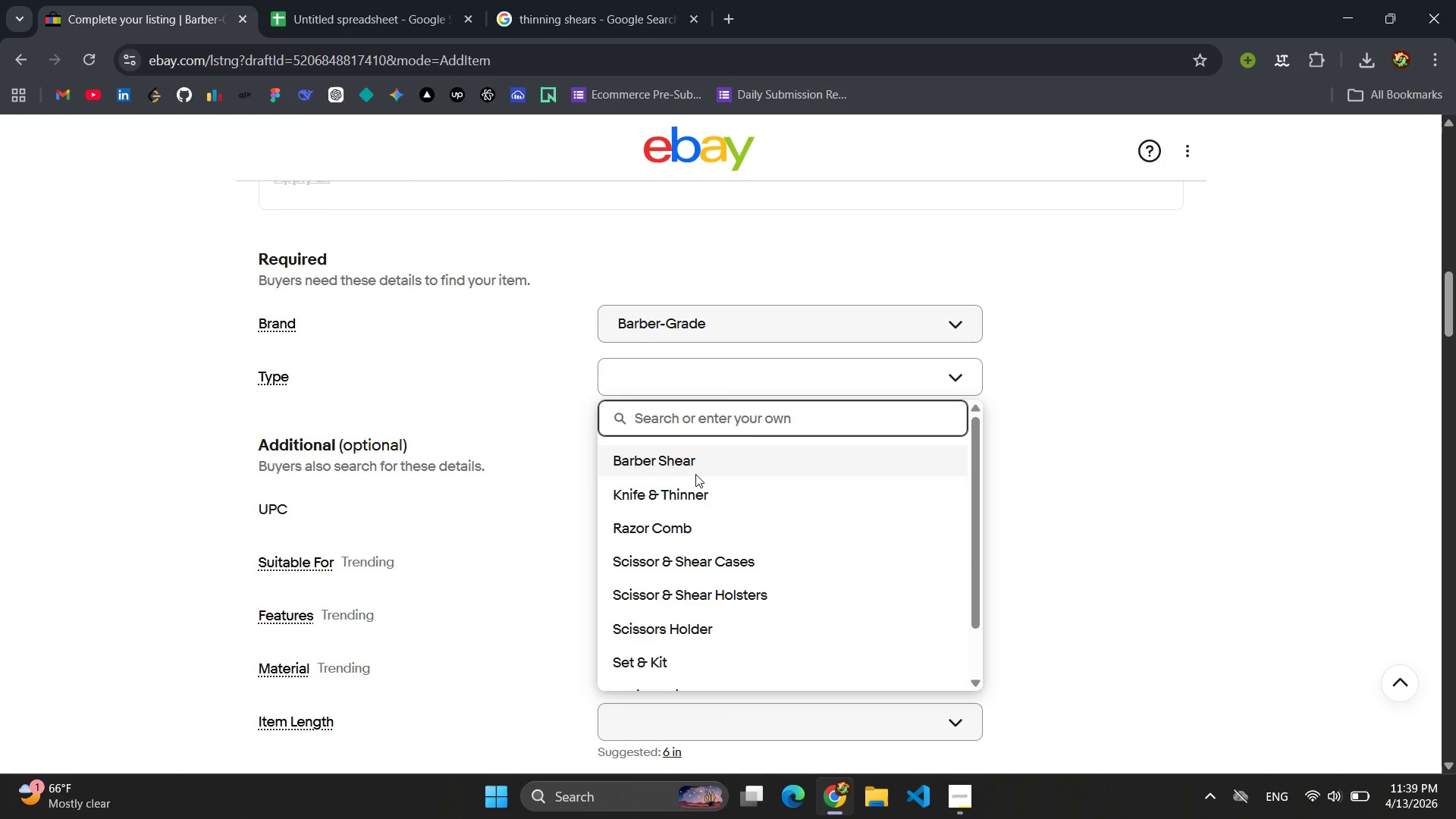 
left_click([695, 474])
 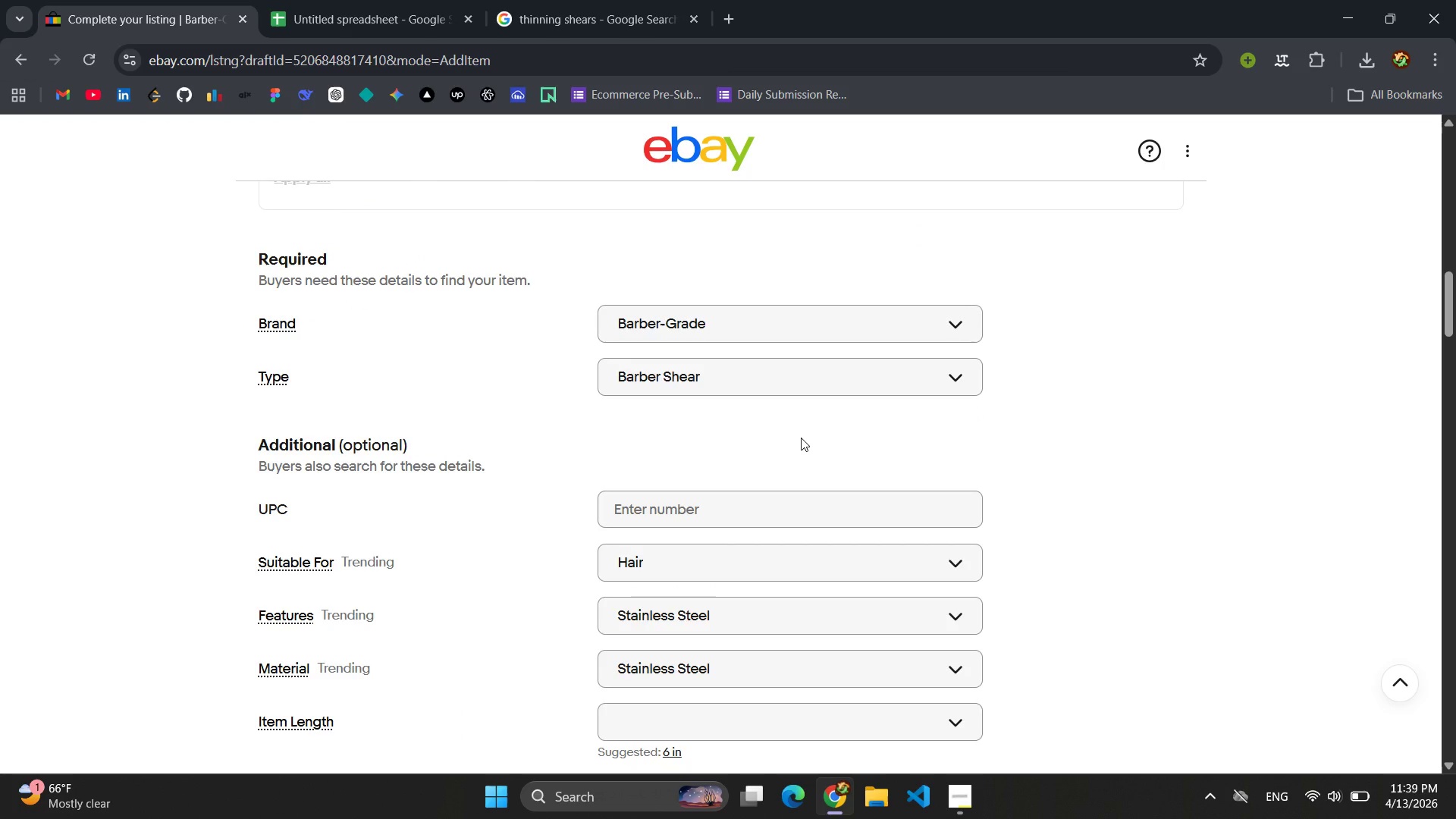 
scroll: coordinate [801, 438], scroll_direction: down, amount: 8.0
 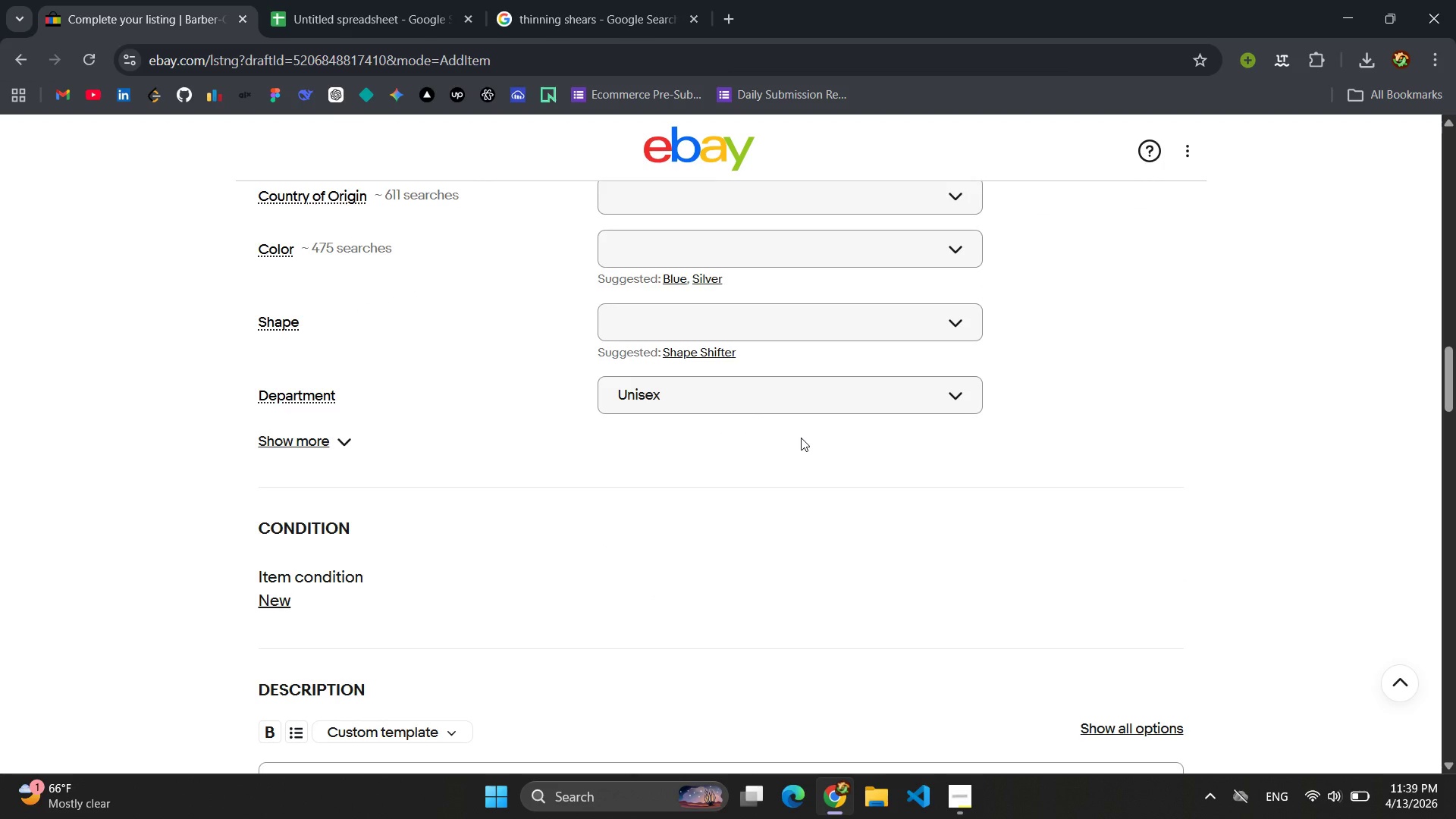 
wait(6.56)
 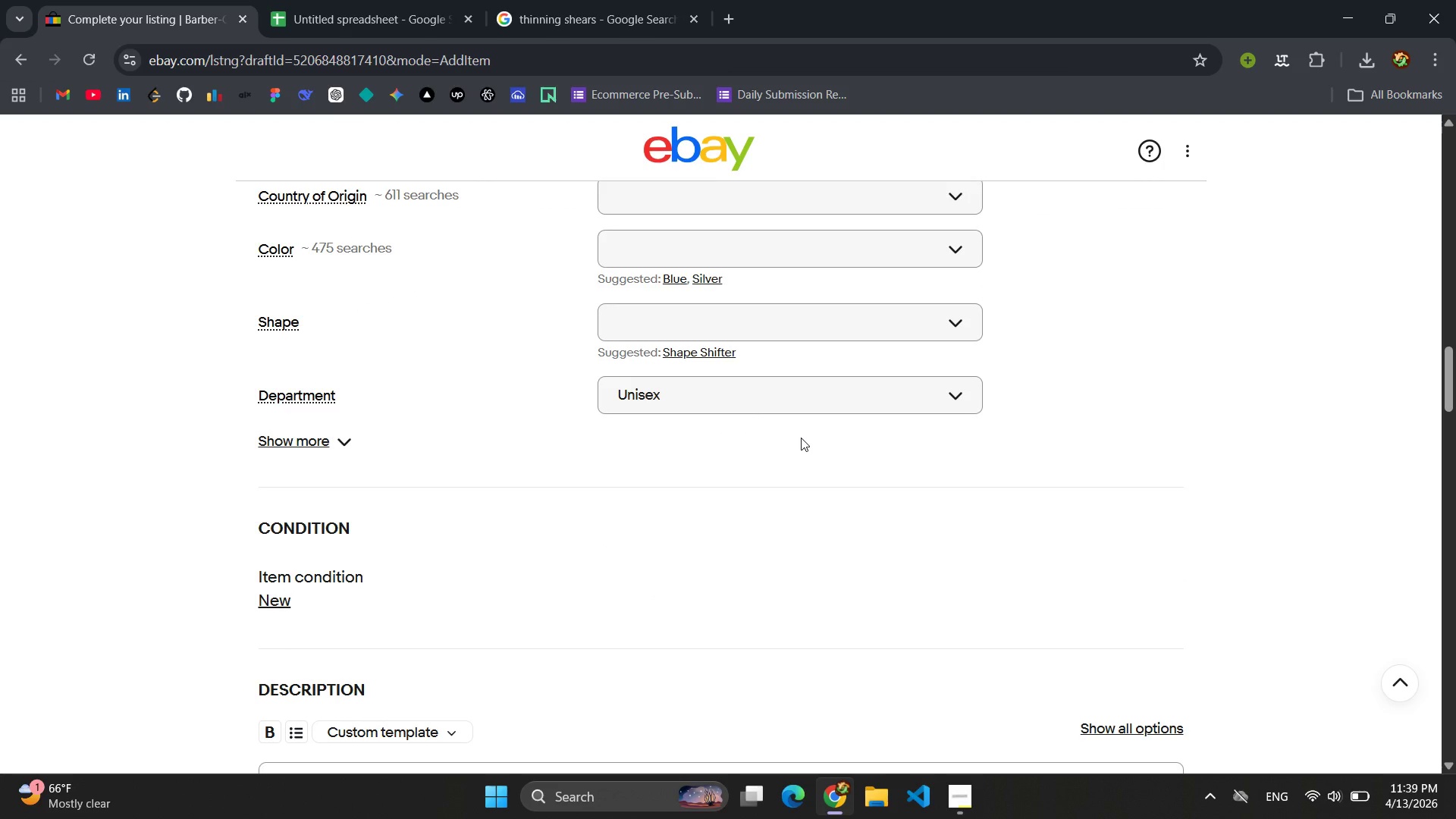 
scroll: coordinate [752, 403], scroll_direction: down, amount: 5.0
 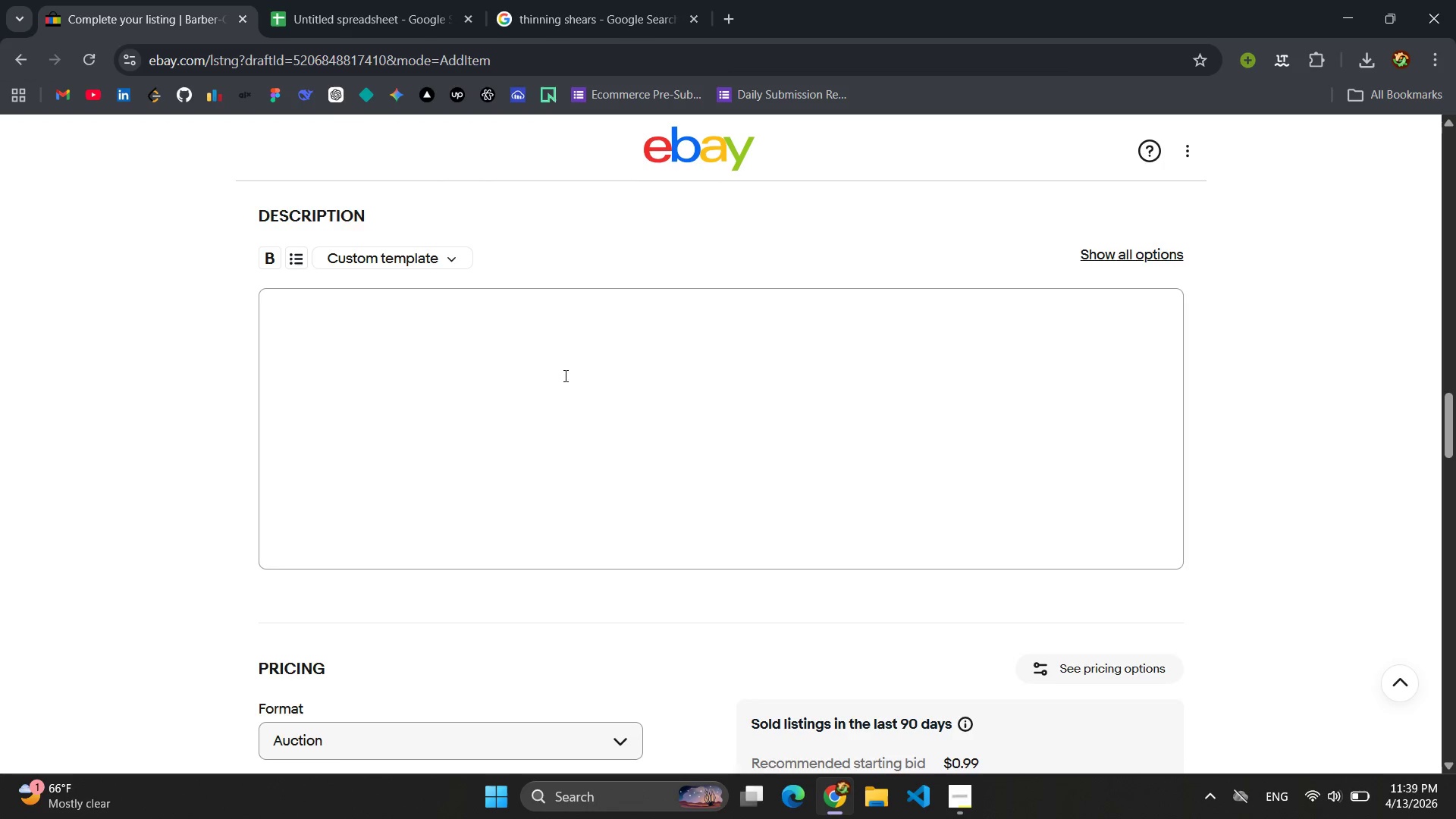 
left_click([524, 369])
 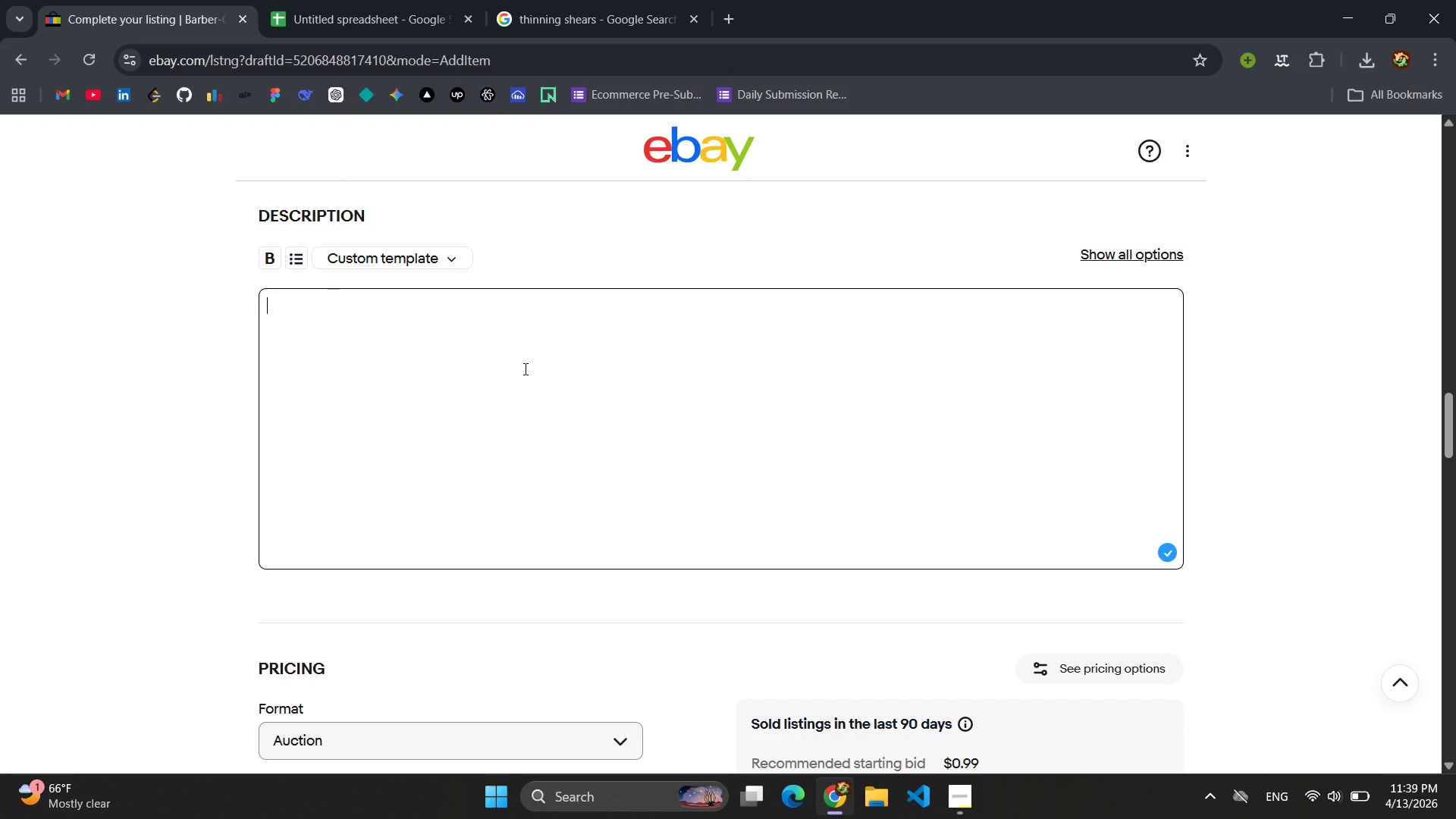 
wait(10.59)
 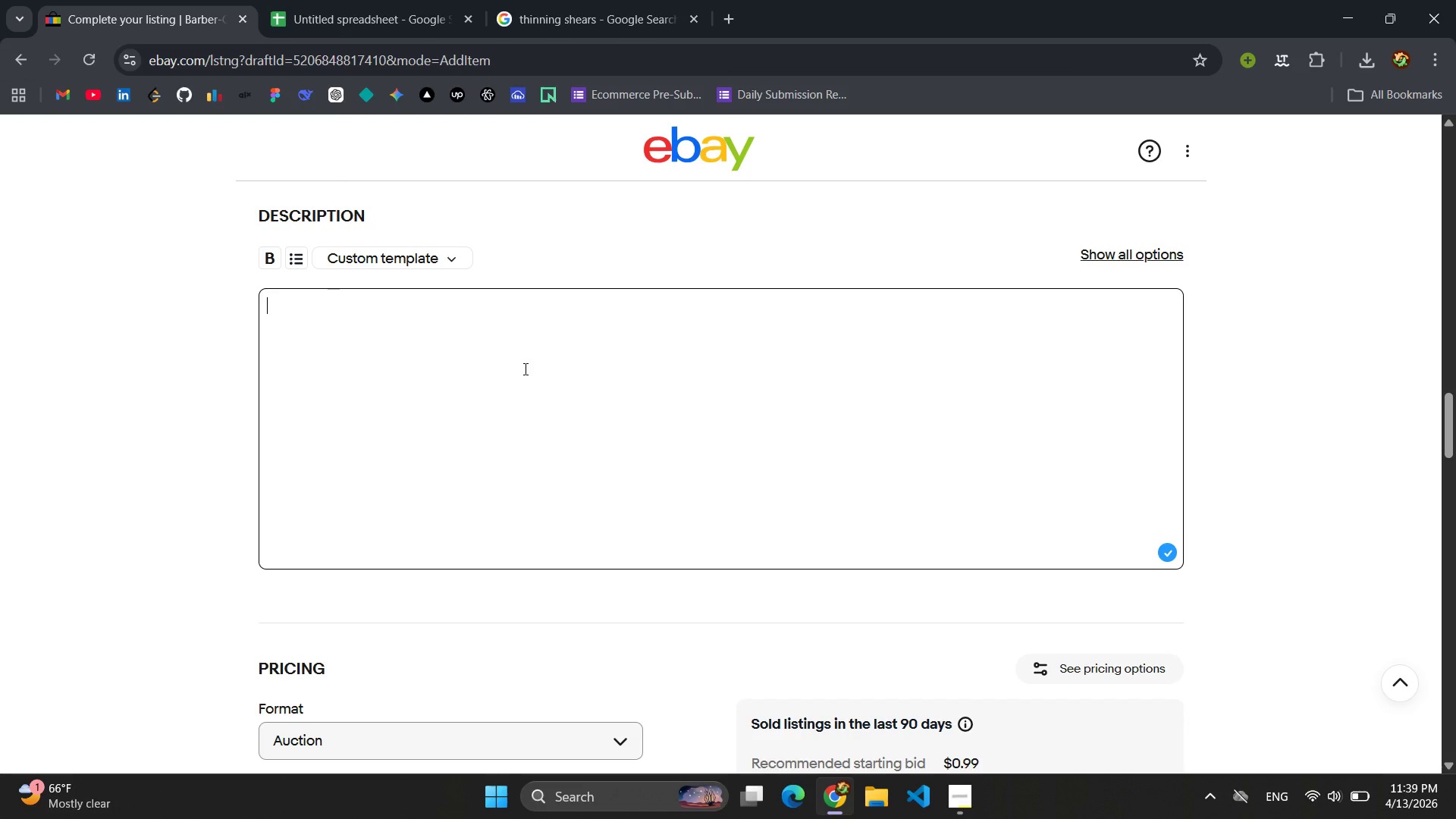 
type(Achieve seamless bleni)
key(Backspace)
type(ding and )
 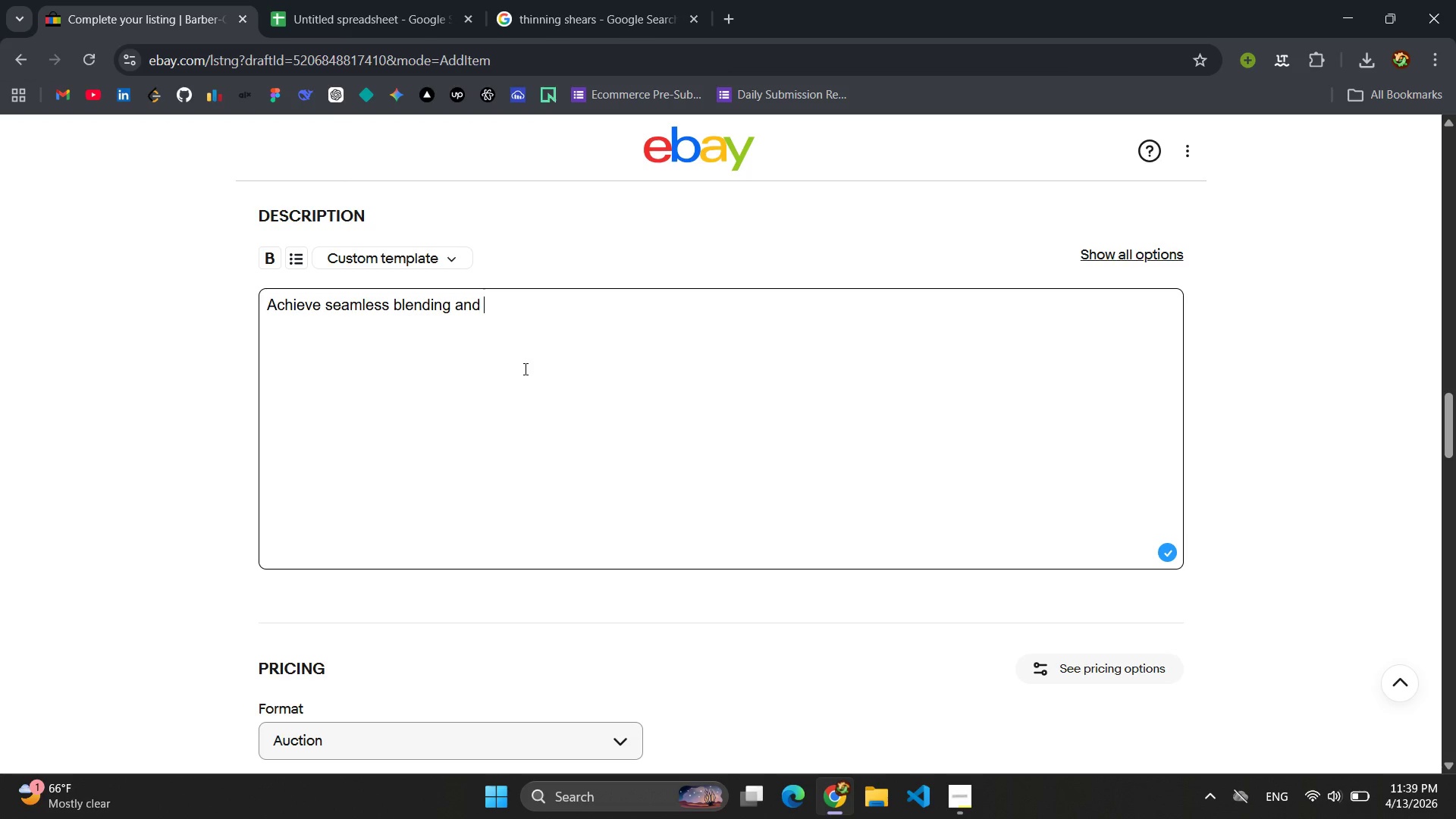 
type(flawless texturizing )
 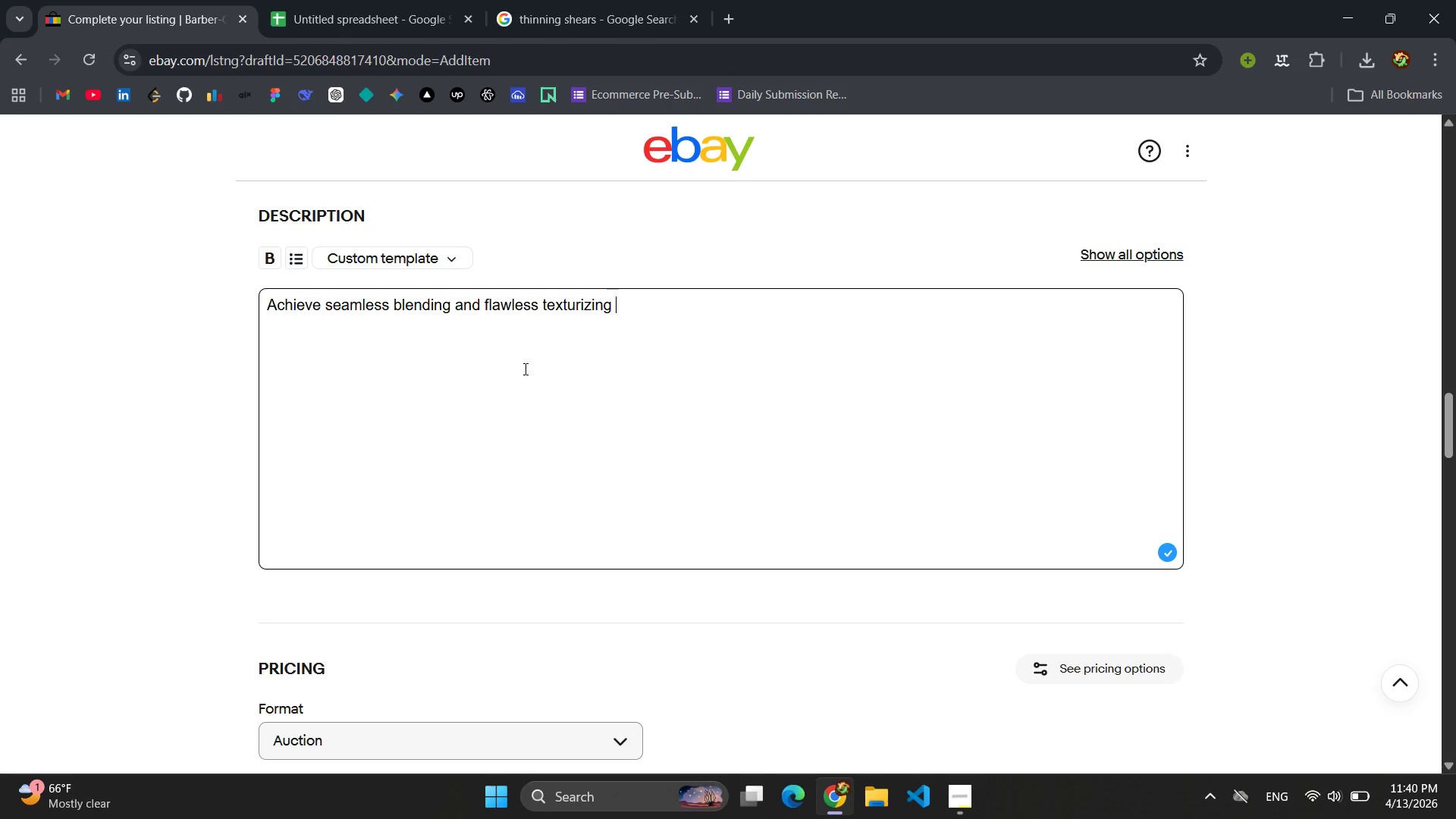 
type(with these professional )
key(Backspace)
type(- g)
key(Backspace)
key(Backspace)
type(grade thinning shaers )
key(Backspace)
key(Backspace)
key(Backspace)
key(Backspace)
key(Backspace)
type(es)
key(Backspace)
type(ars.)
 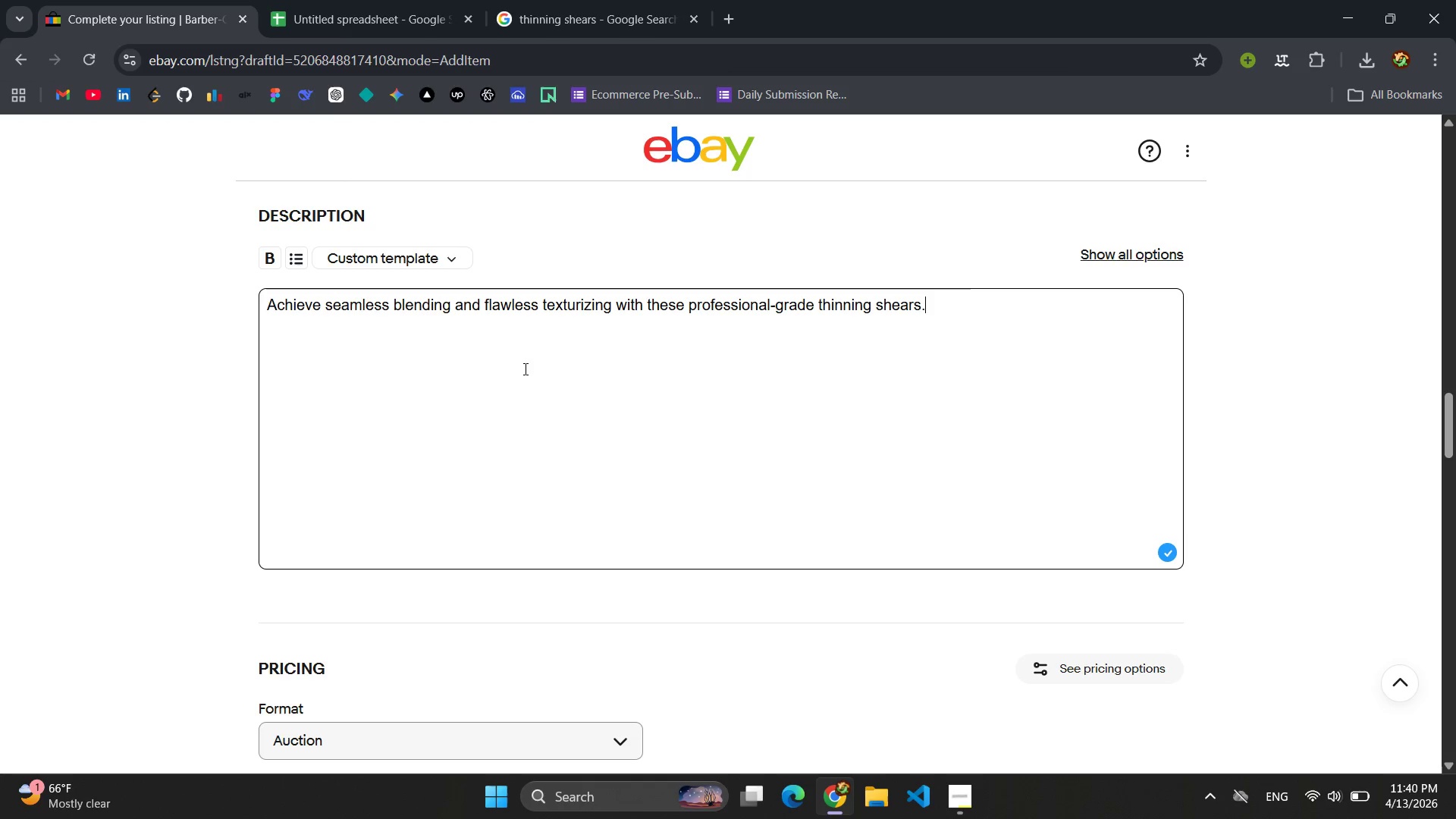 
key(Shift+Enter)
 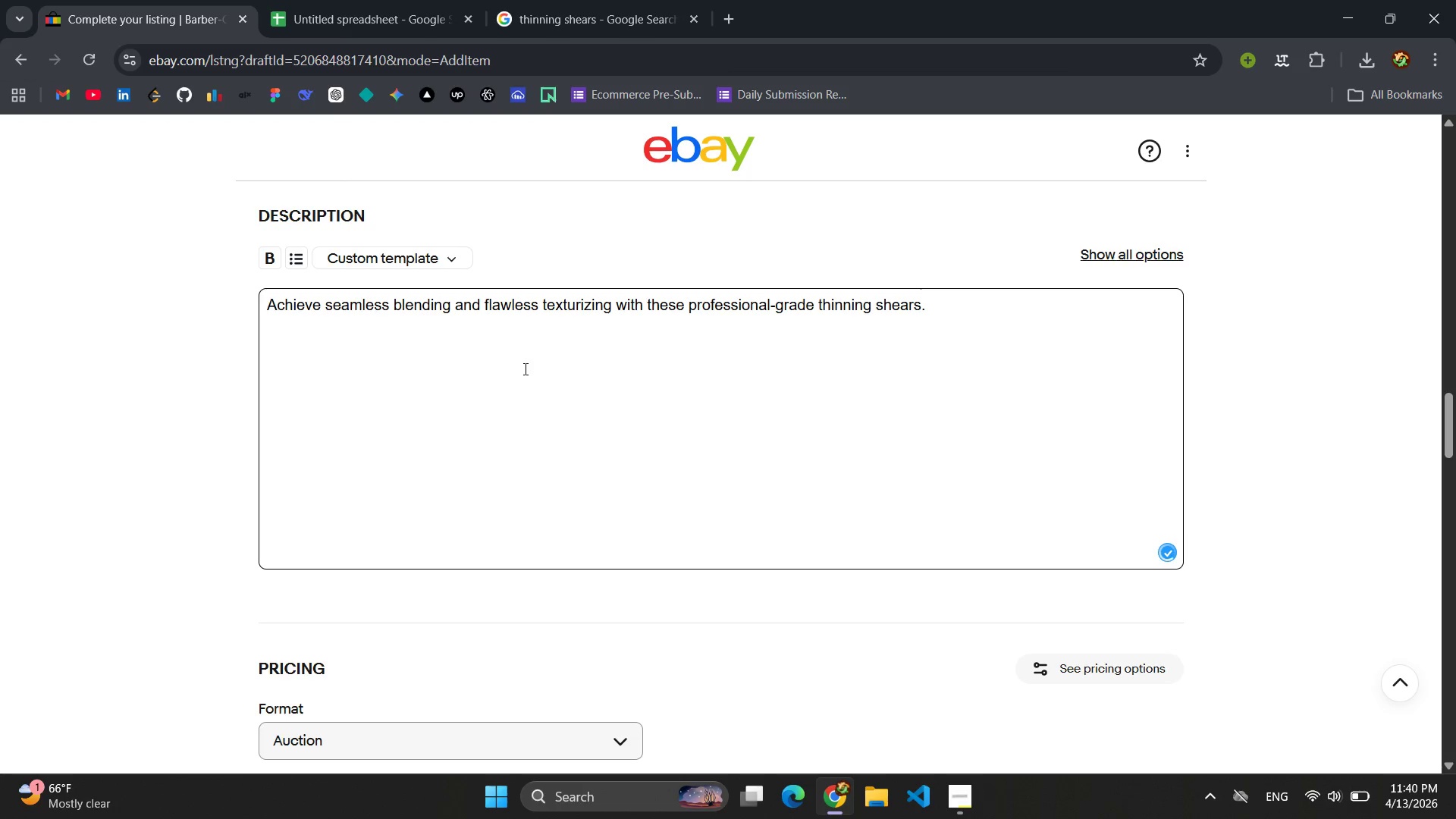 
key(Shift+Enter)
 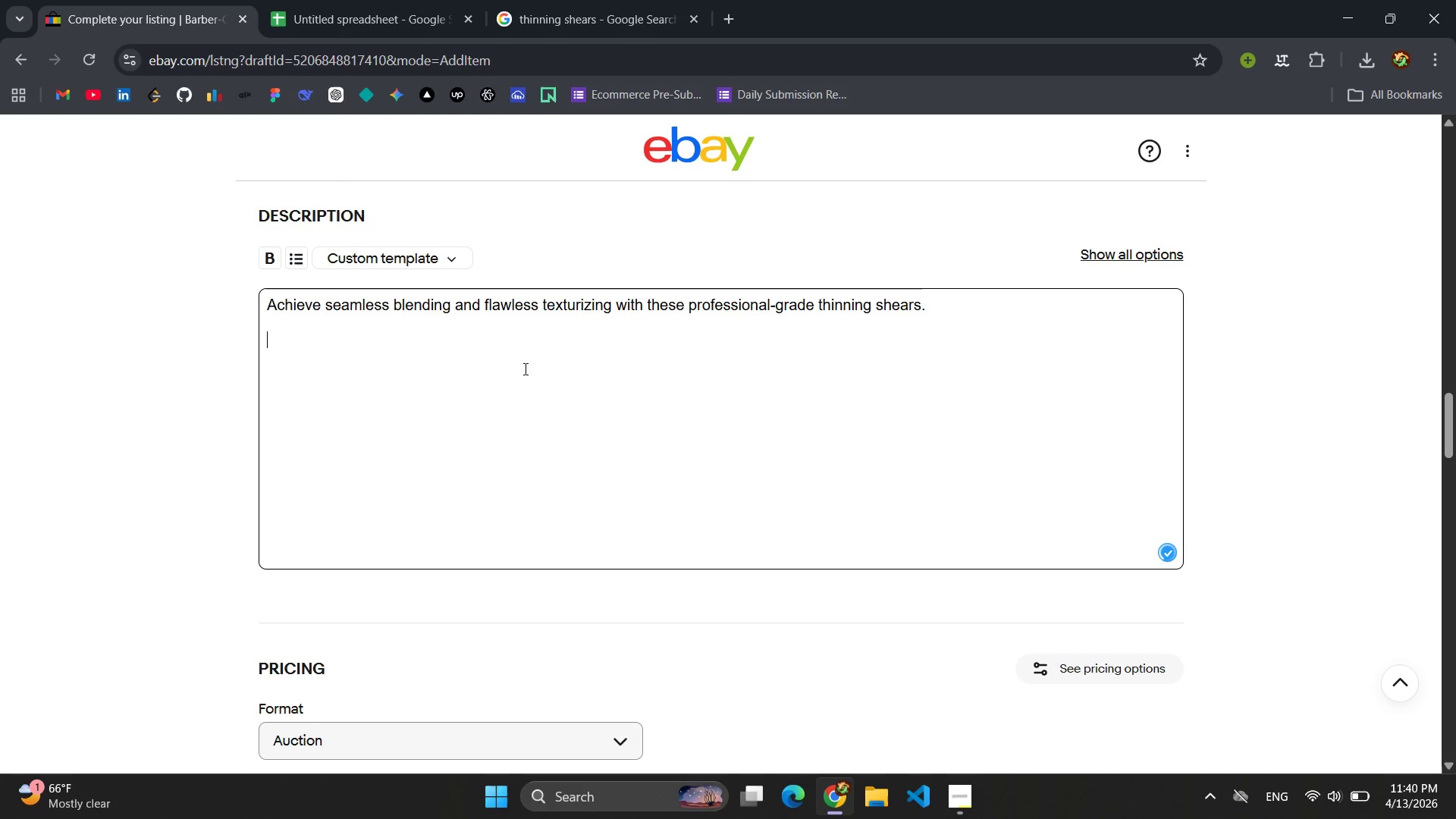 
type(Manufactured from rp)
key(Backspace)
key(Backspace)
type(premium Japanese stainel)
key(Backspace)
key(Backspace)
type(less )
key(Backspace)
type( steel, these shears feature 30 precision teeth engineered for smooth )
key(Backspace)
type(, even thinning without pulling or snagging )
key(Backspace)
type(. with a hardness rating of HRC 59-61)
 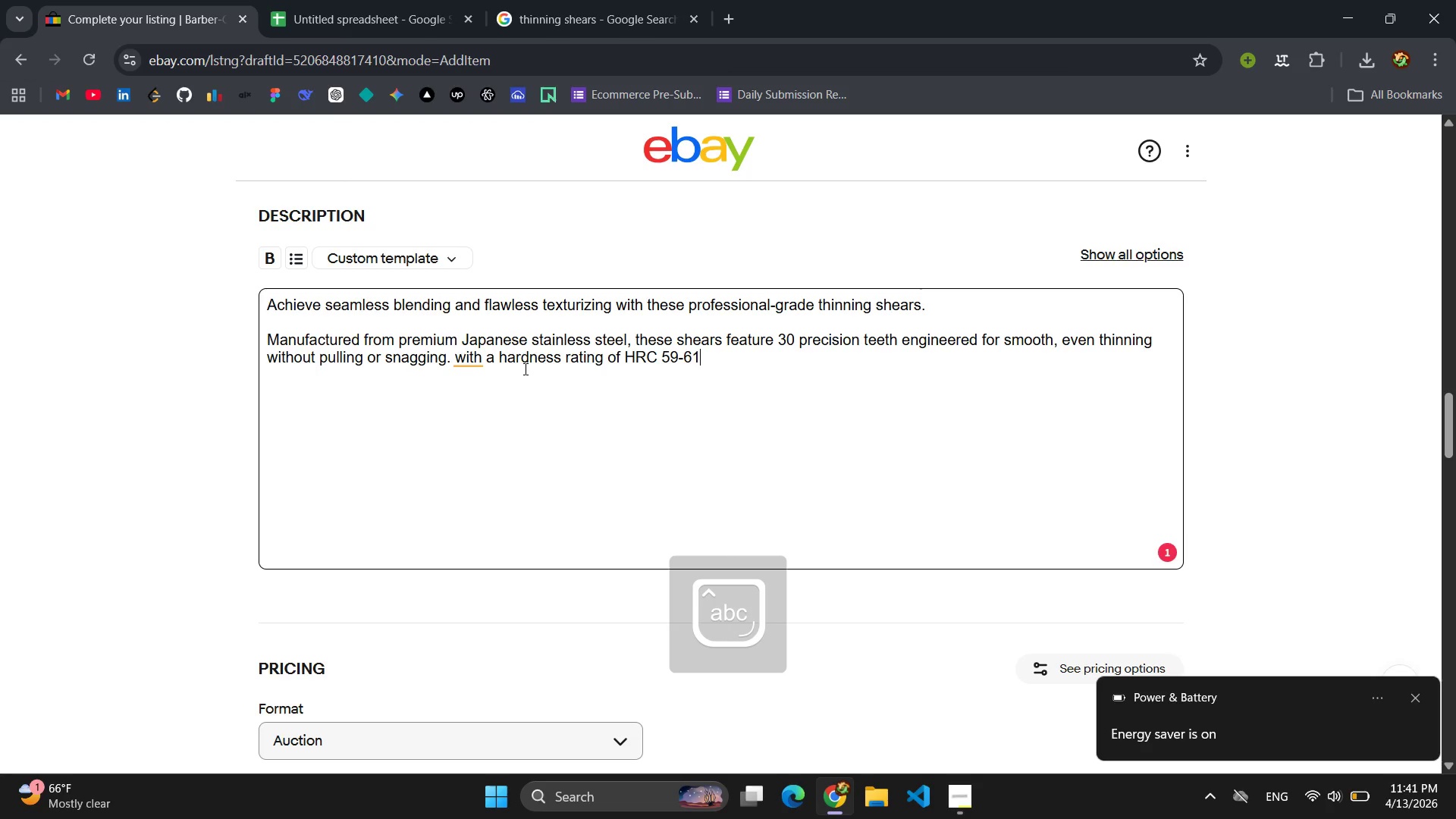 
type(, they deliver bothh durability and consistent pref)
key(Backspace)
key(Backspace)
key(Backspace)
type(erfo)
 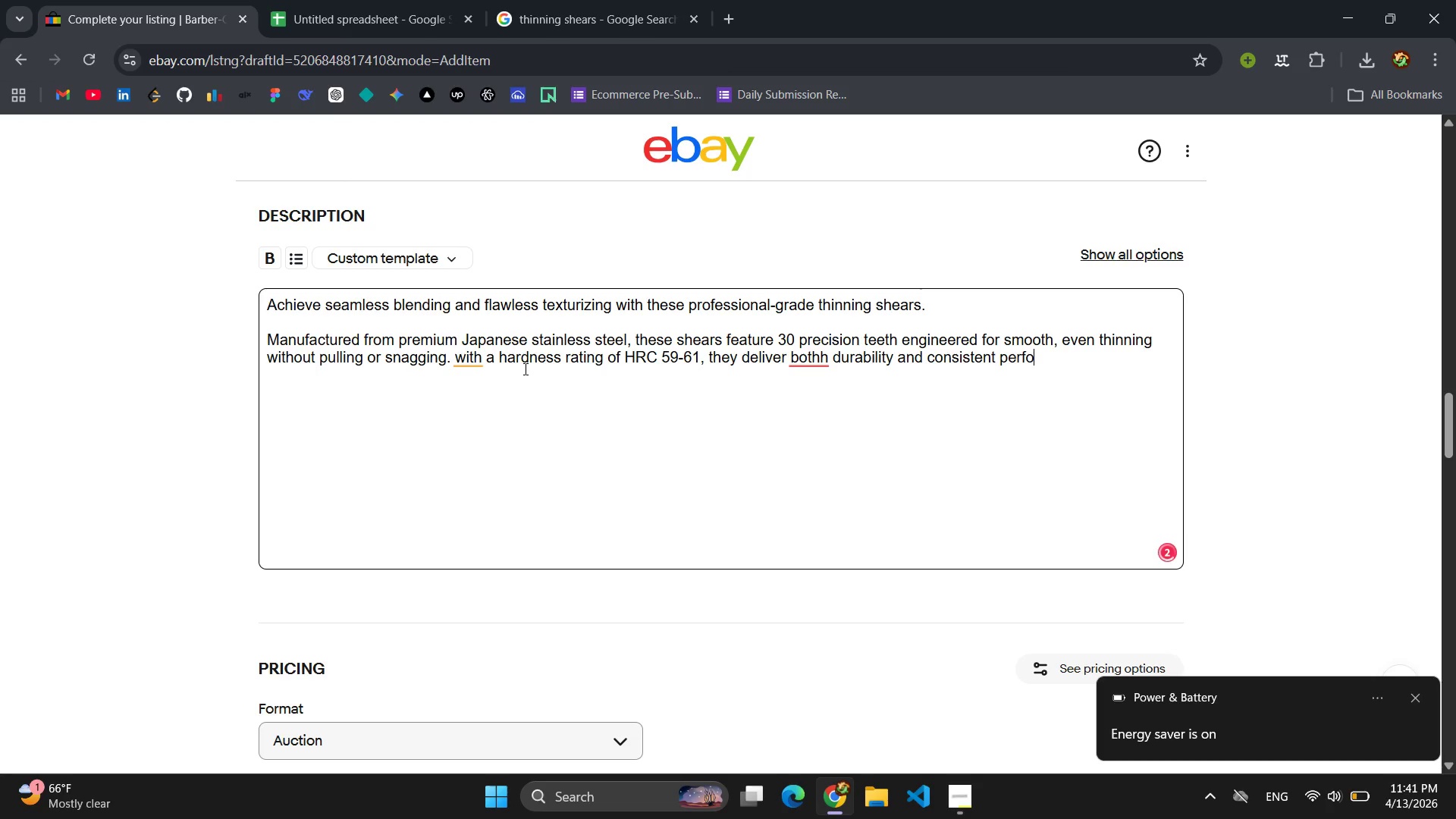 
type(rmance.)
 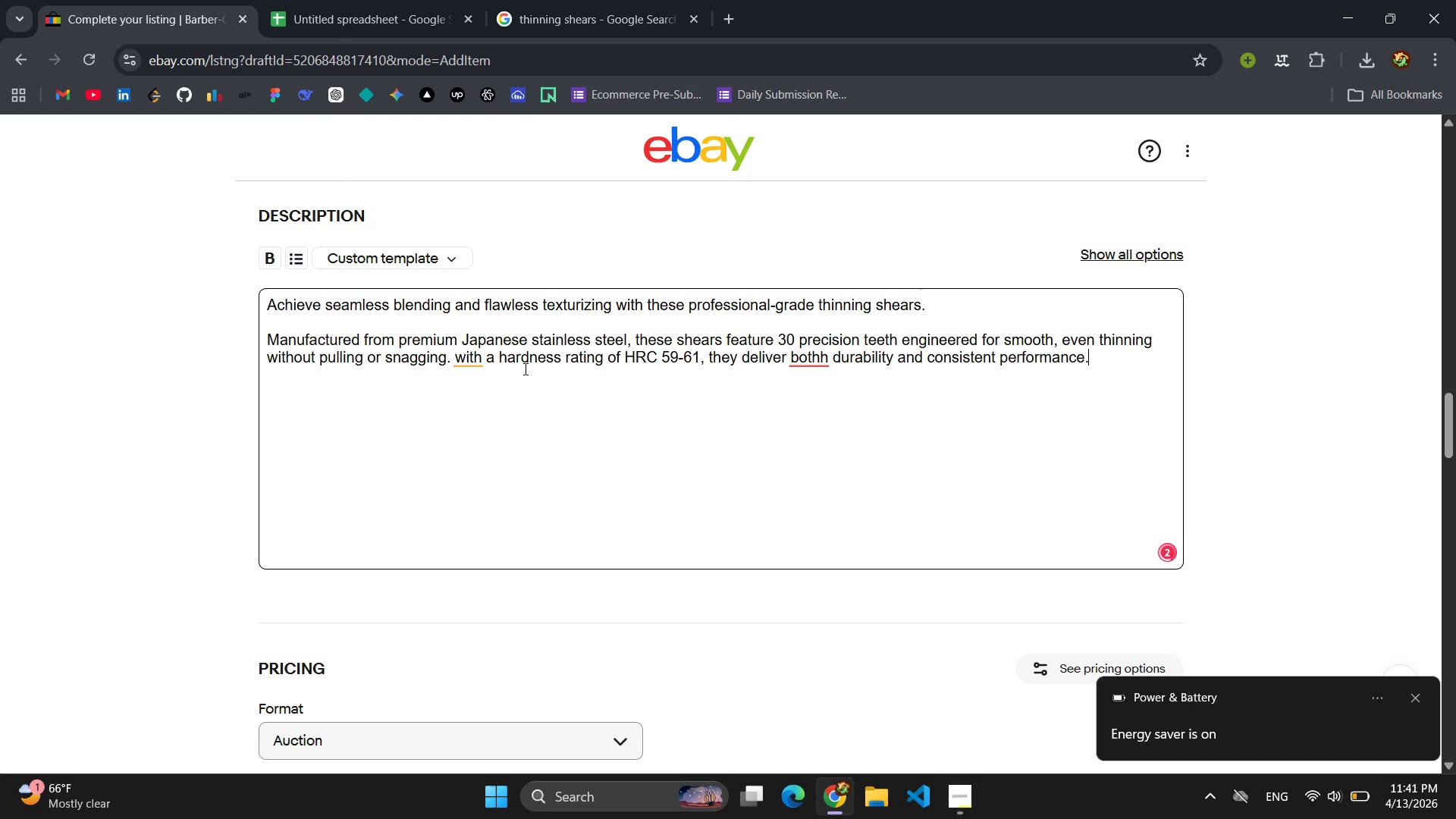 
key(Shift+Enter)
 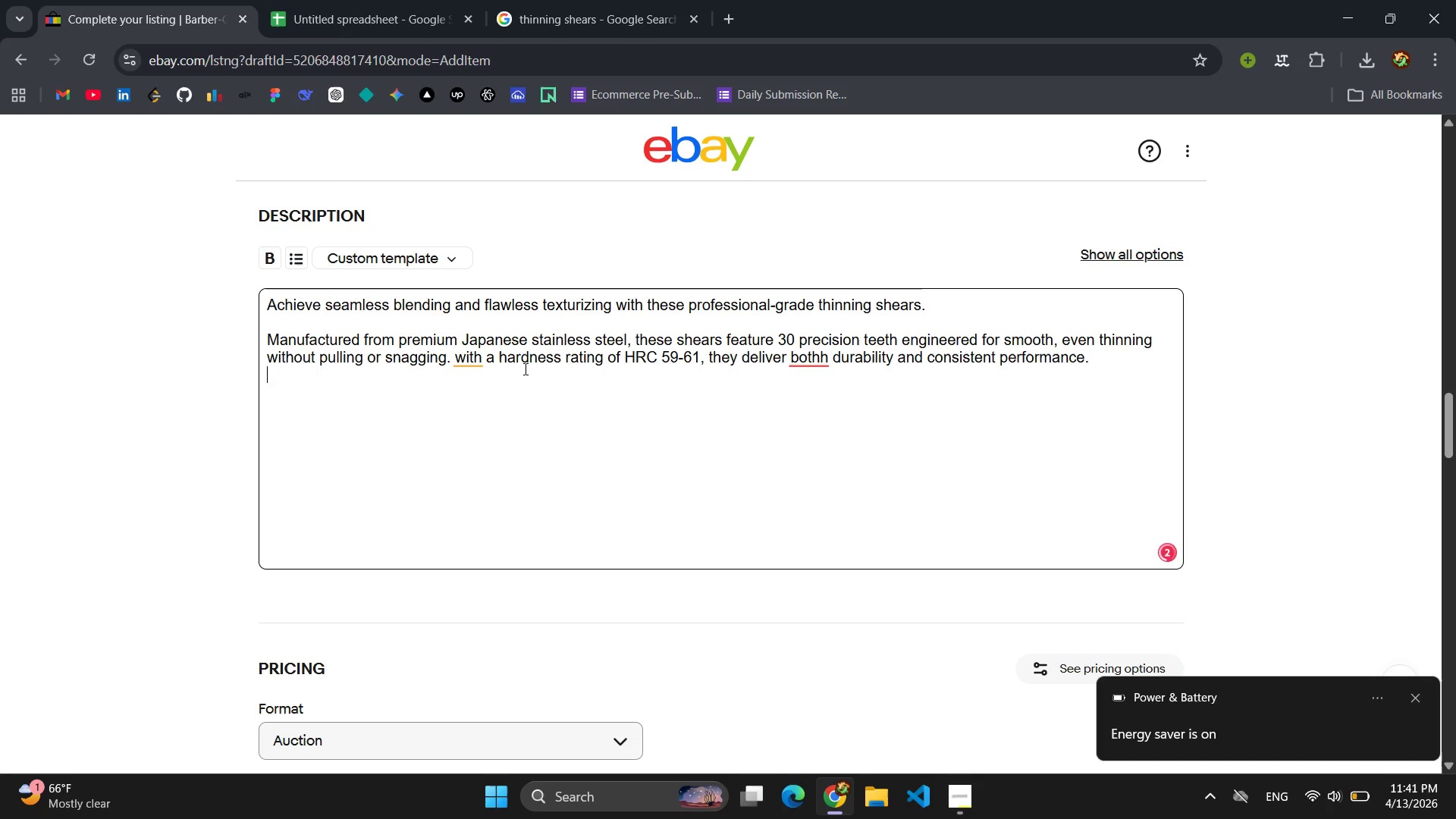 
key(Shift+Enter)
 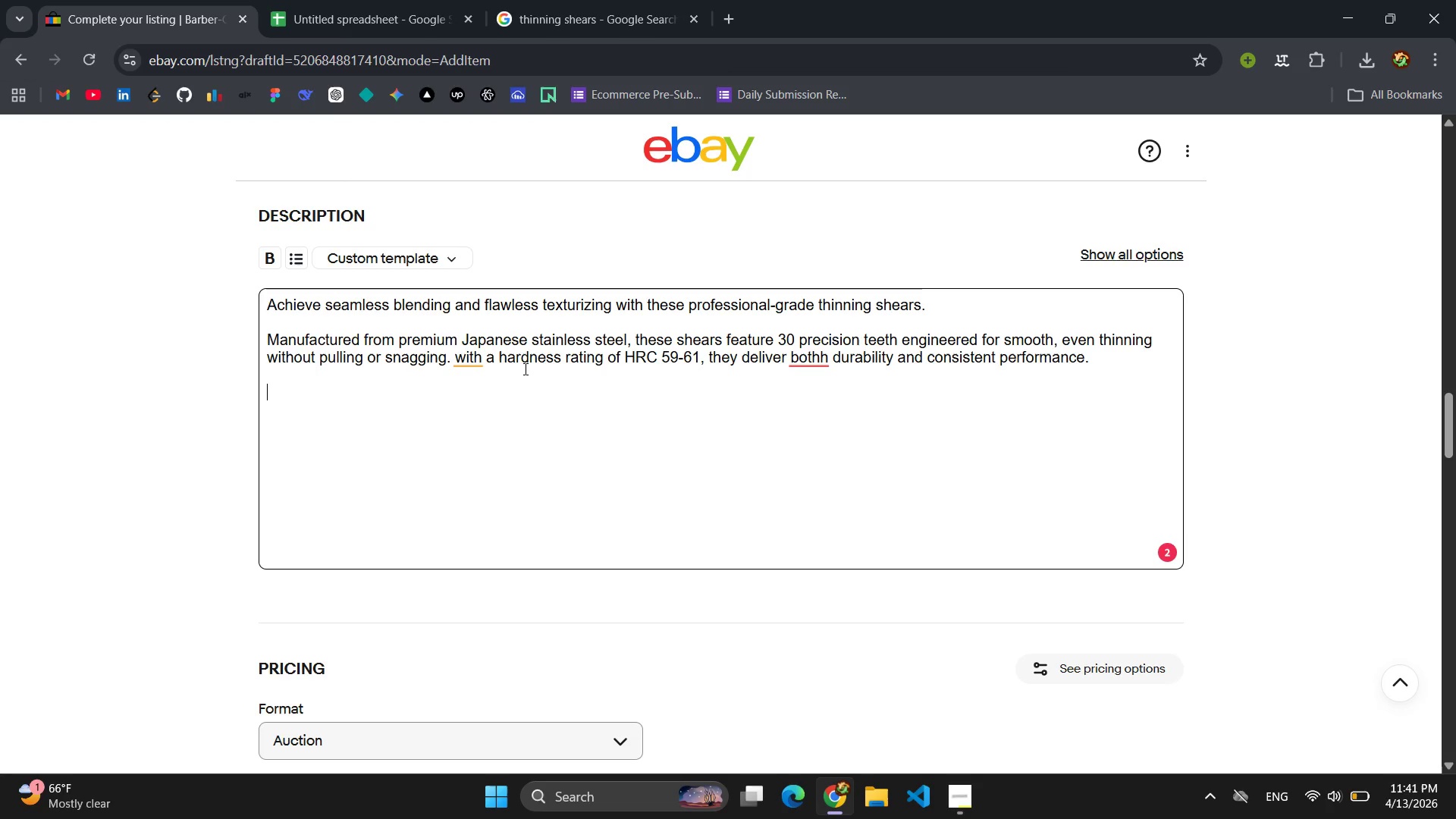 
type(The off)
key(Backspace)
key(Backspace)
key(Backspace)
type(offe)
key(Backspace)
type(set ergonomic design enhances comforrt)
key(Backspace)
key(Backspace)
type(t and control, allowing for extended use wihout )
key(Backspace)
key(Backspace)
key(Backspace)
key(Backspace)
key(Backspace)
key(Backspace)
type(ithout fatigue )
key(Backspace)
type(.)
 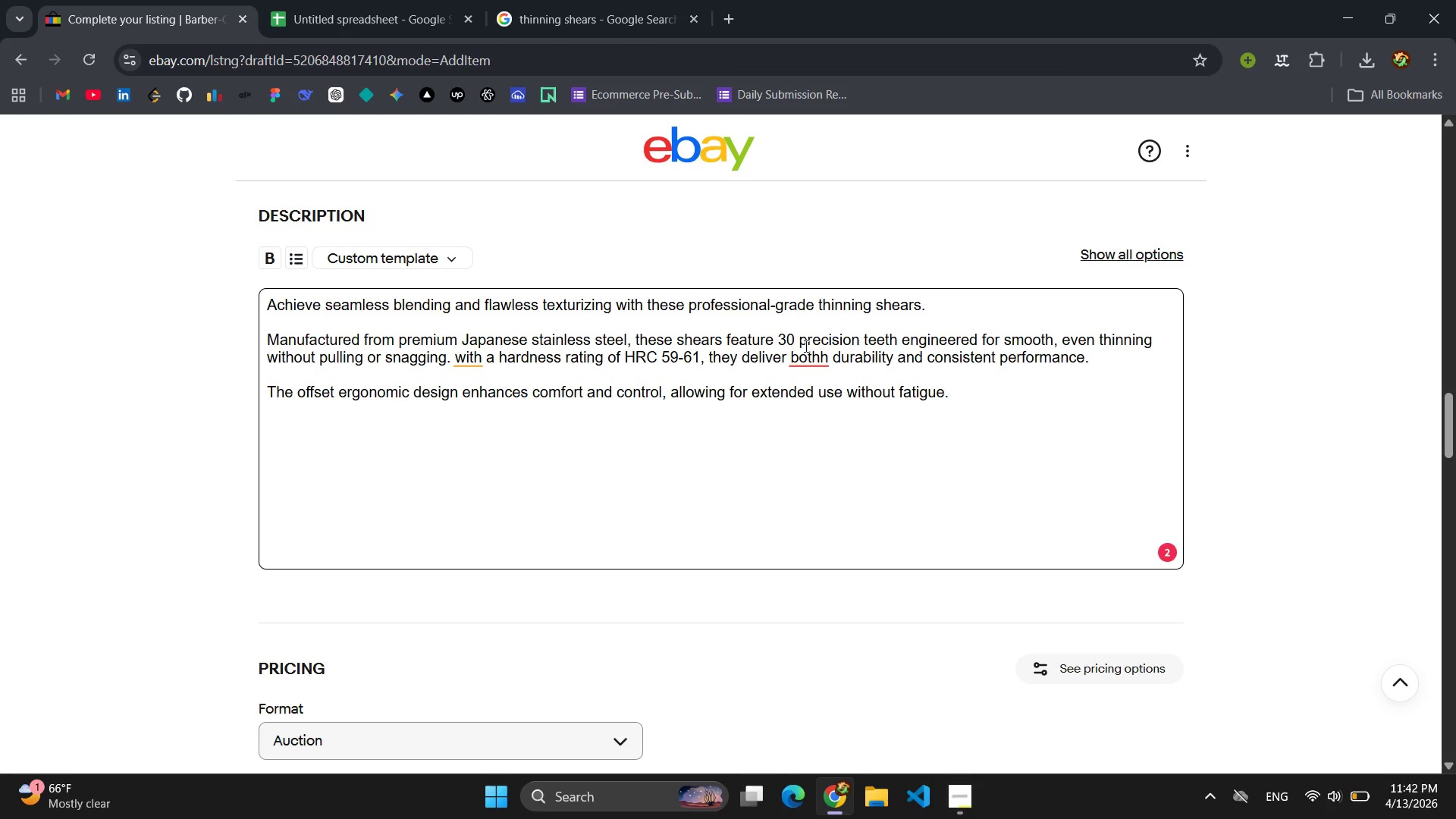 
left_click([818, 354])
 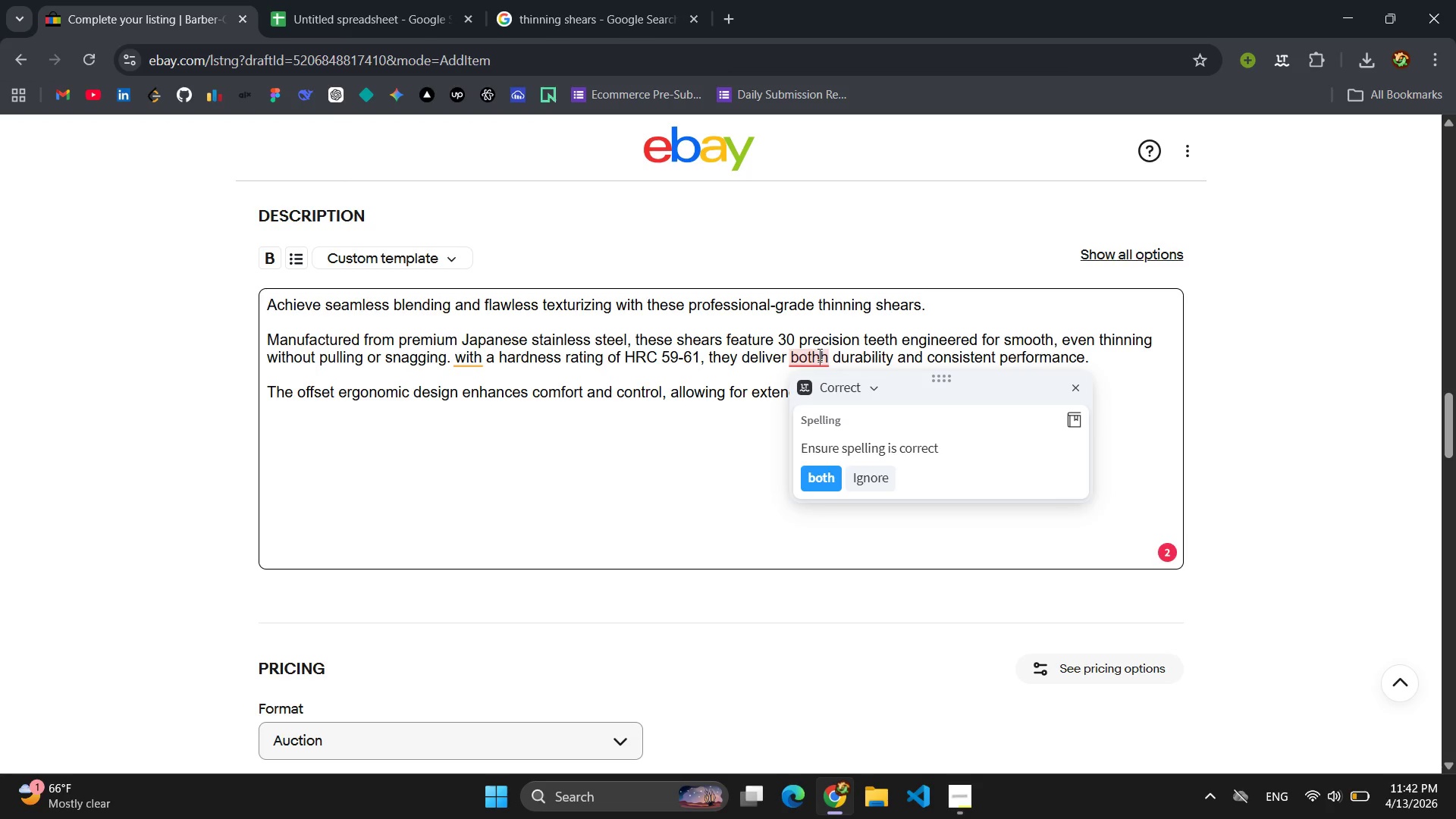 
key(Backspace)
 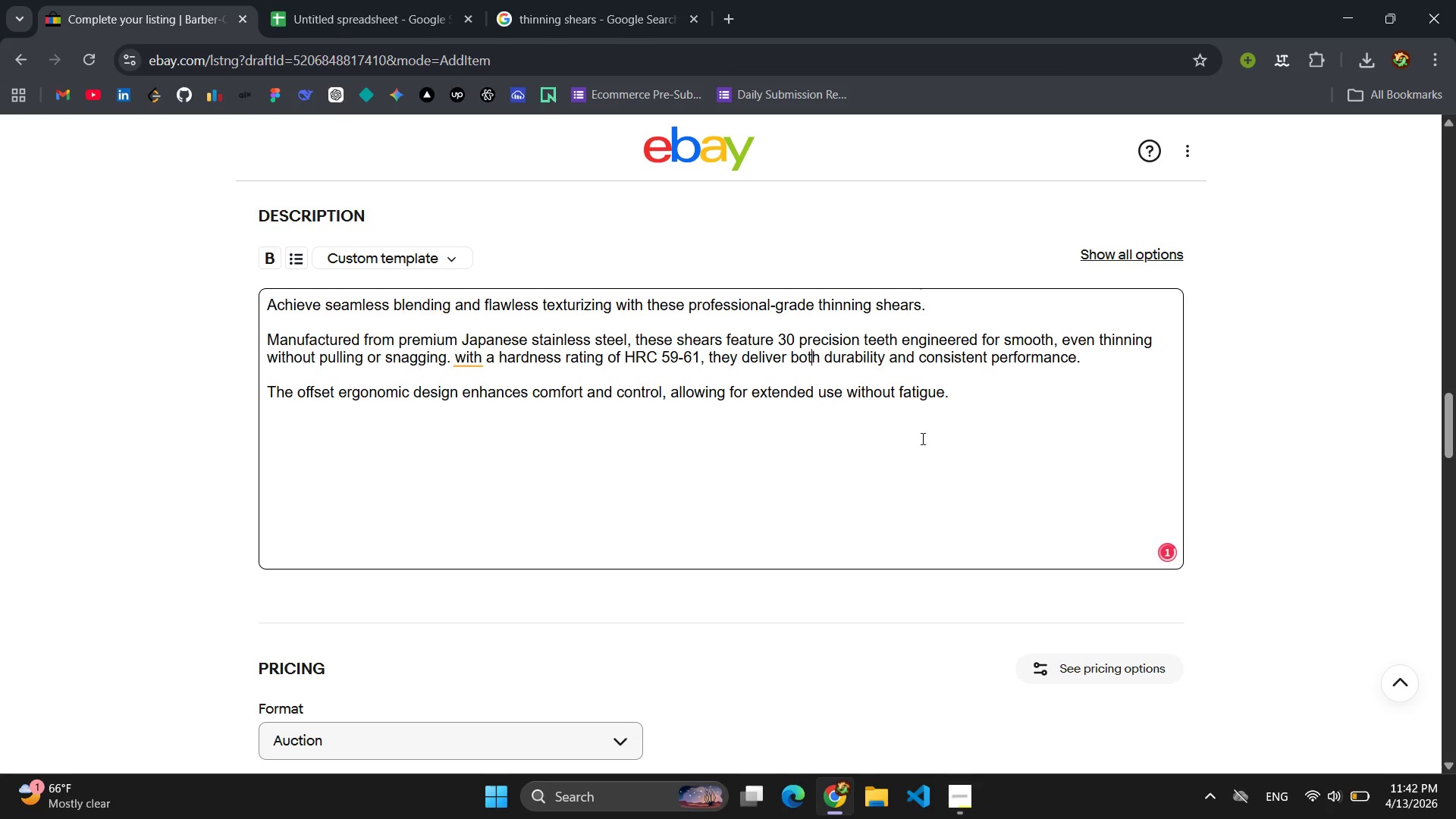 
left_click([932, 460])
 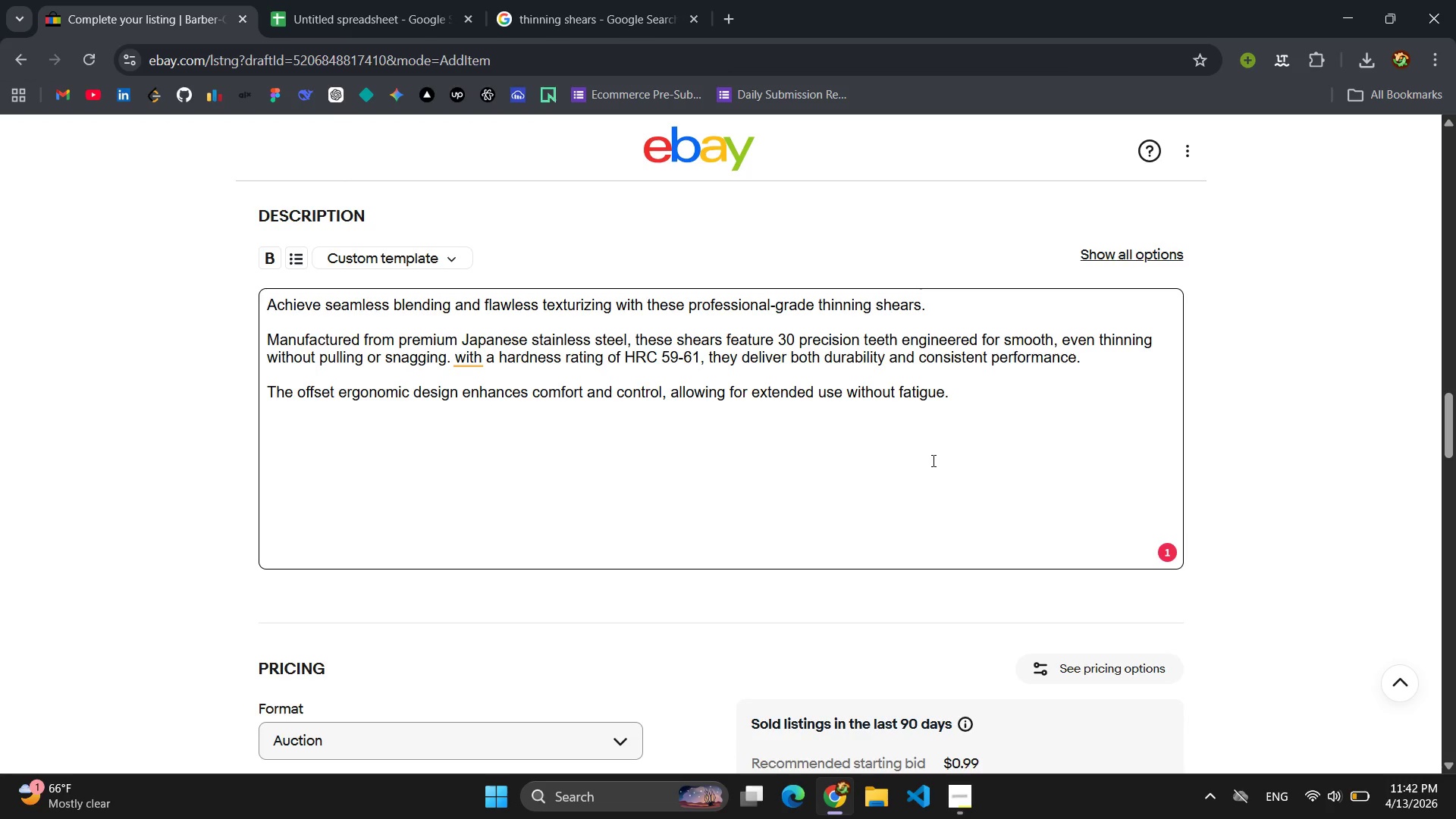 
wait(9.86)
 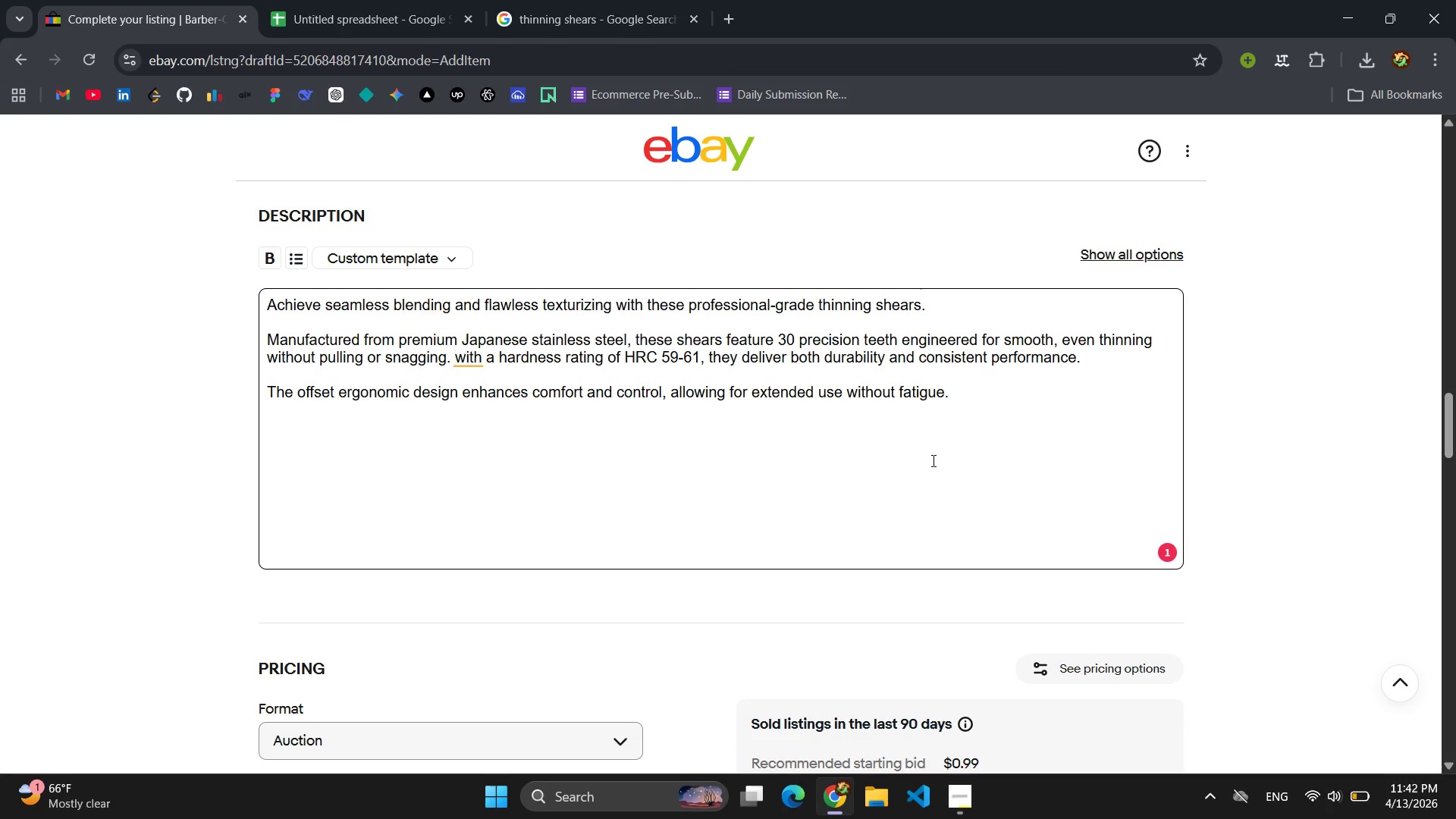 
left_click([461, 366])
 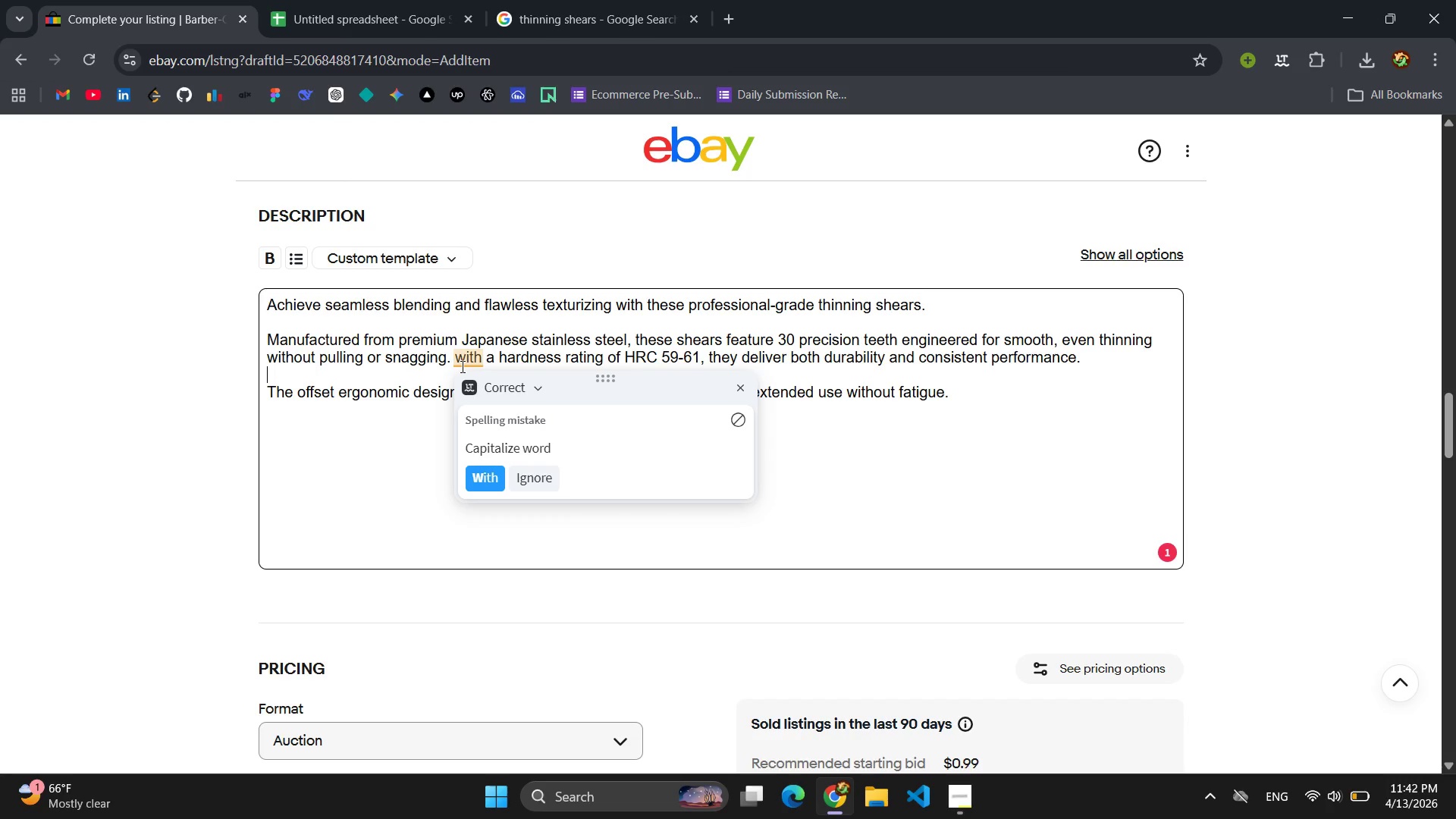 
left_click([466, 353])
 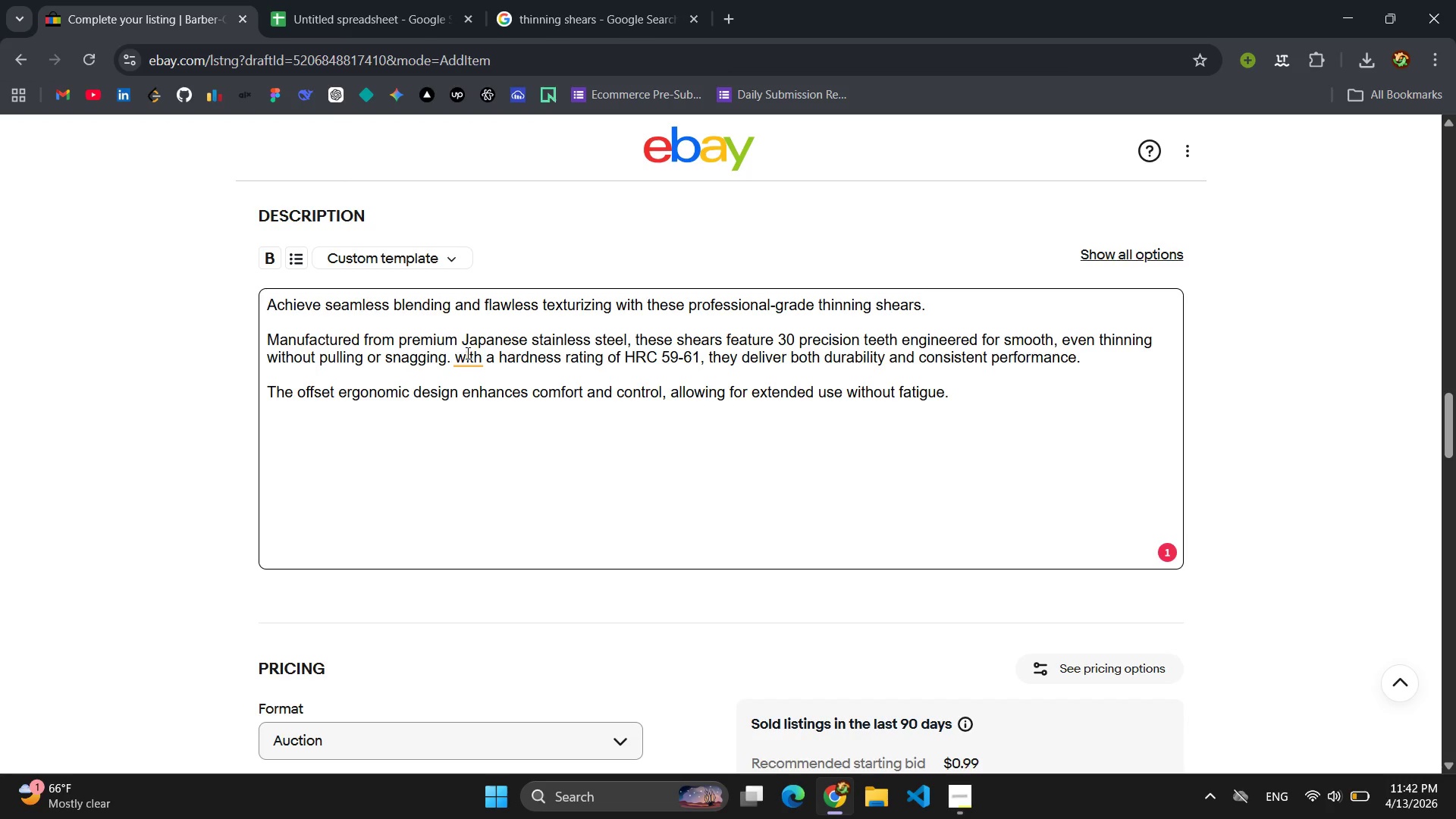 
key(Backspace)
 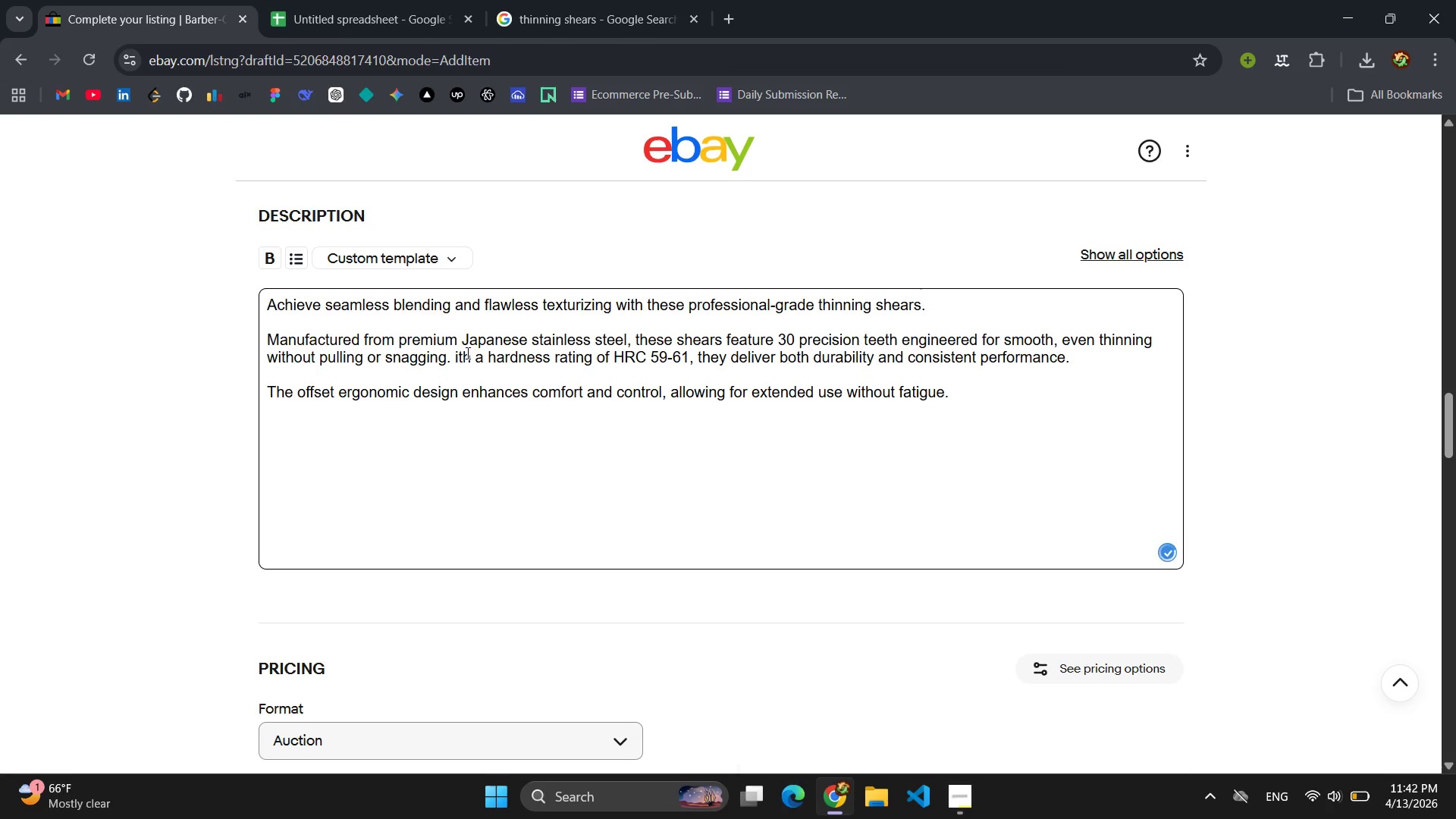 
key(Shift+W)
 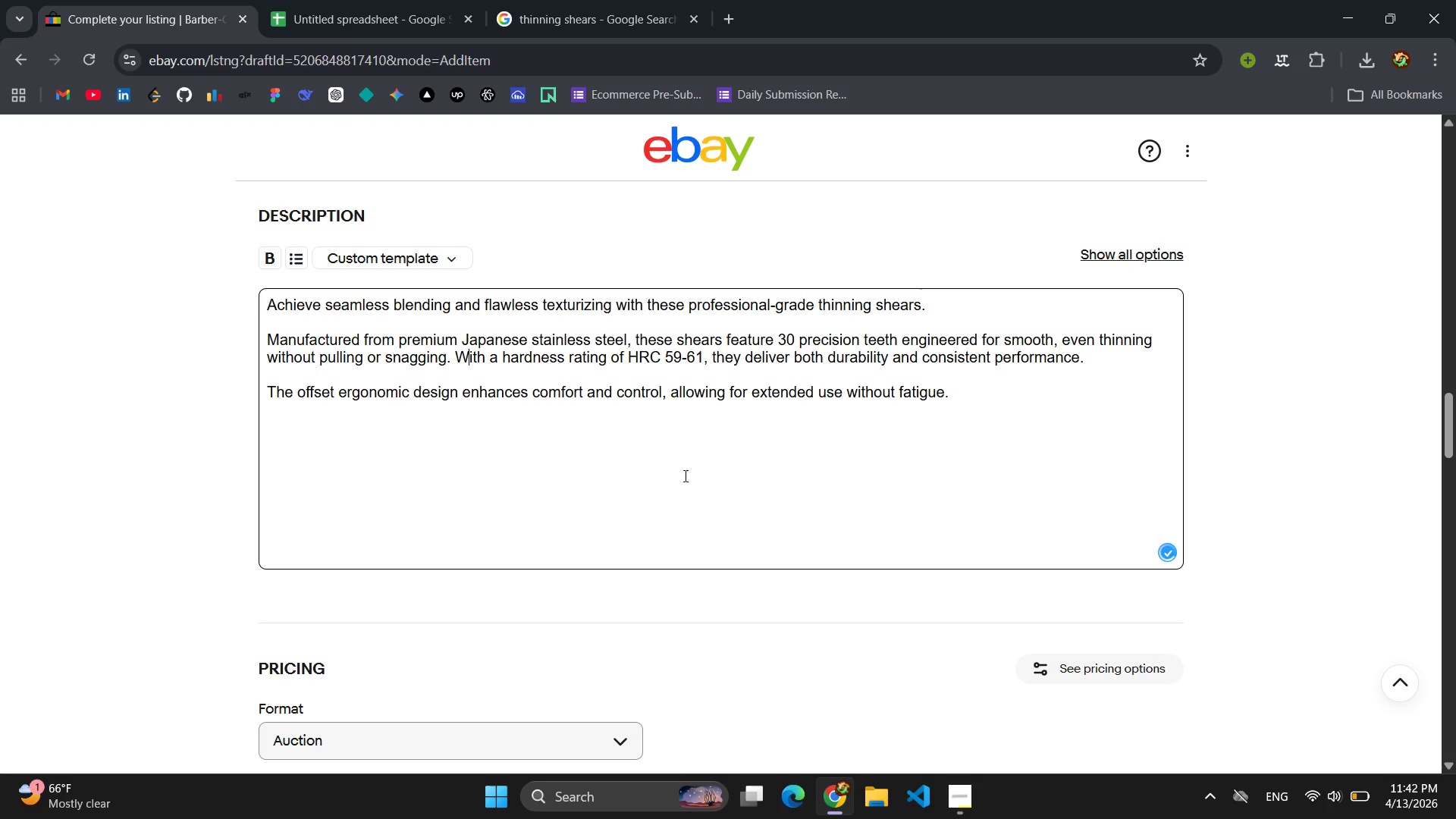 
left_click([731, 496])
 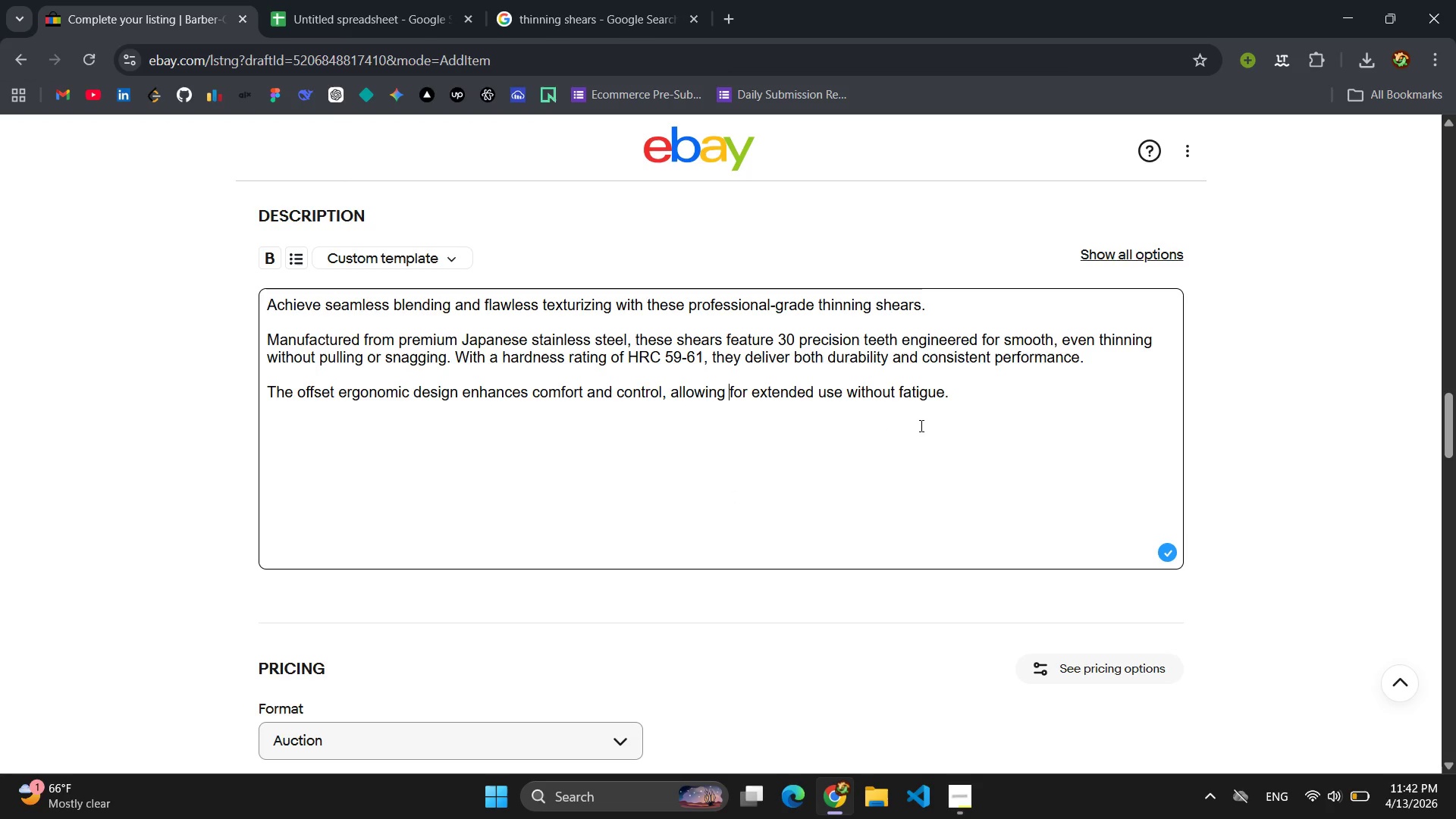 
left_click([974, 406])
 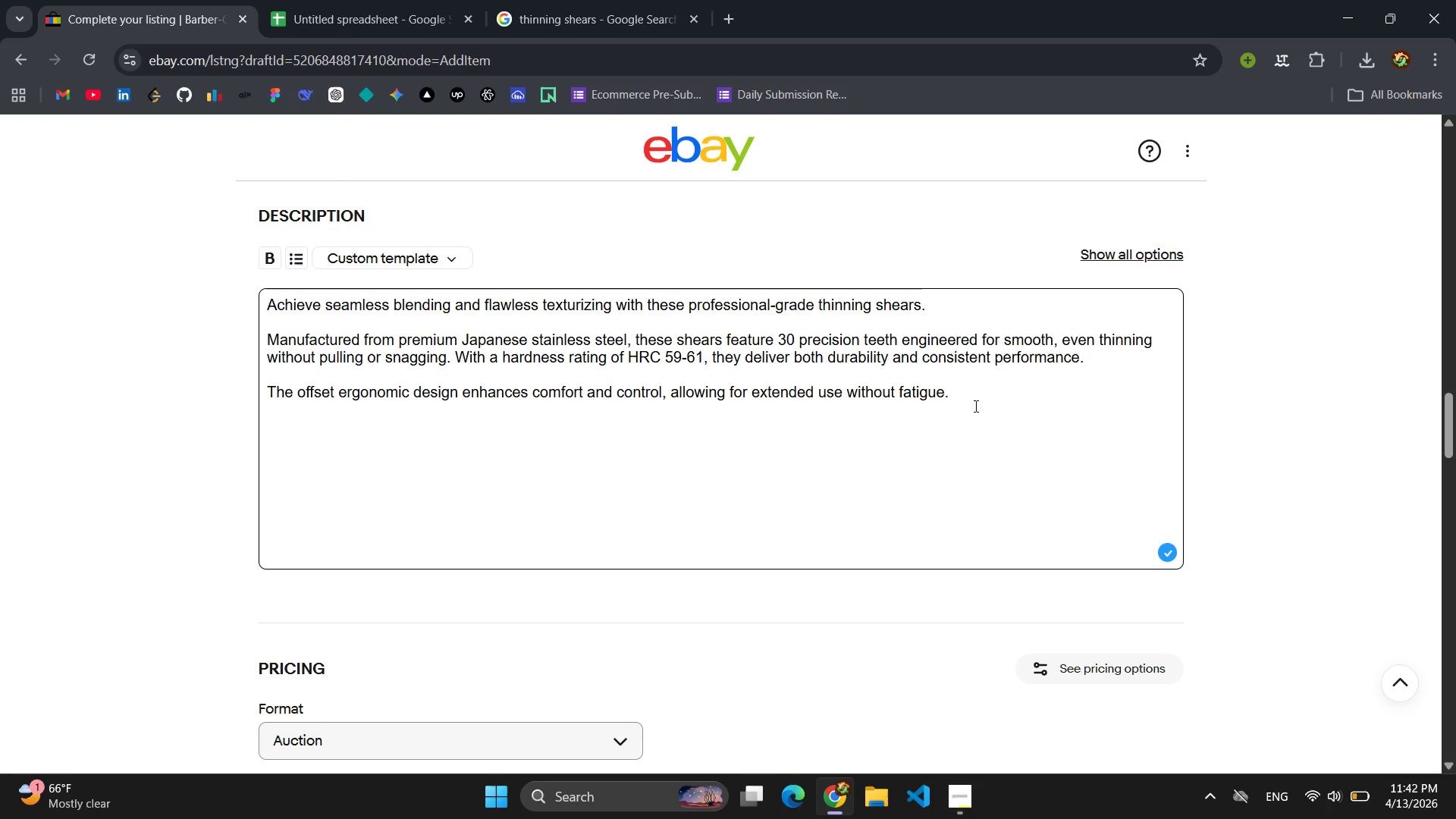 
key(Shift+Enter)
 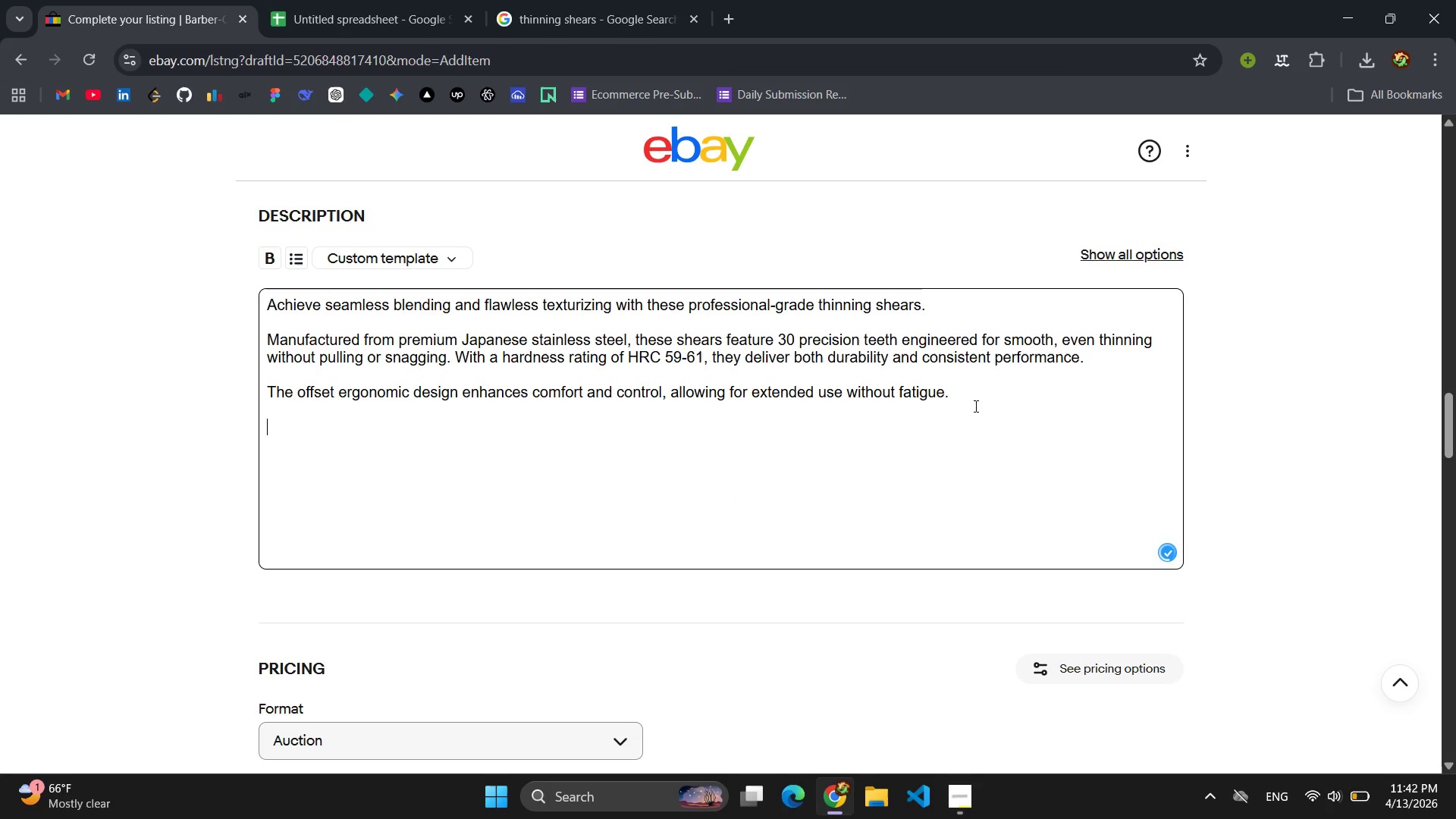 
key(Shift+Enter)
 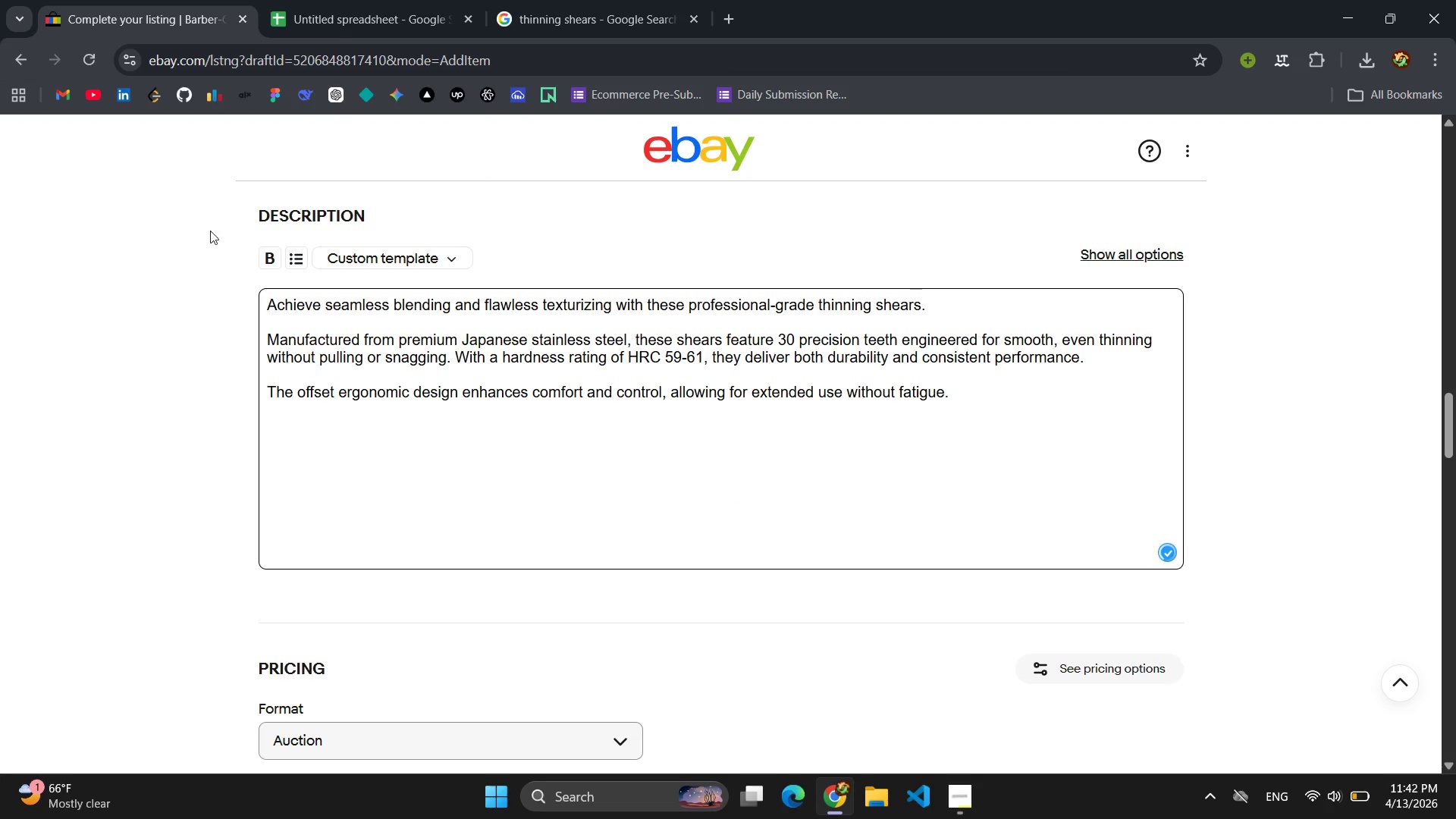 
left_click([267, 257])
 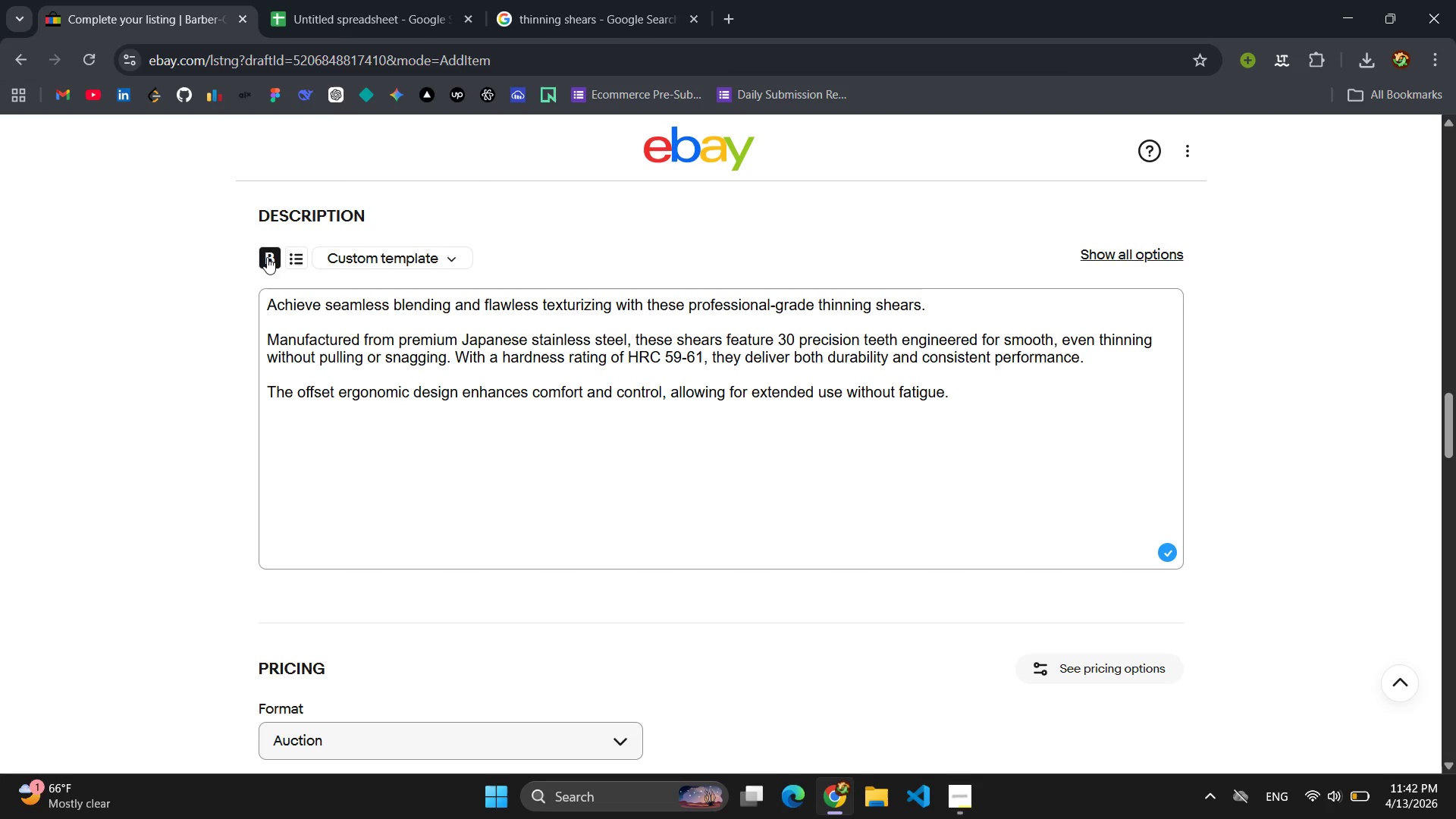 
type(Key )
 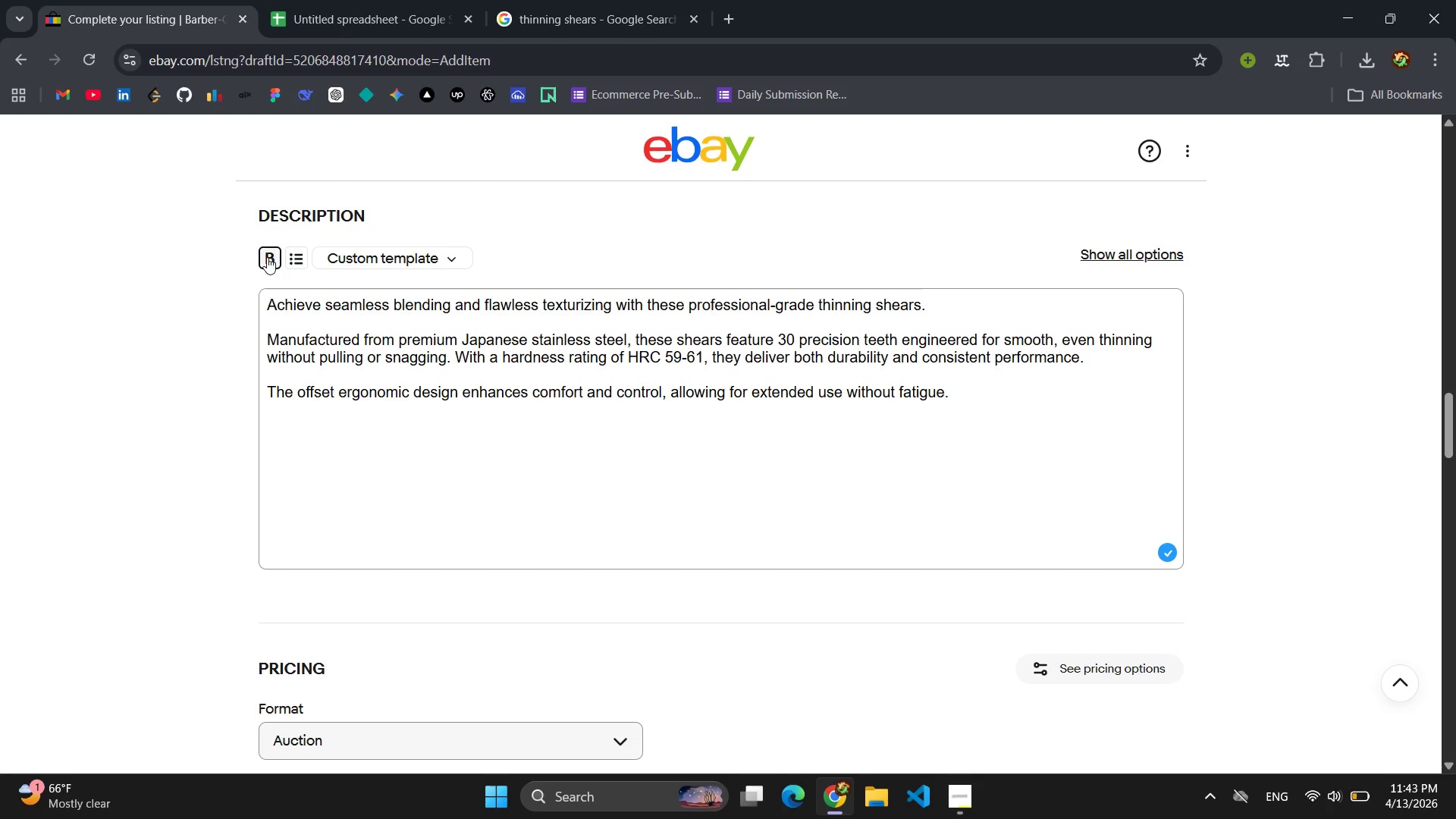 
left_click([267, 257])
 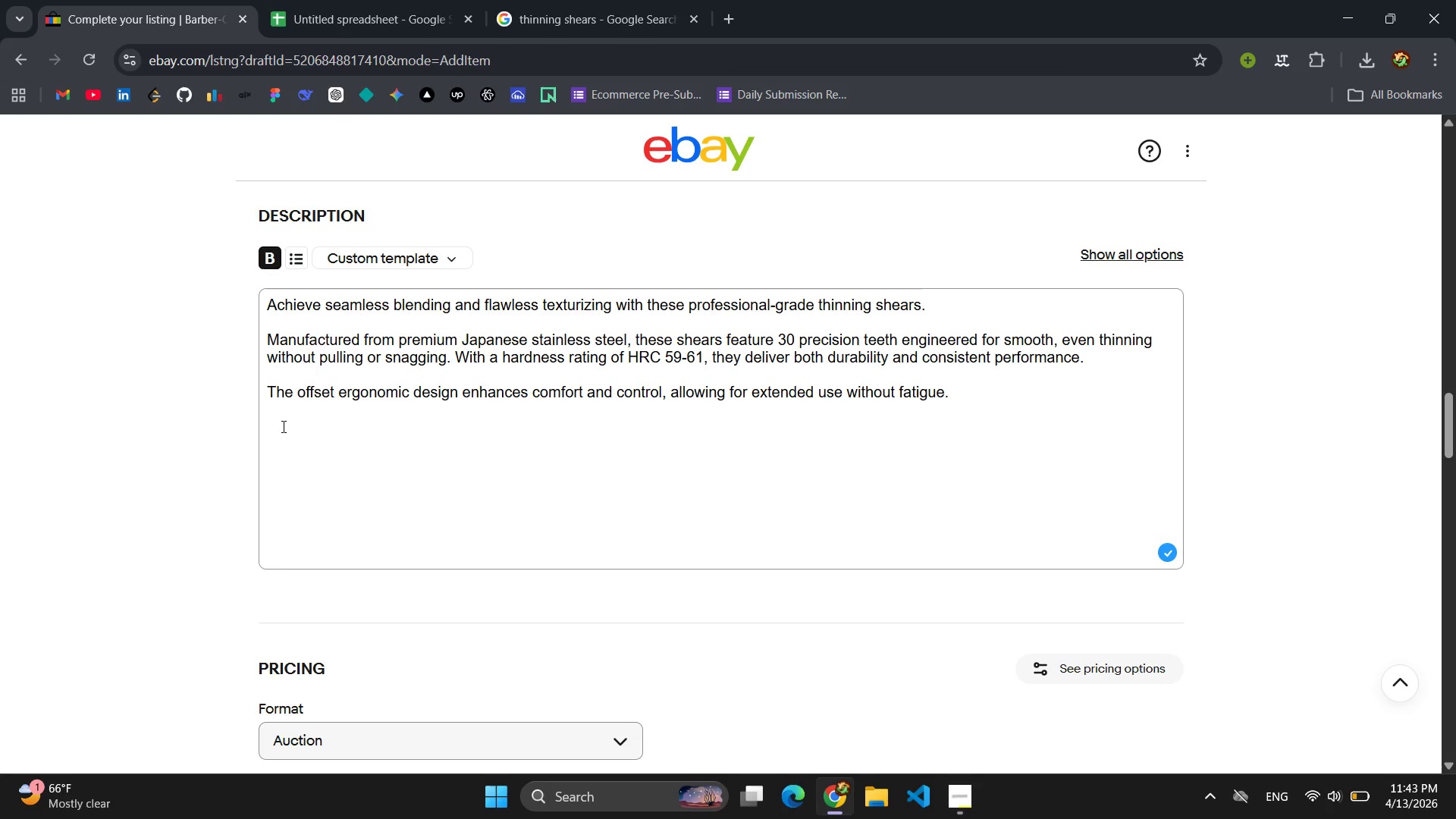 
left_click([282, 426])
 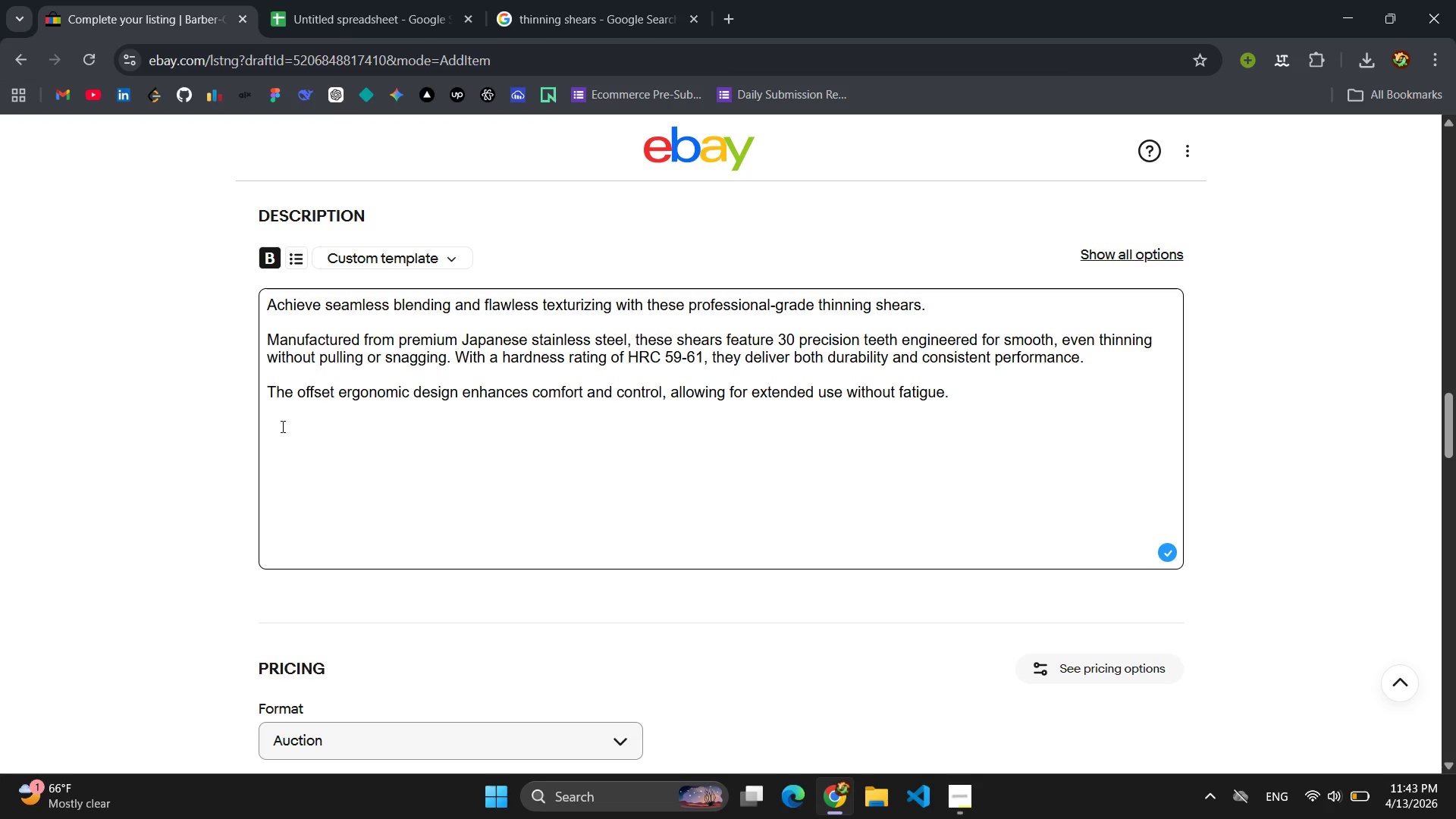 
type(Key Features:)
 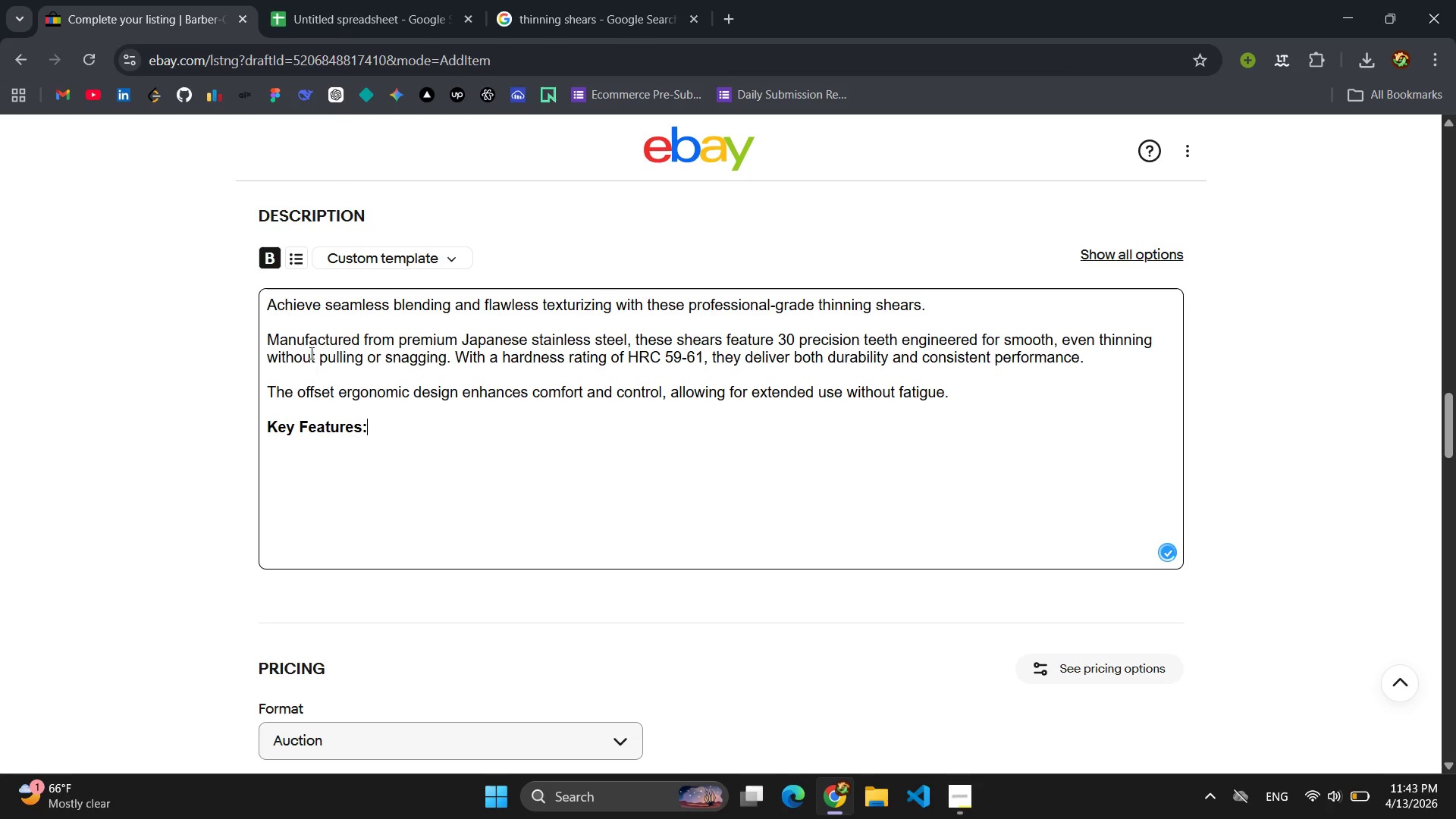 
left_click([270, 256])
 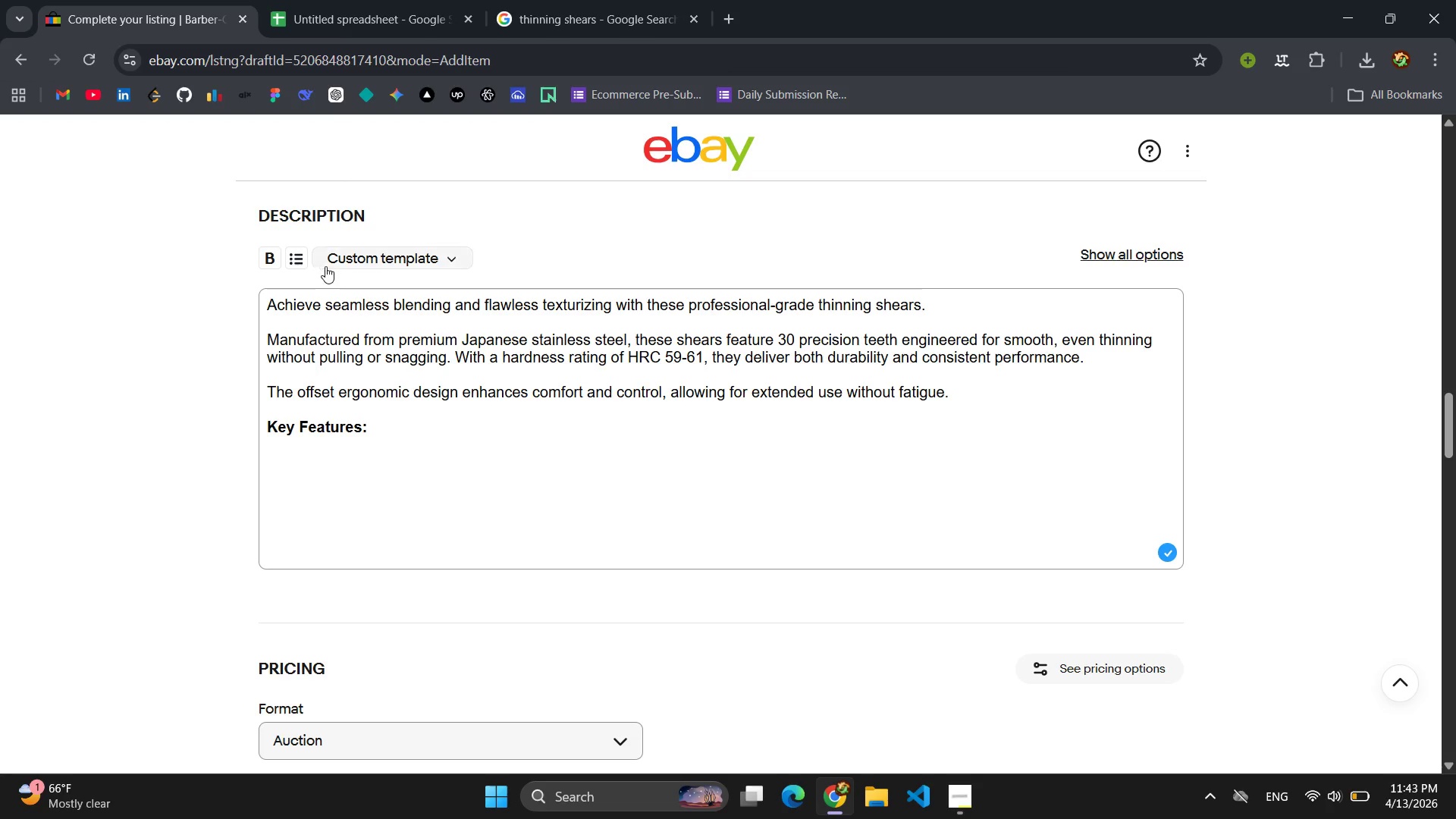 
left_click([403, 433])
 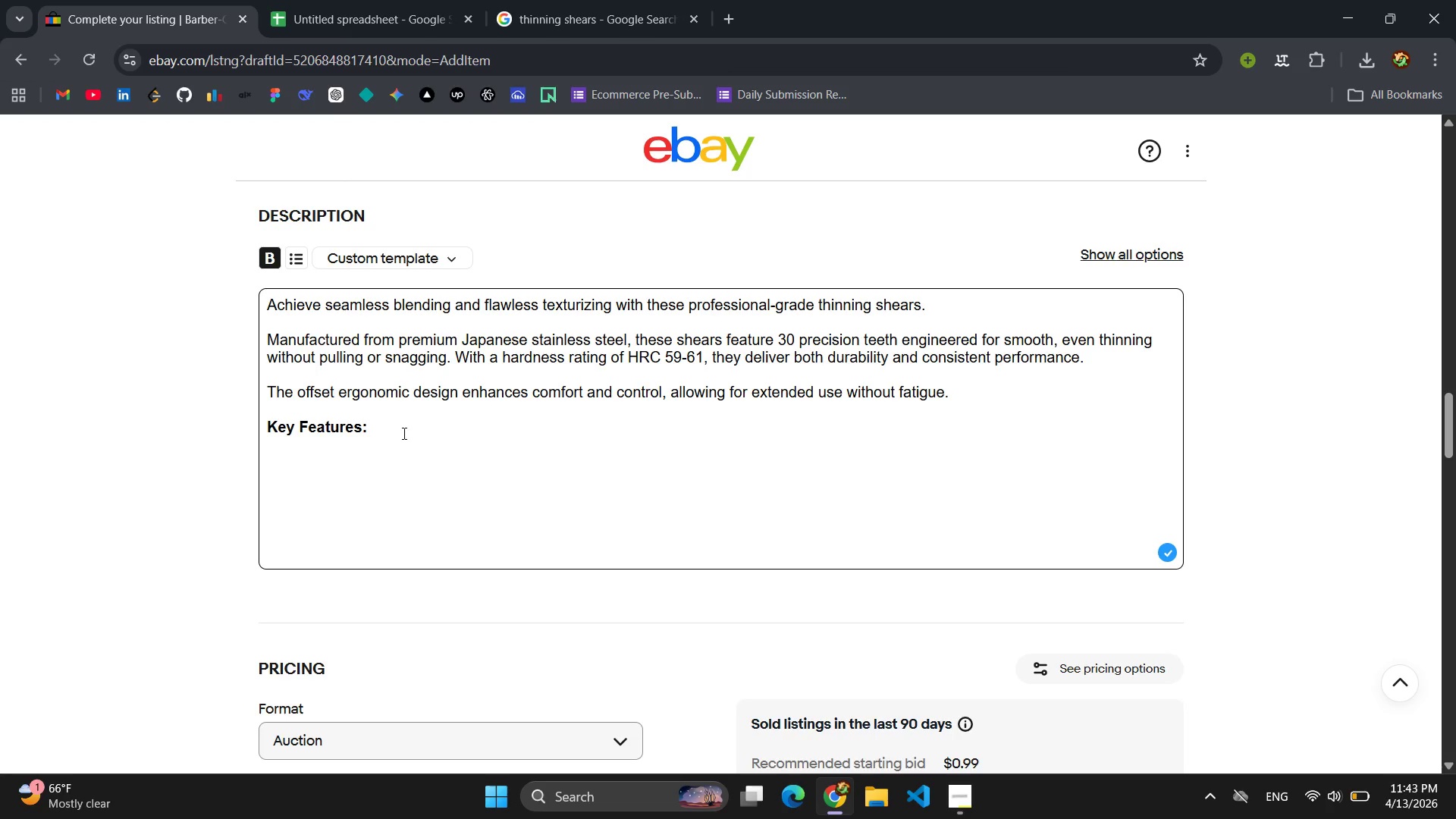 
key(Enter)
 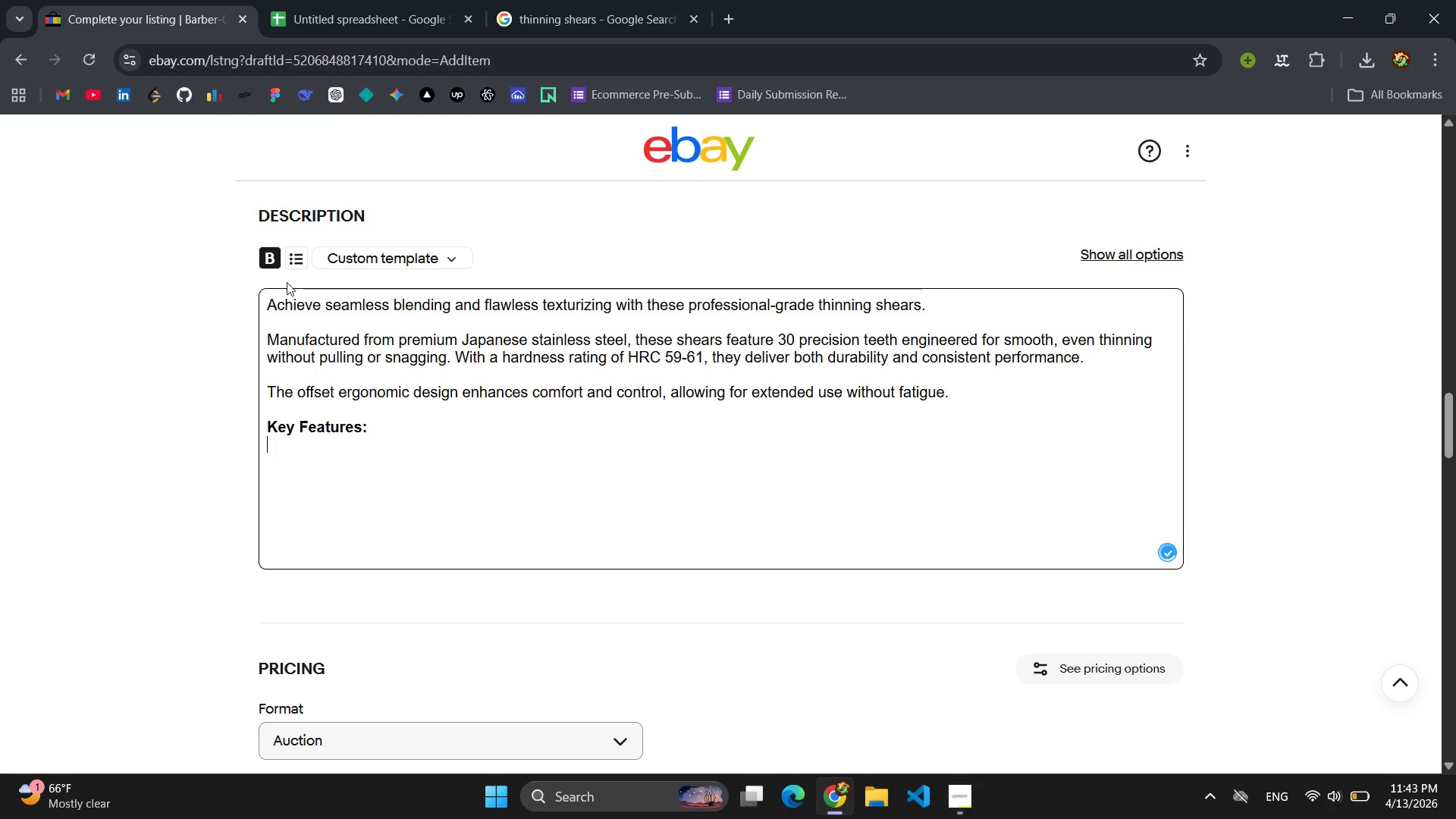 
left_click([271, 253])
 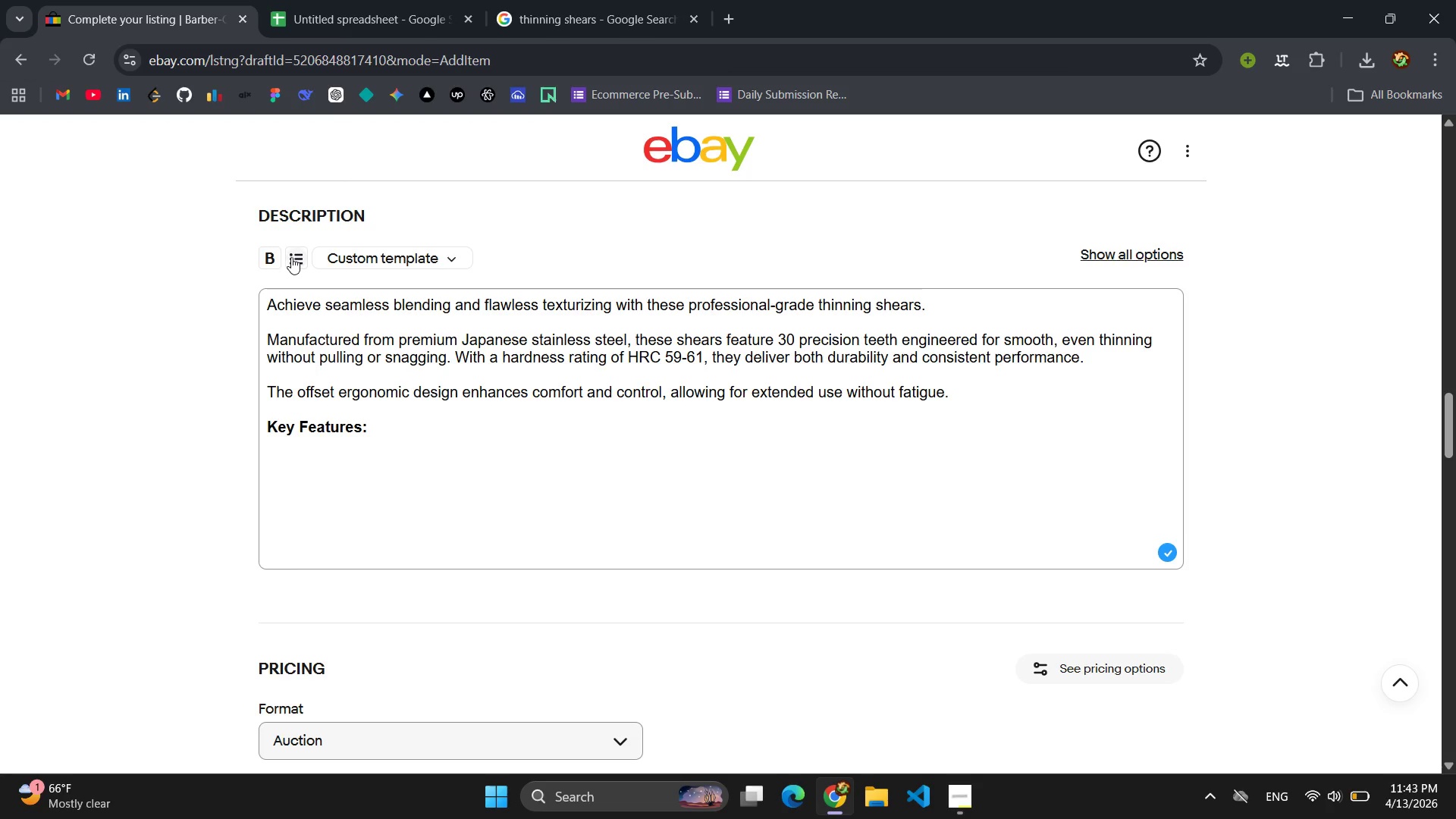 
left_click([297, 258])
 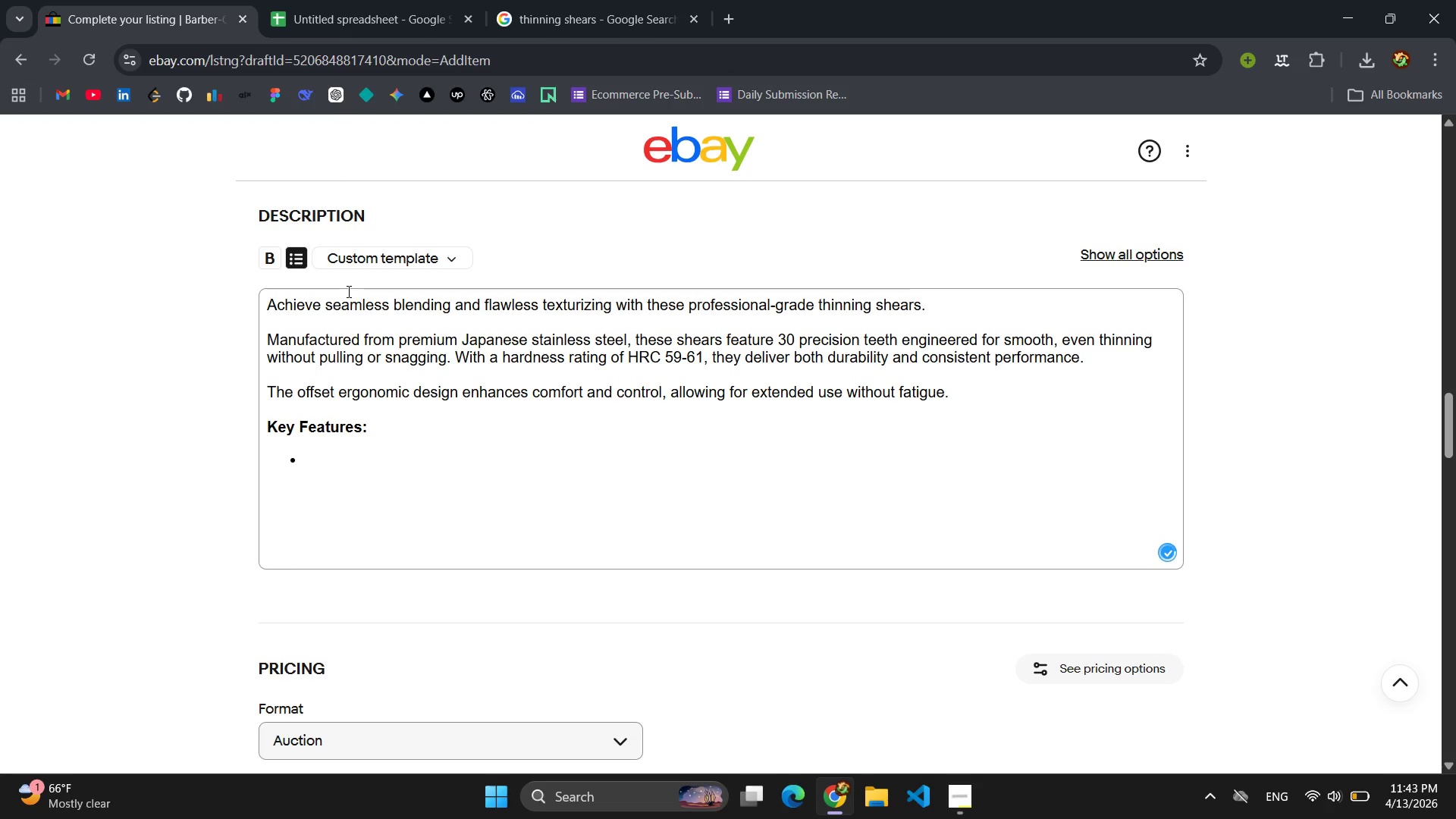 
hold_key(key=ShiftLeft, duration=0.44)
 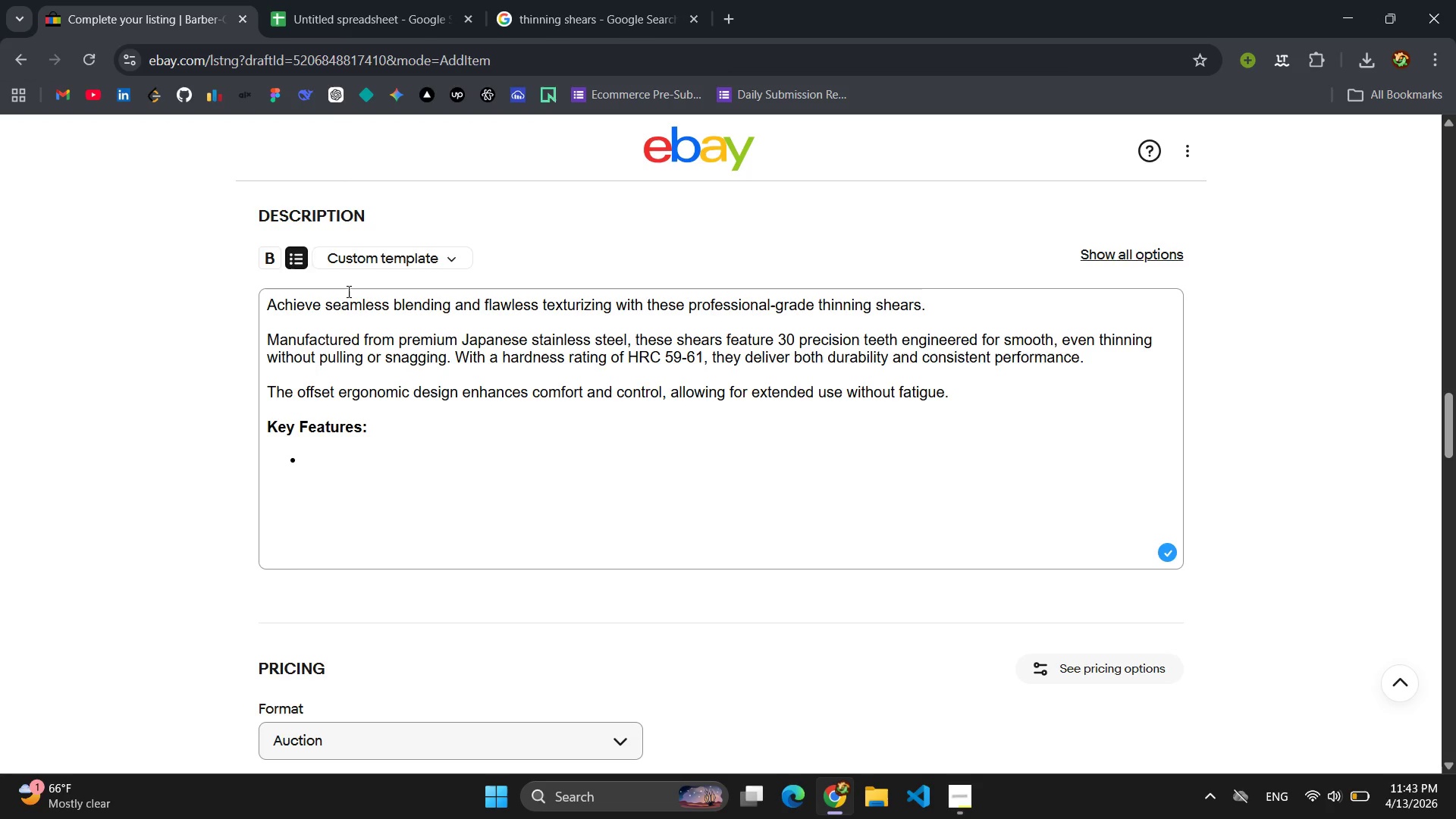 
type(30 )
 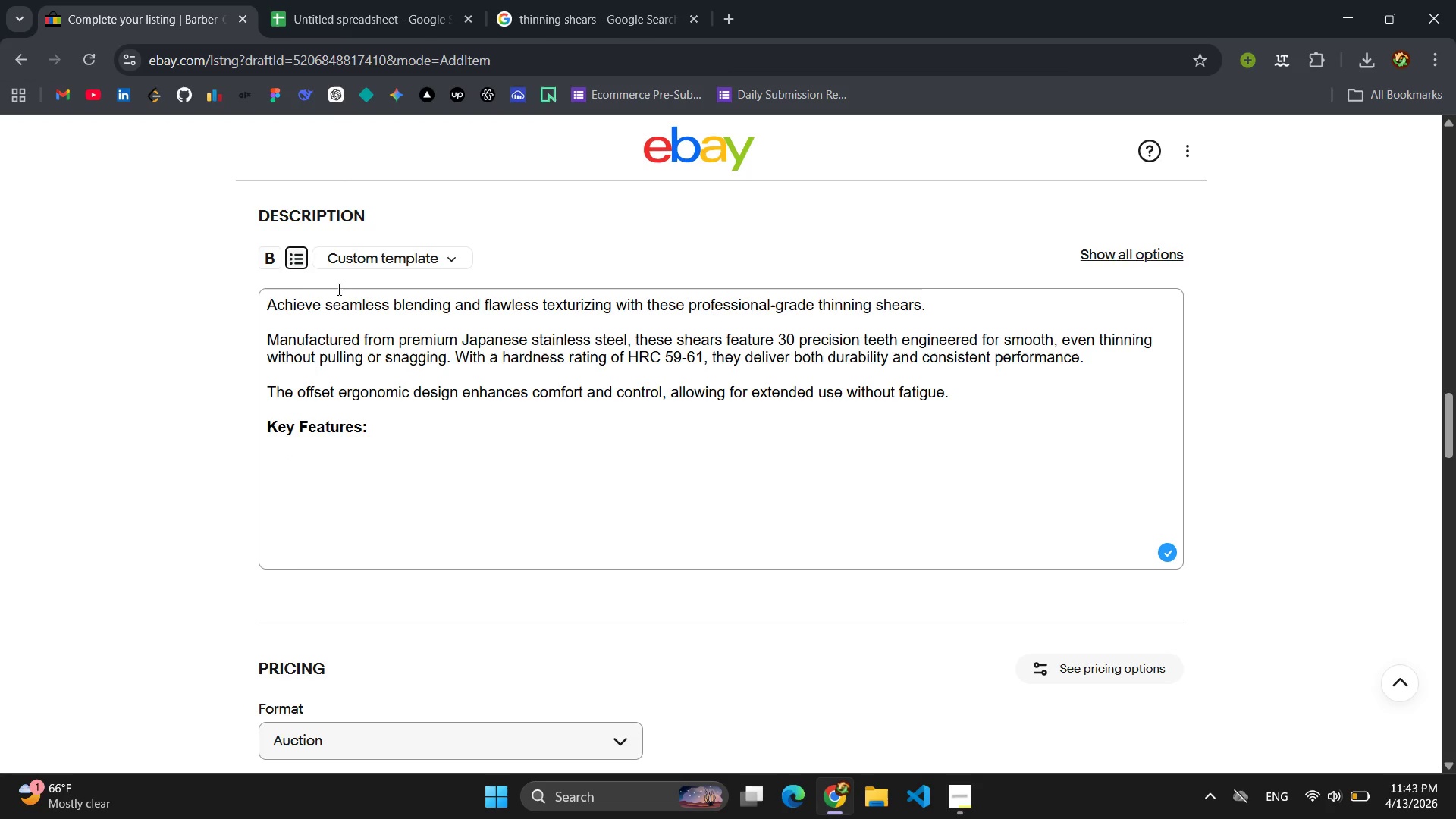 
left_click([295, 259])
 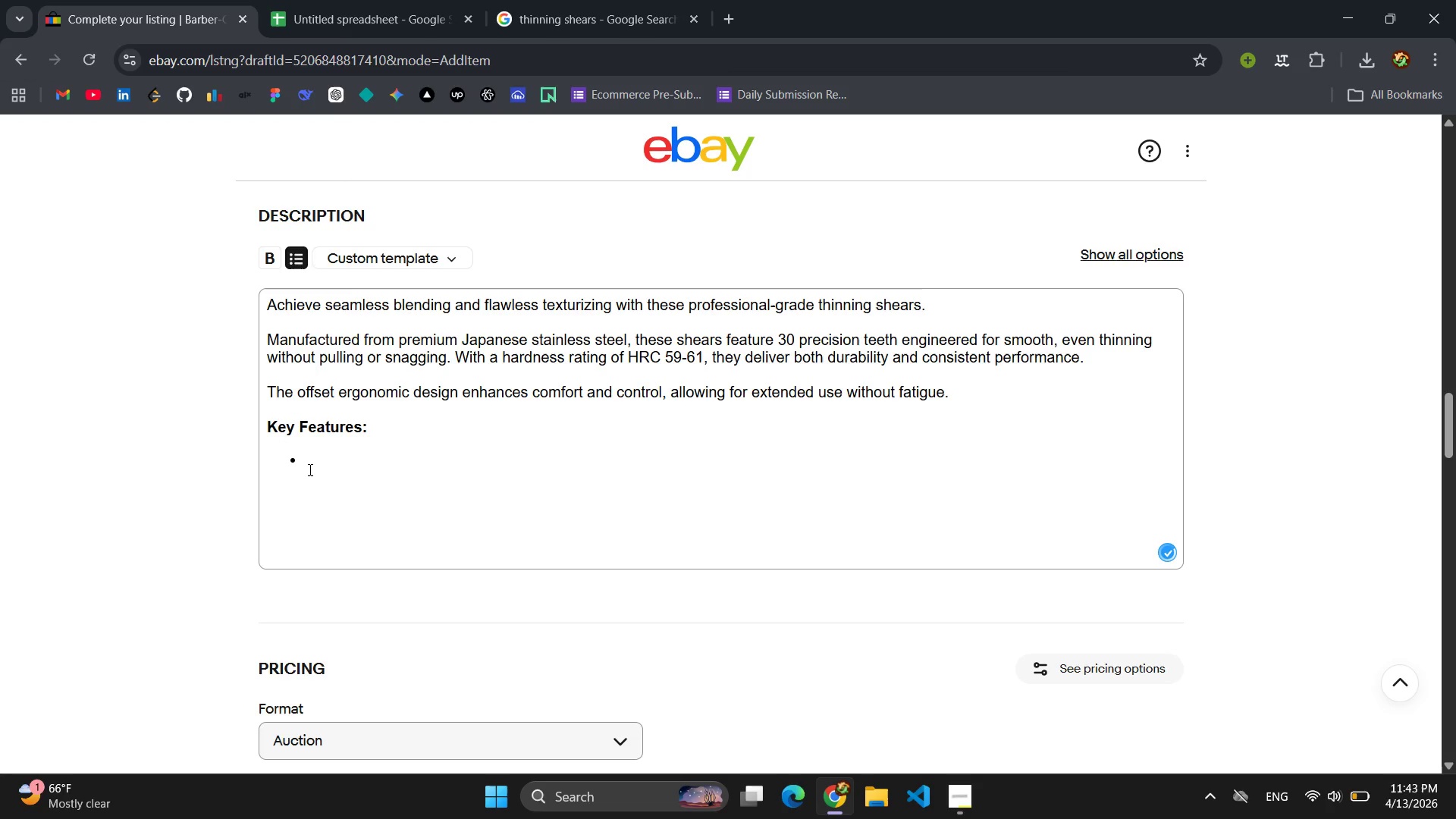 
left_click([310, 469])
 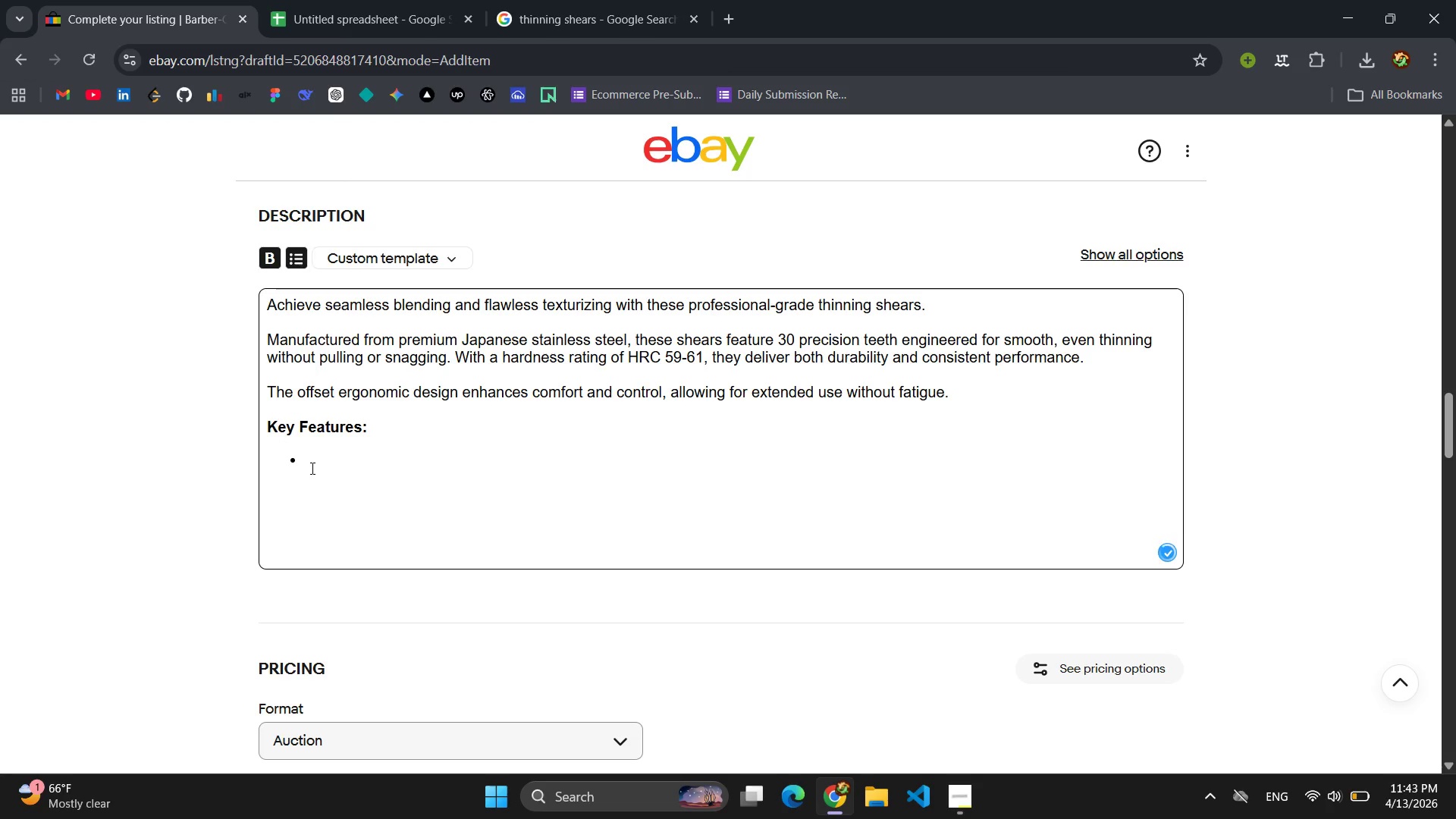 
type(#)
key(Backspace)
type(#) )
key(Backspace)
key(Backspace)
key(Backspace)
 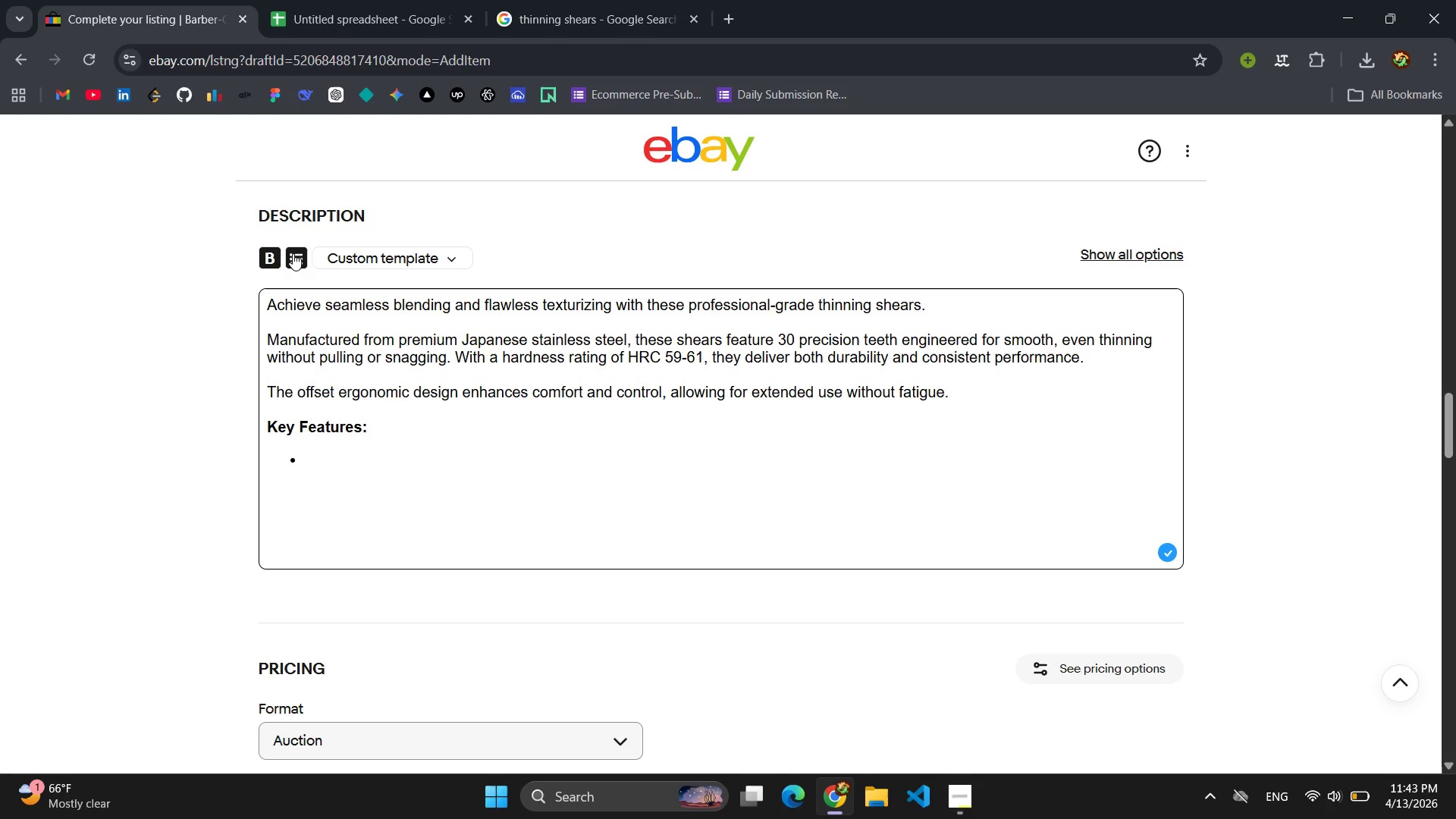 
left_click([276, 258])
 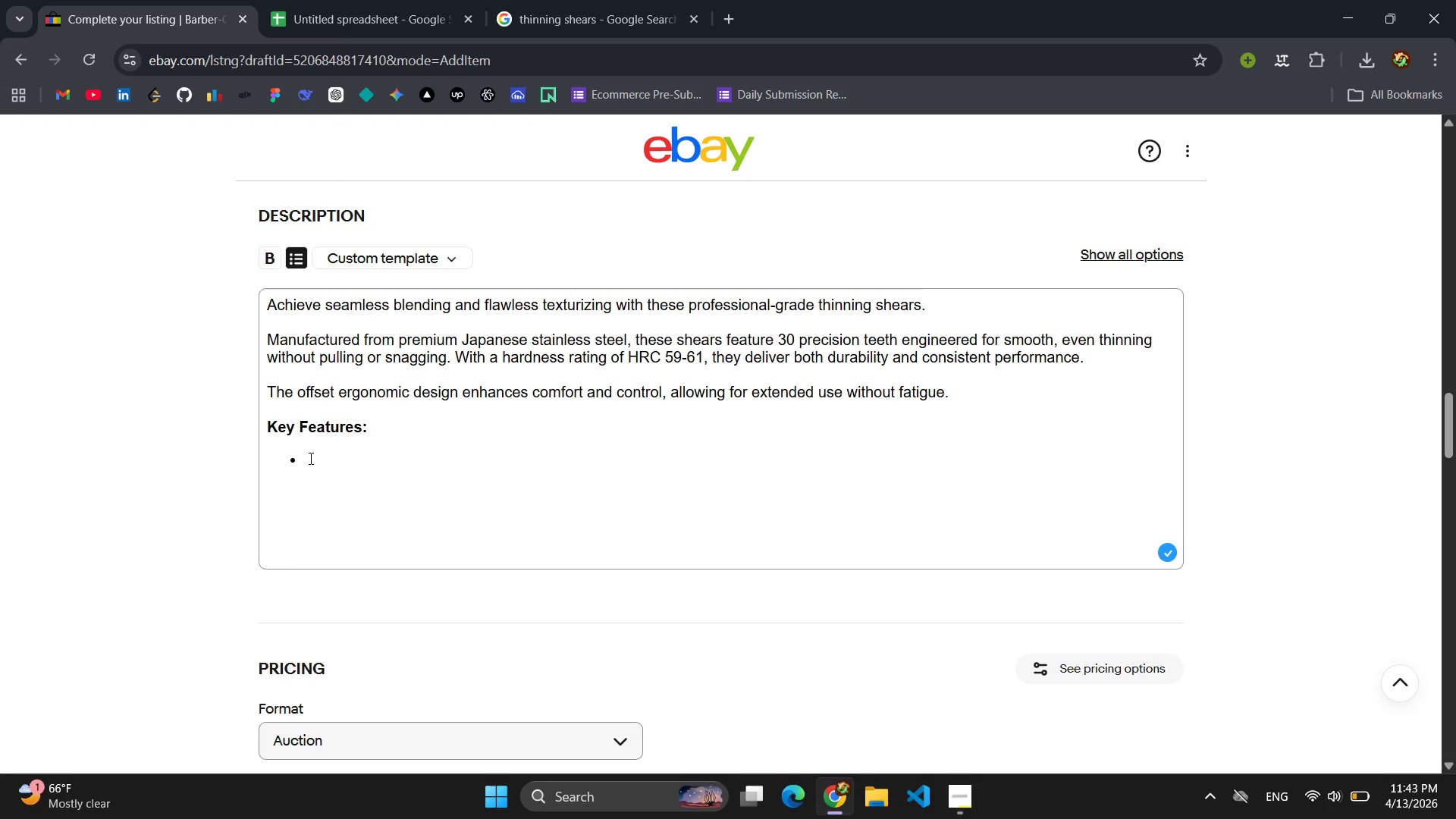 
left_click([312, 468])
 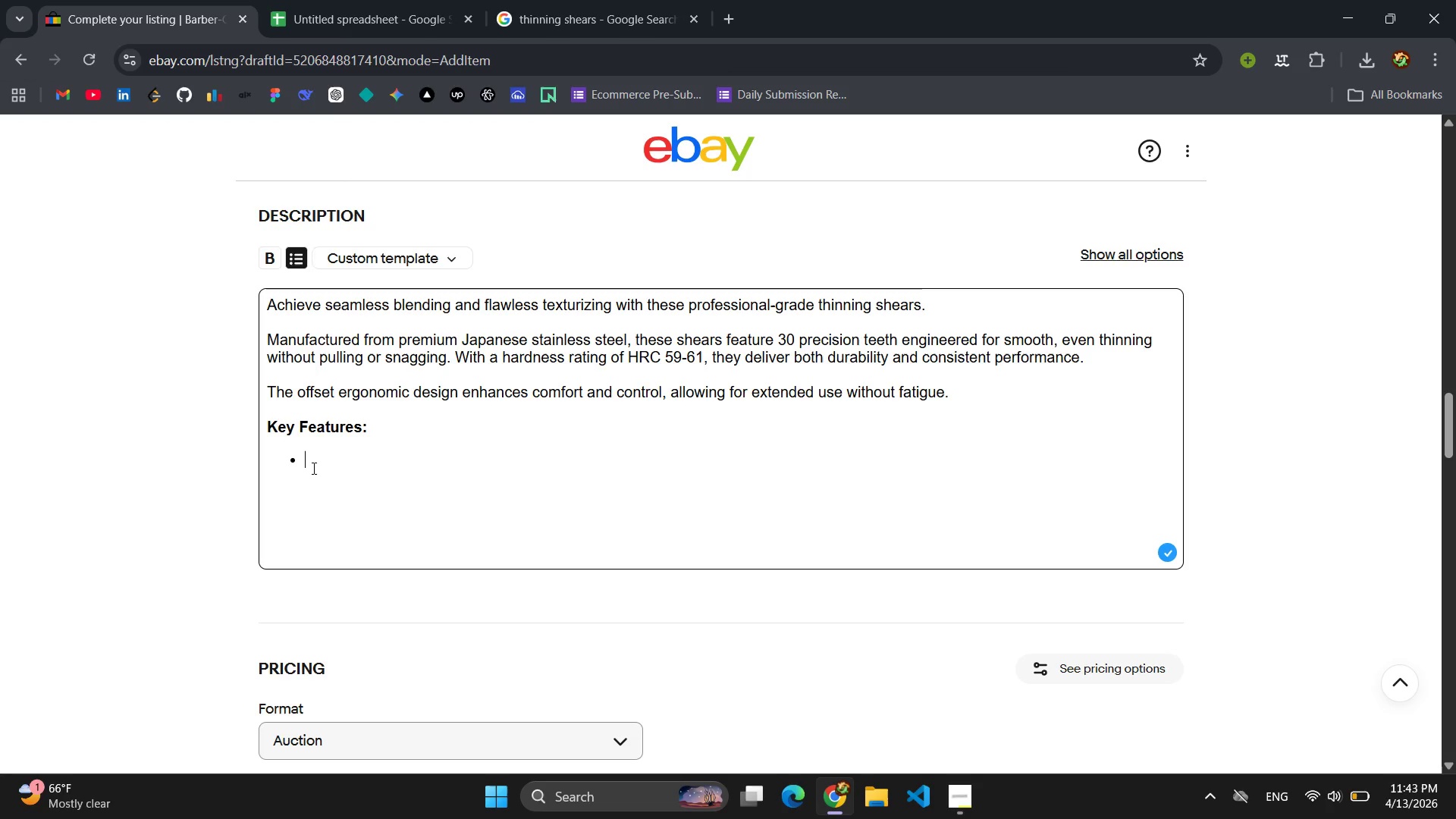 
type(#) PRECISION THINNIGN )
key(Backspace)
key(Backspace)
key(Backspace)
type(NG TEETH)
 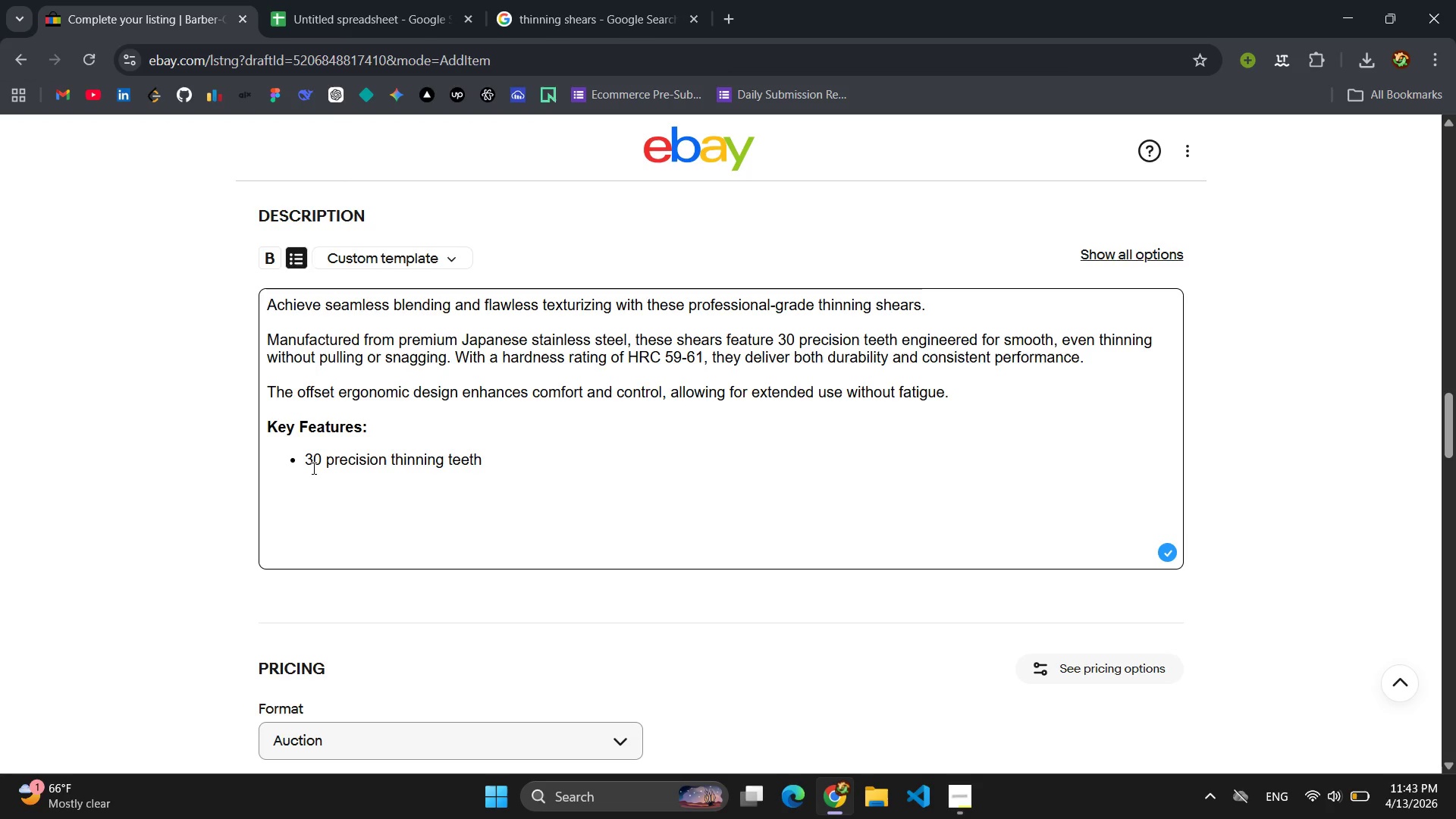 
key(Shift+Enter)
 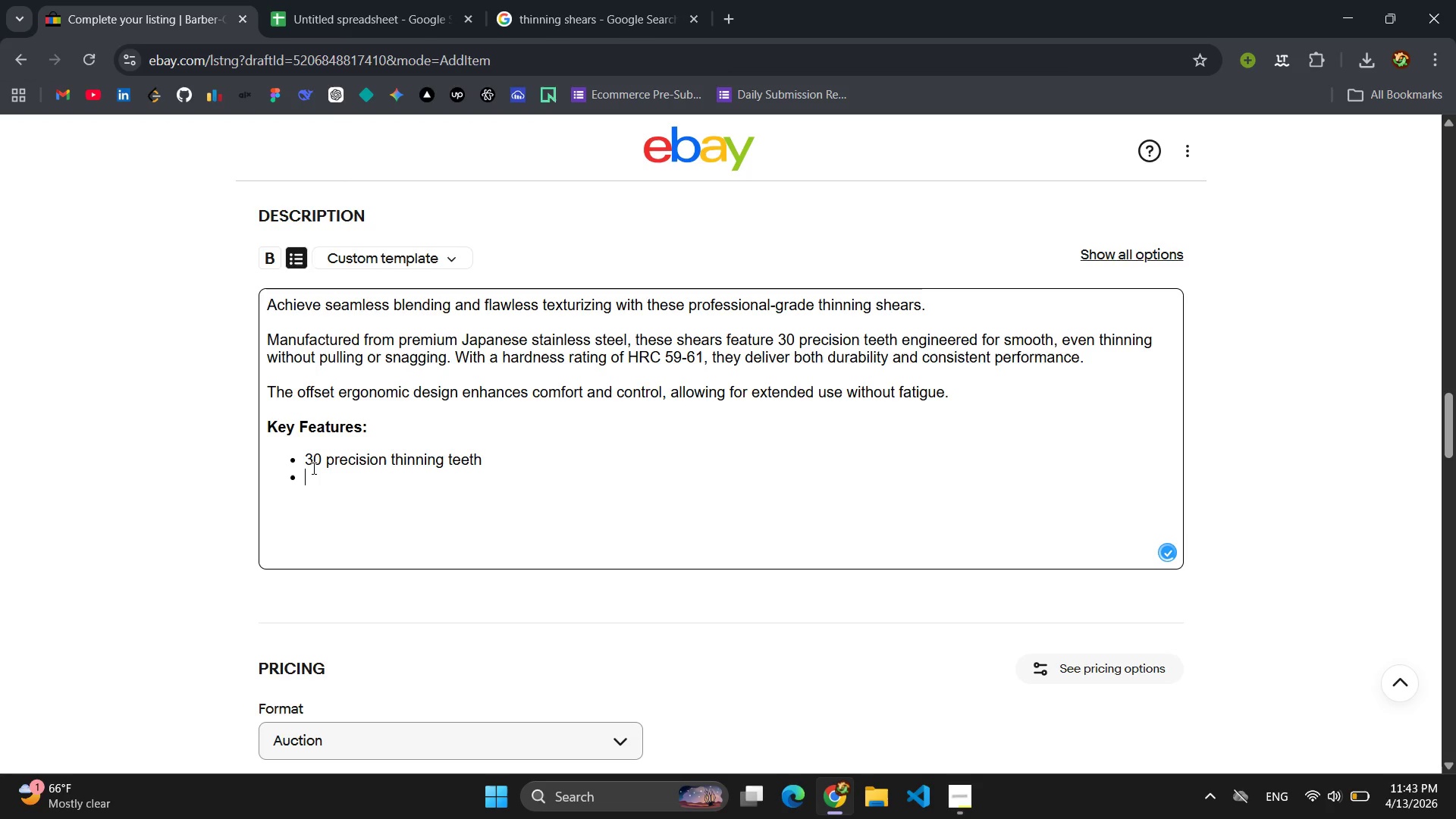 
type(Japanese stainless steel )
 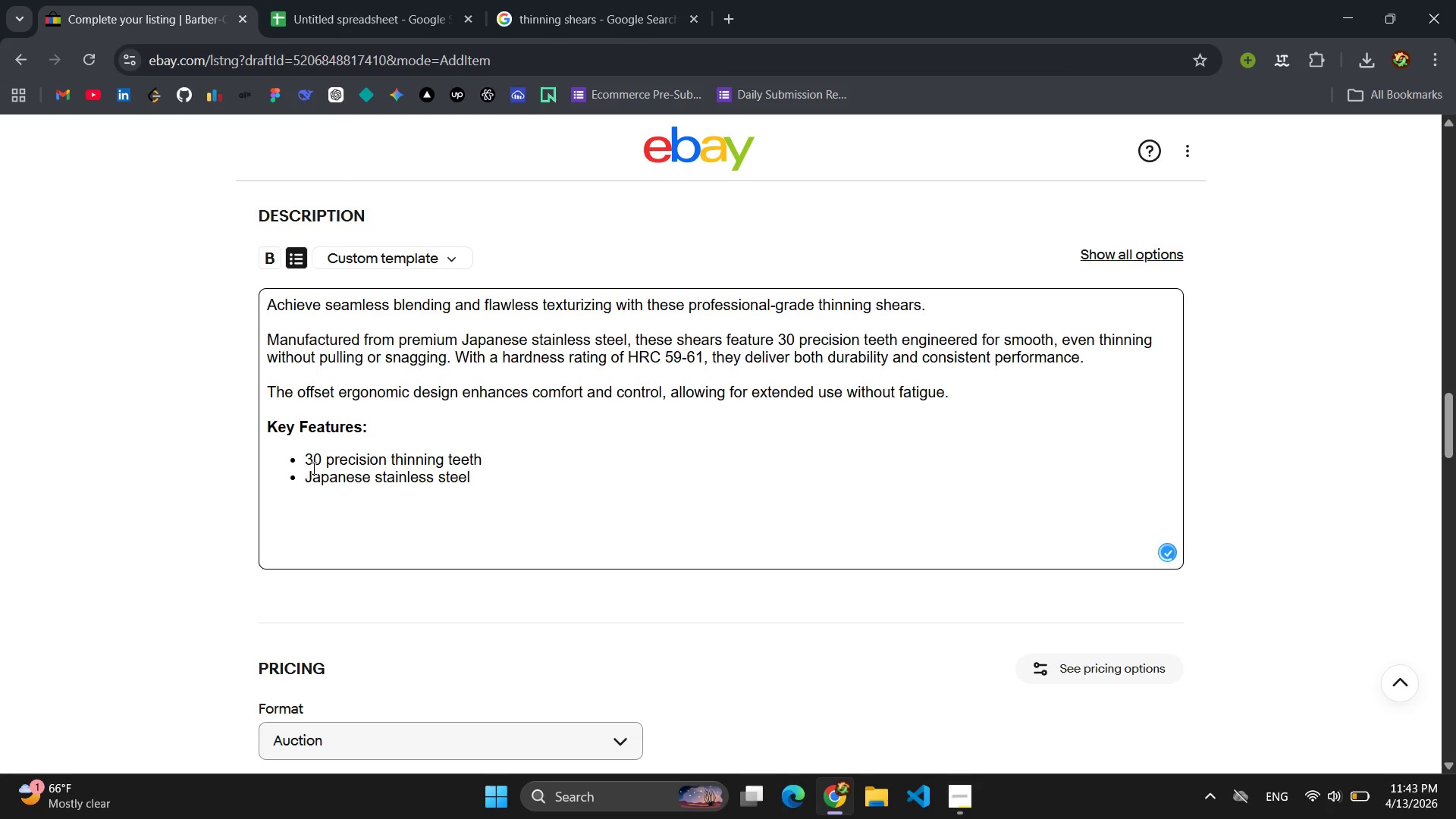 
key(Enter)
 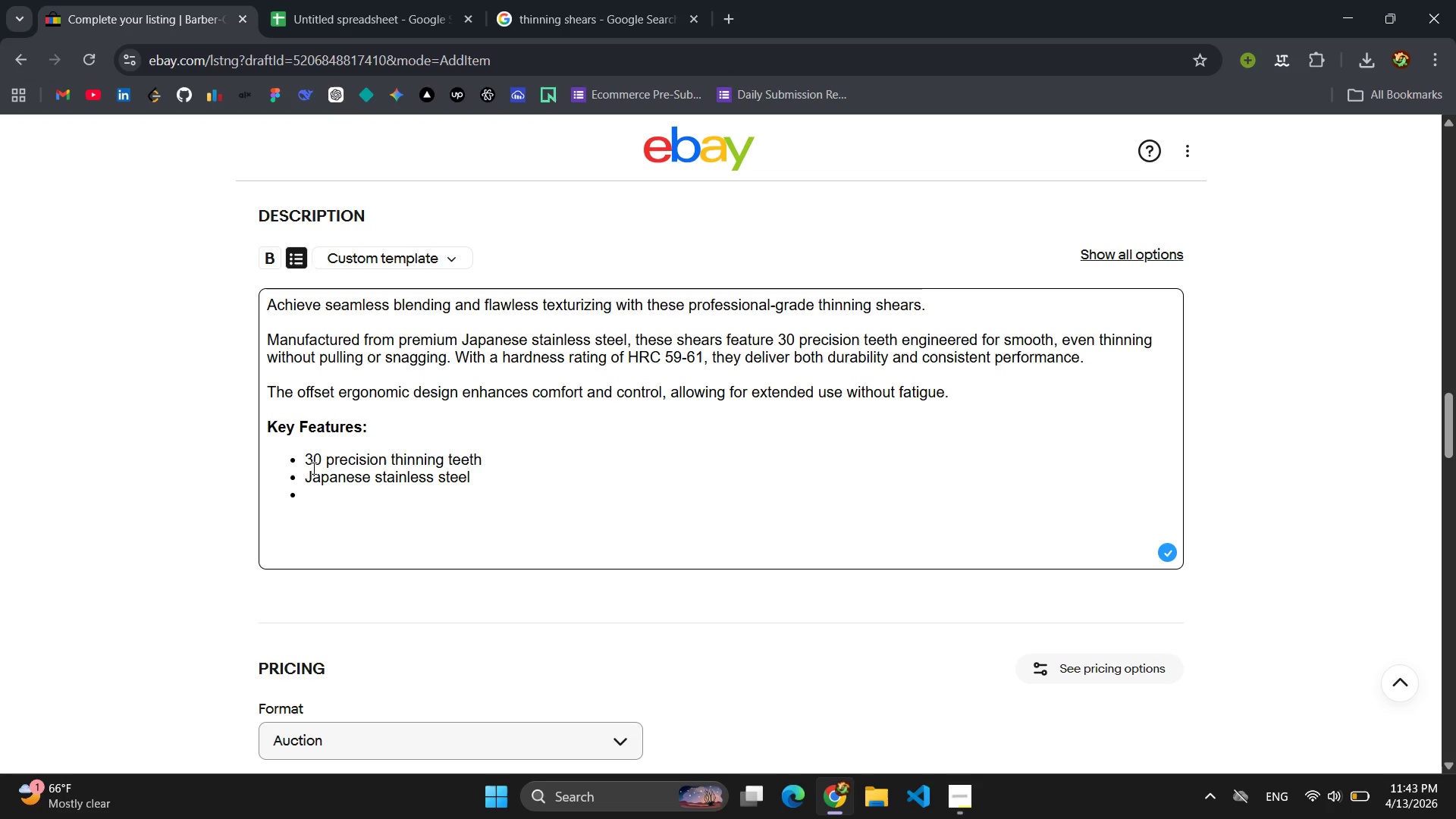 
type(Hardness )
key(Backspace)
type(: HRC 59-61)
 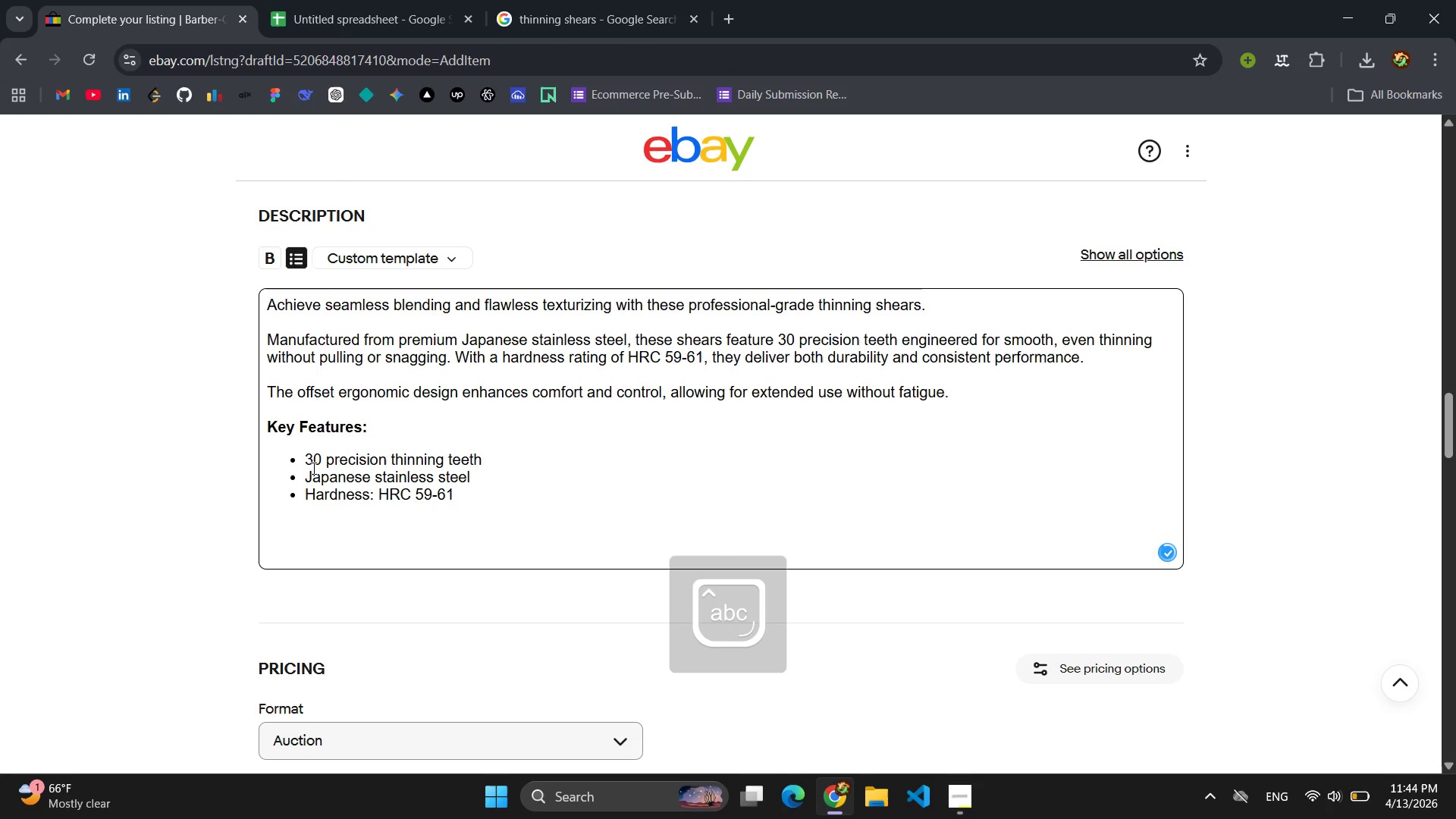 
key(Enter)
 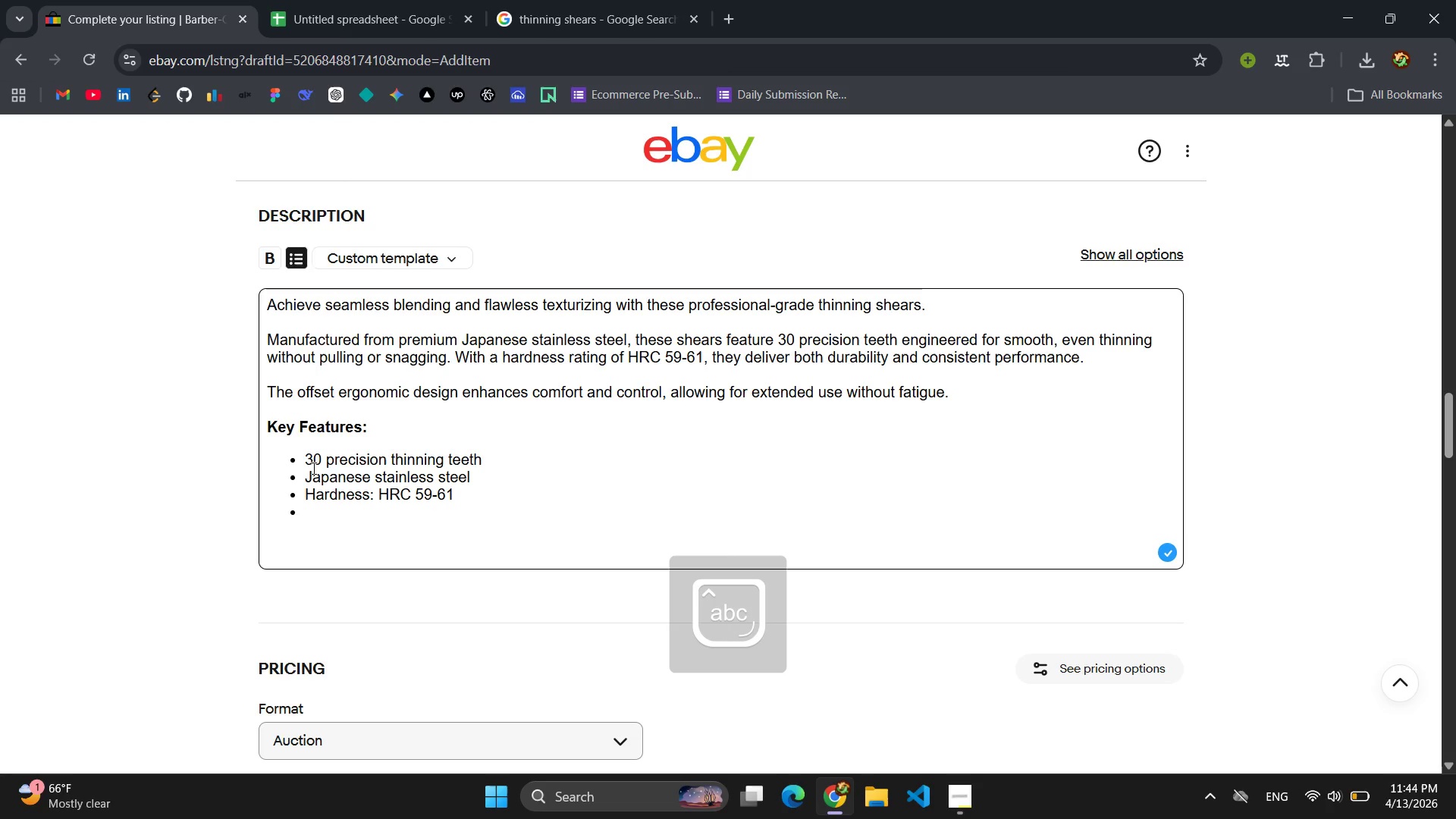 
type(Ergonomic offset grip)
 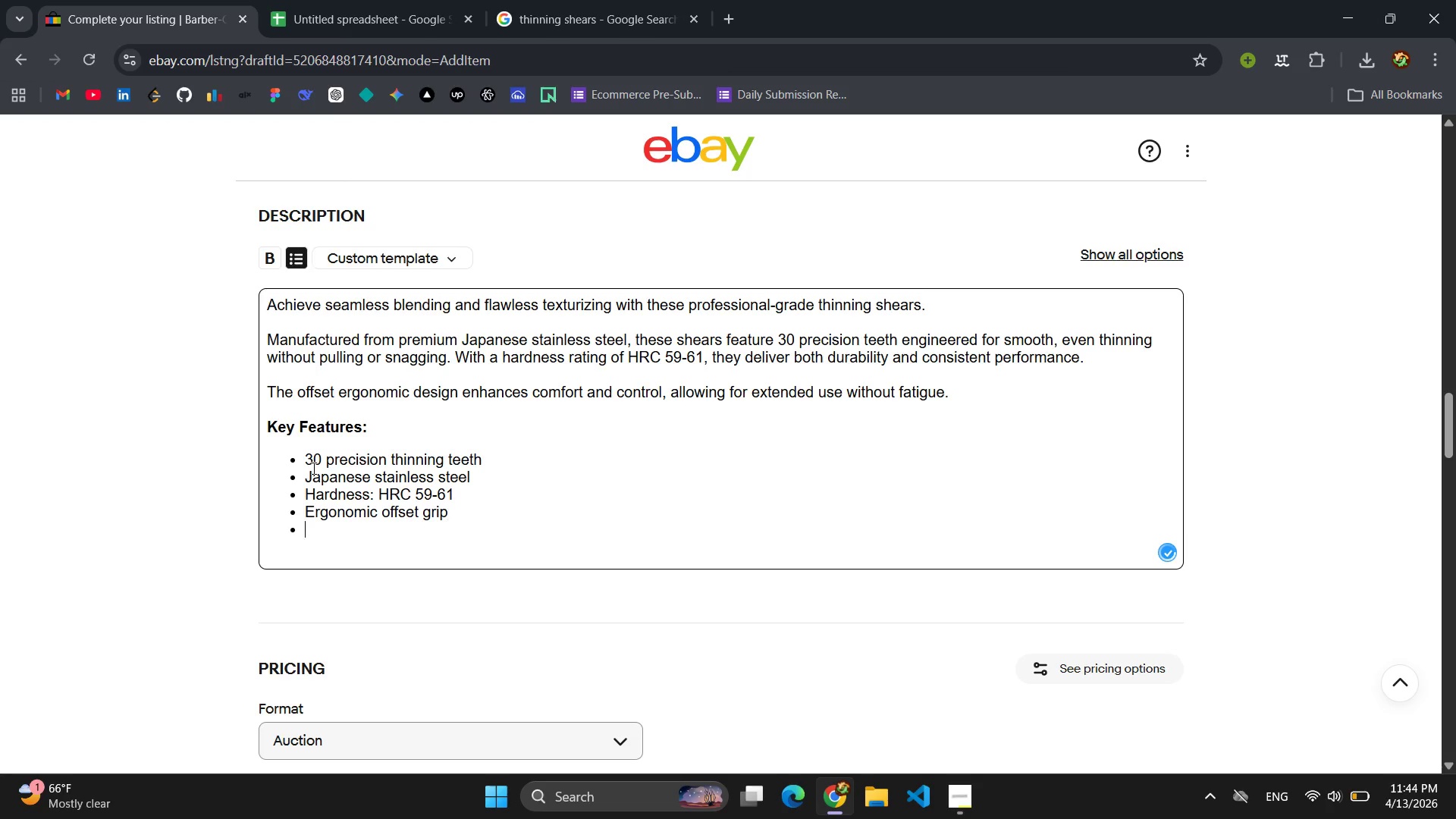 
key(Enter)
 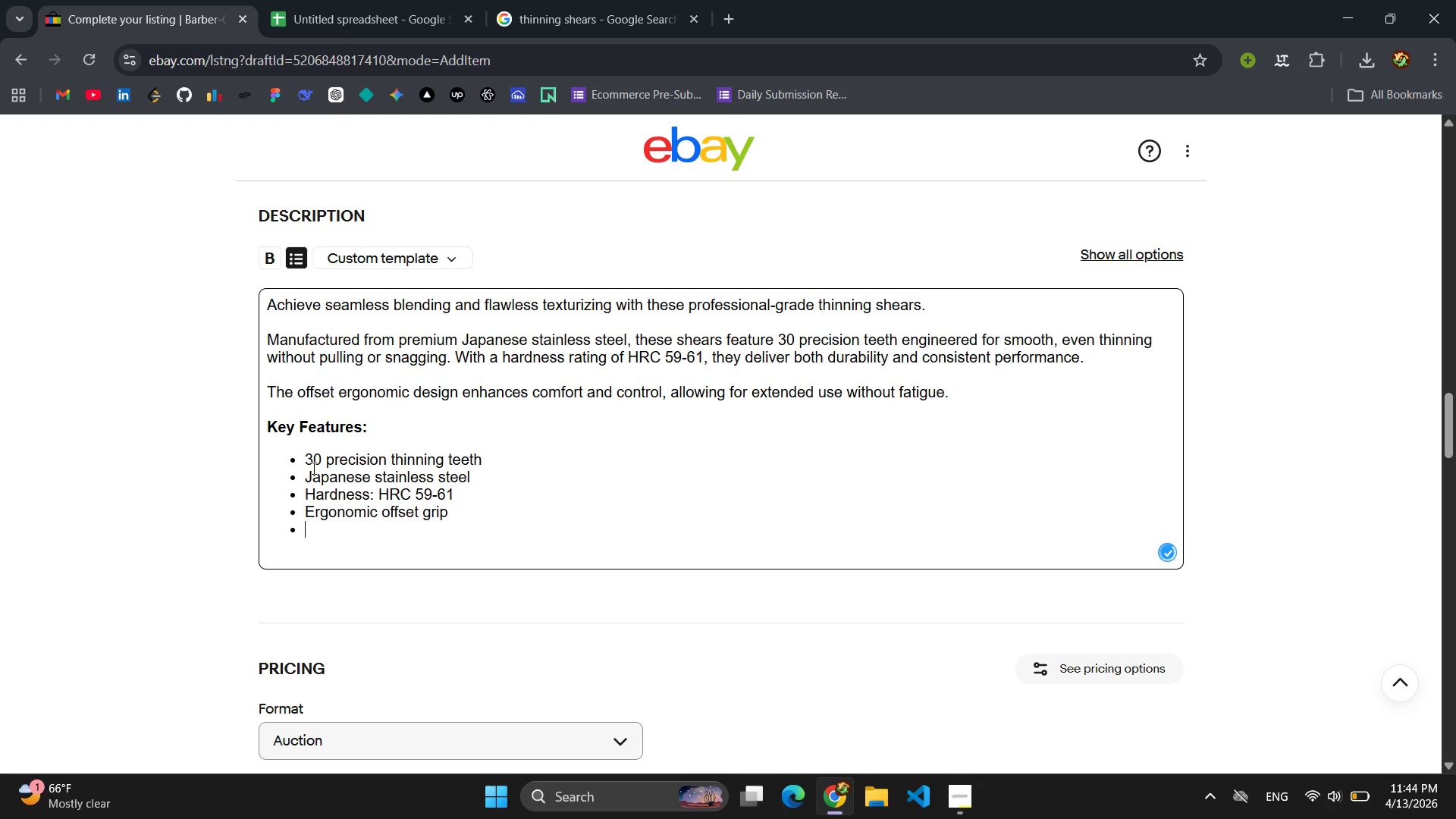 
type(Corresion )
key(Backspace)
type(-resistant finins)
key(Backspace)
key(Backspace)
type(sh)
 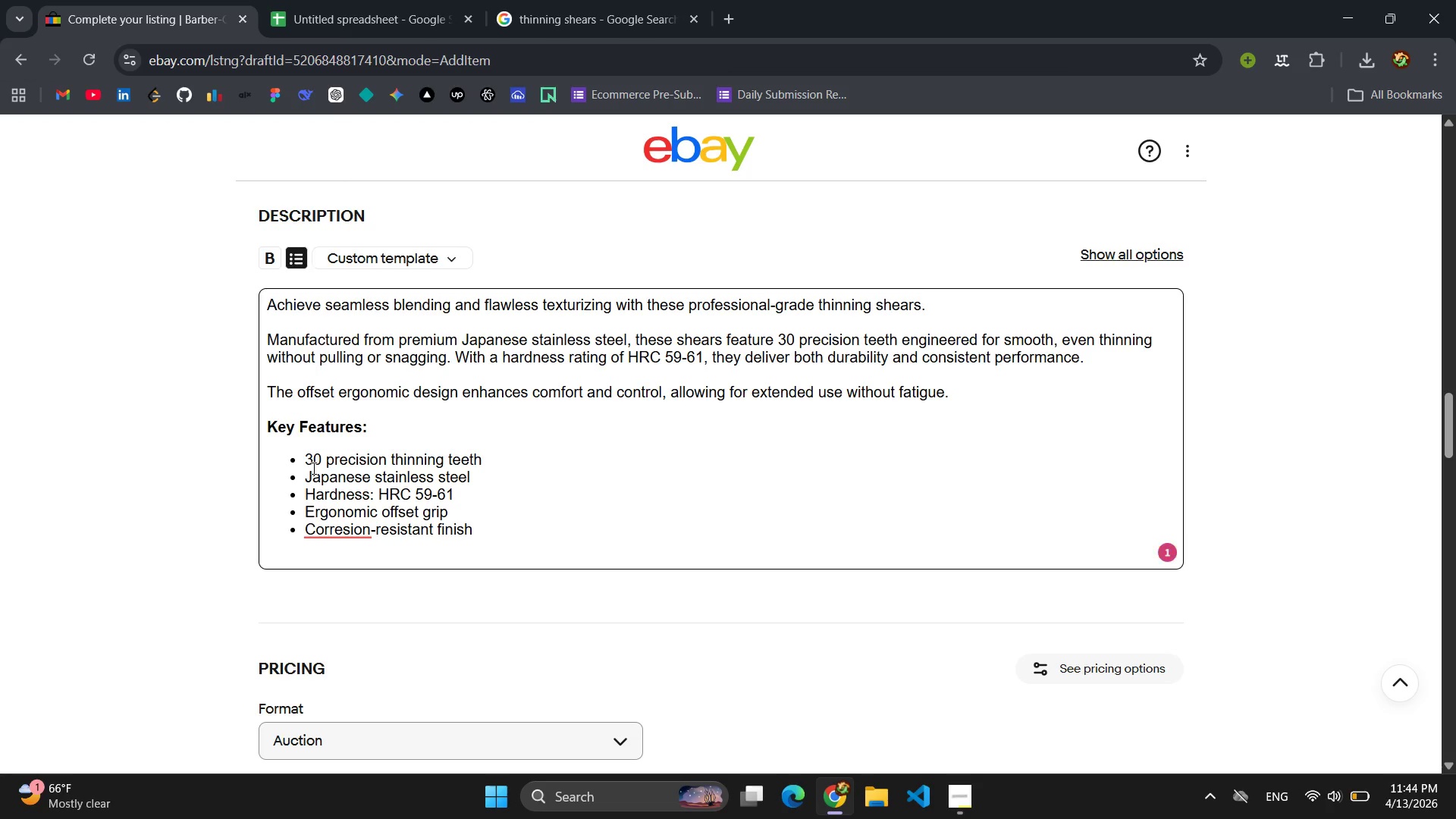 
wait(8.12)
 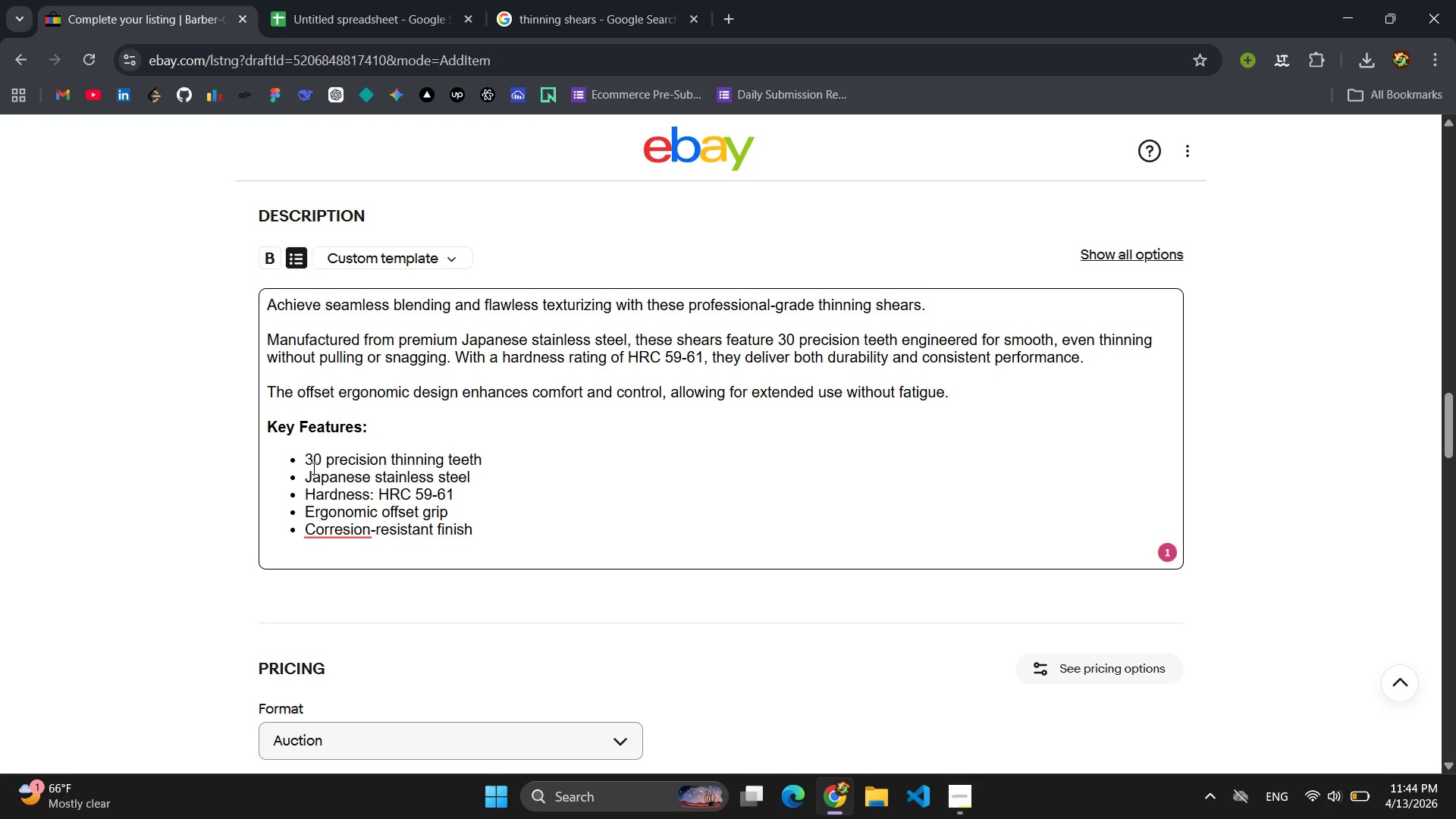 
left_click([338, 532])
 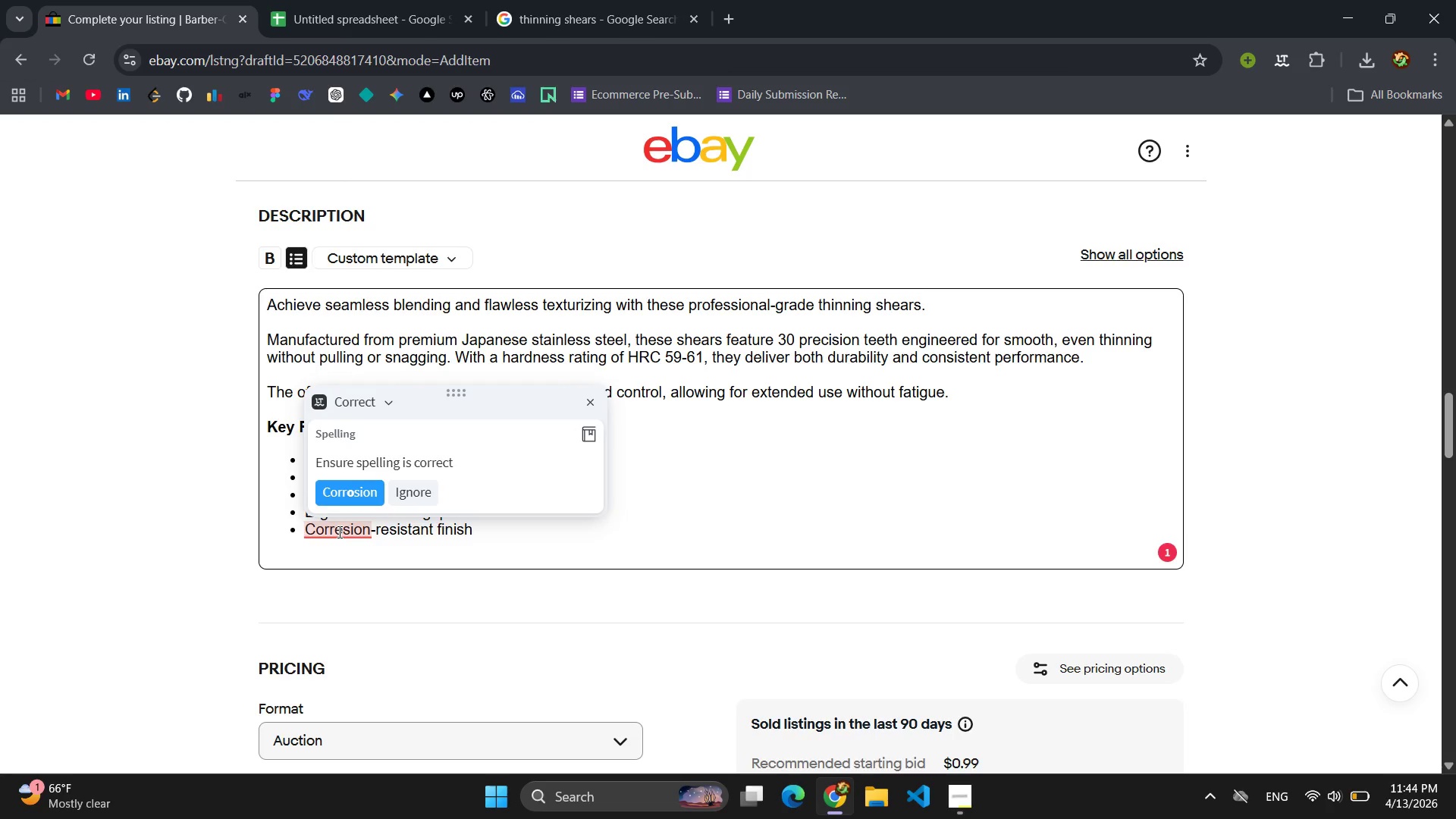 
key(Backspace)
 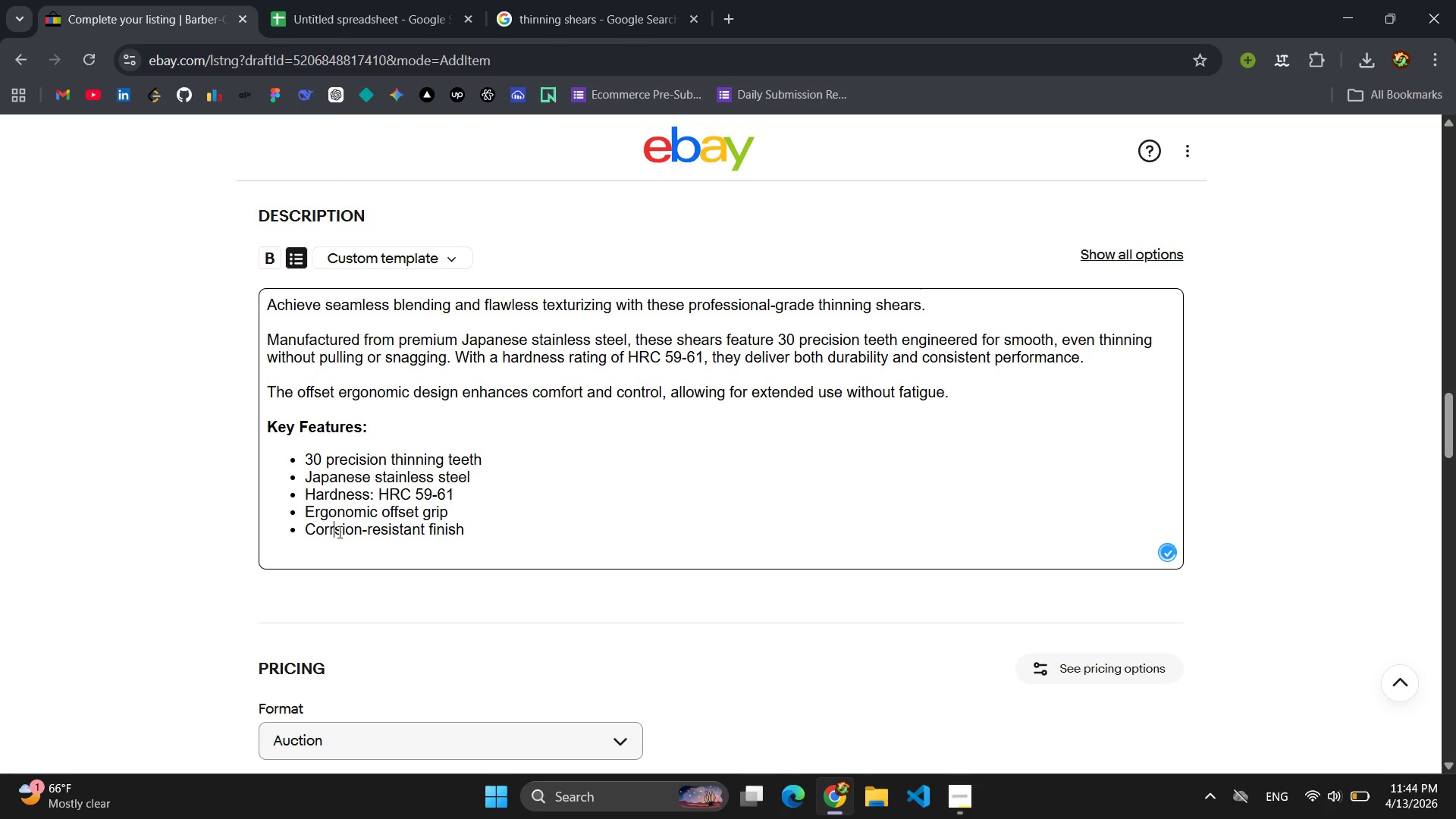 
key(O)
 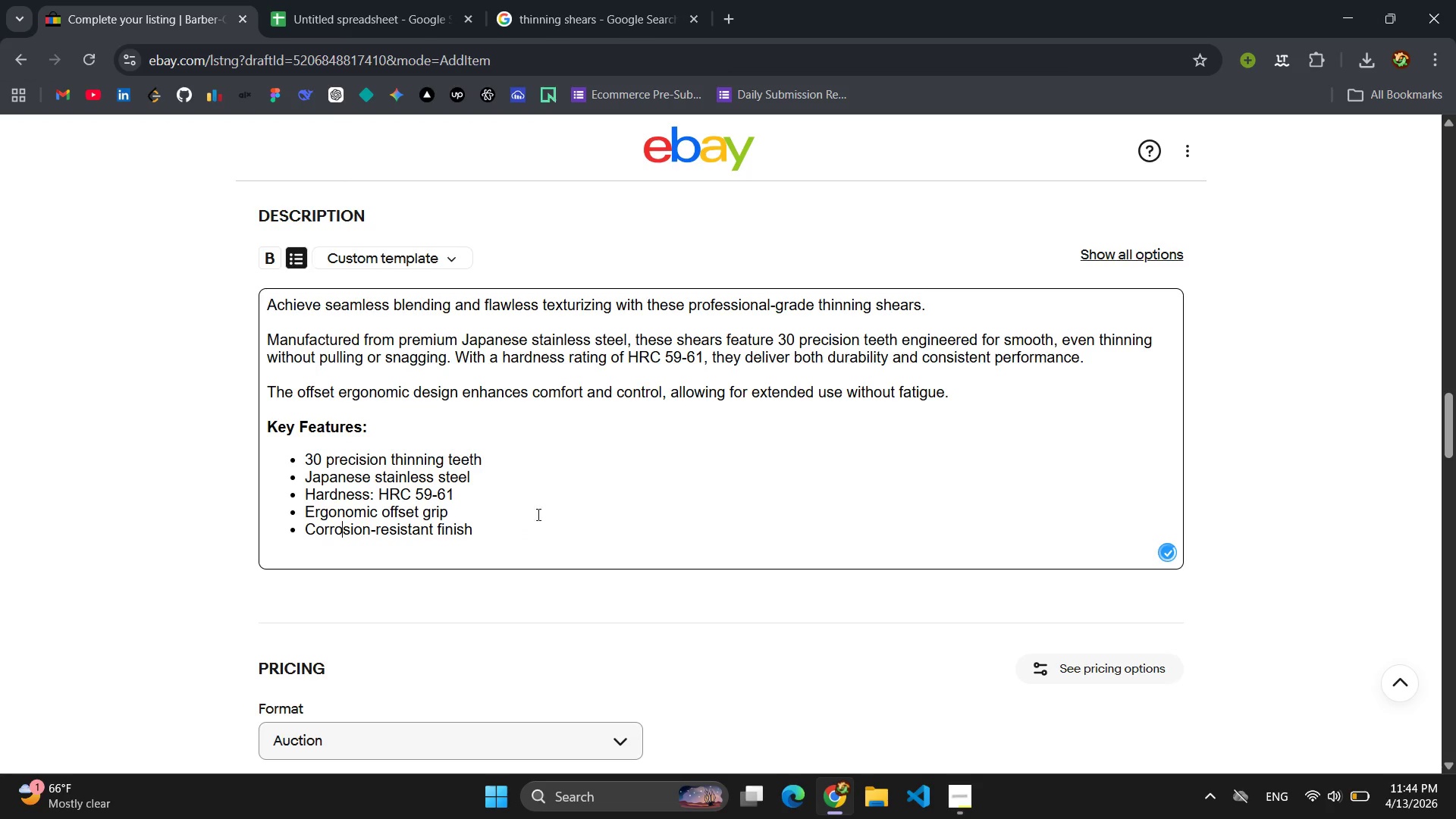 
left_click([557, 524])
 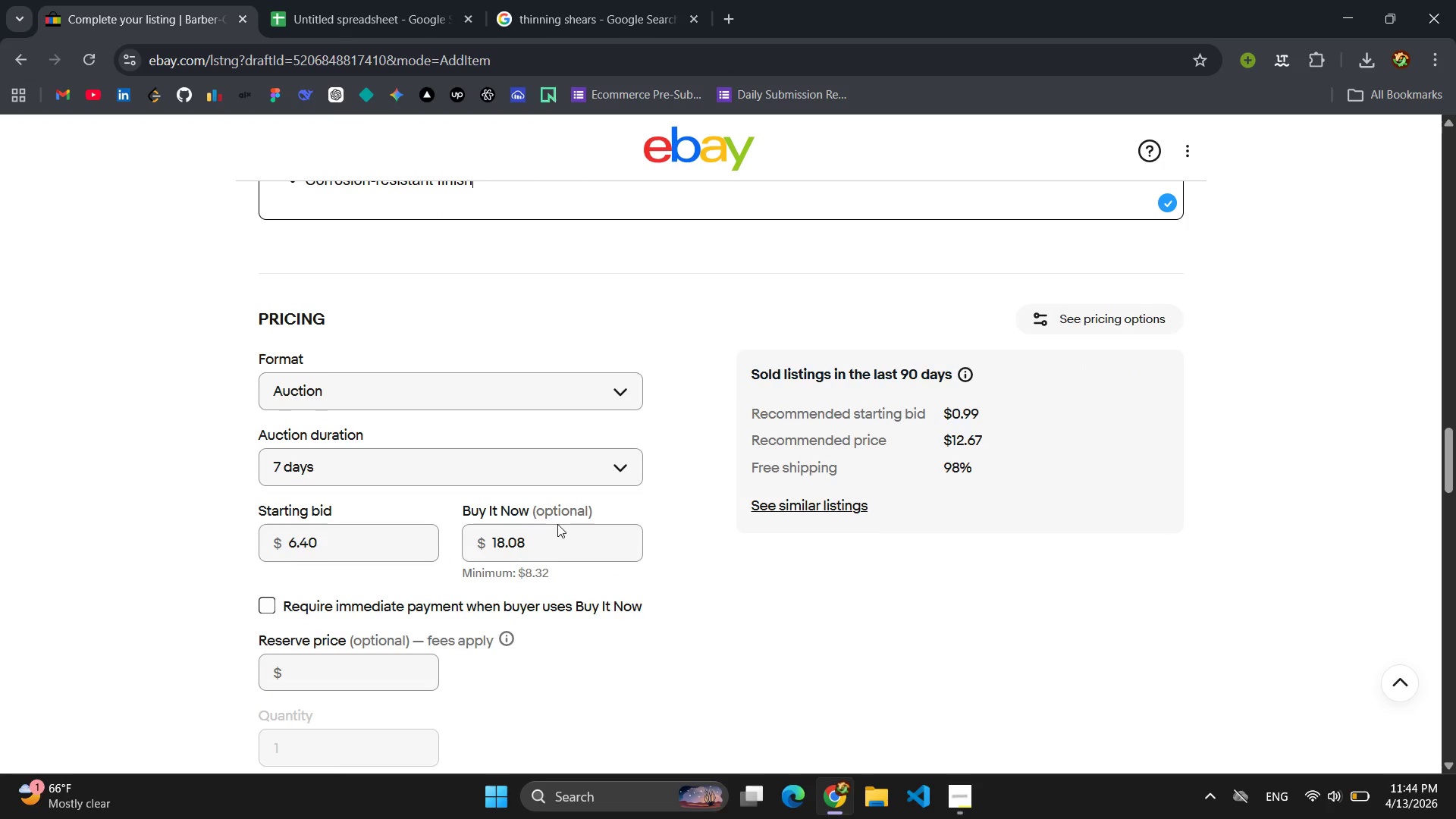 
wait(5.92)
 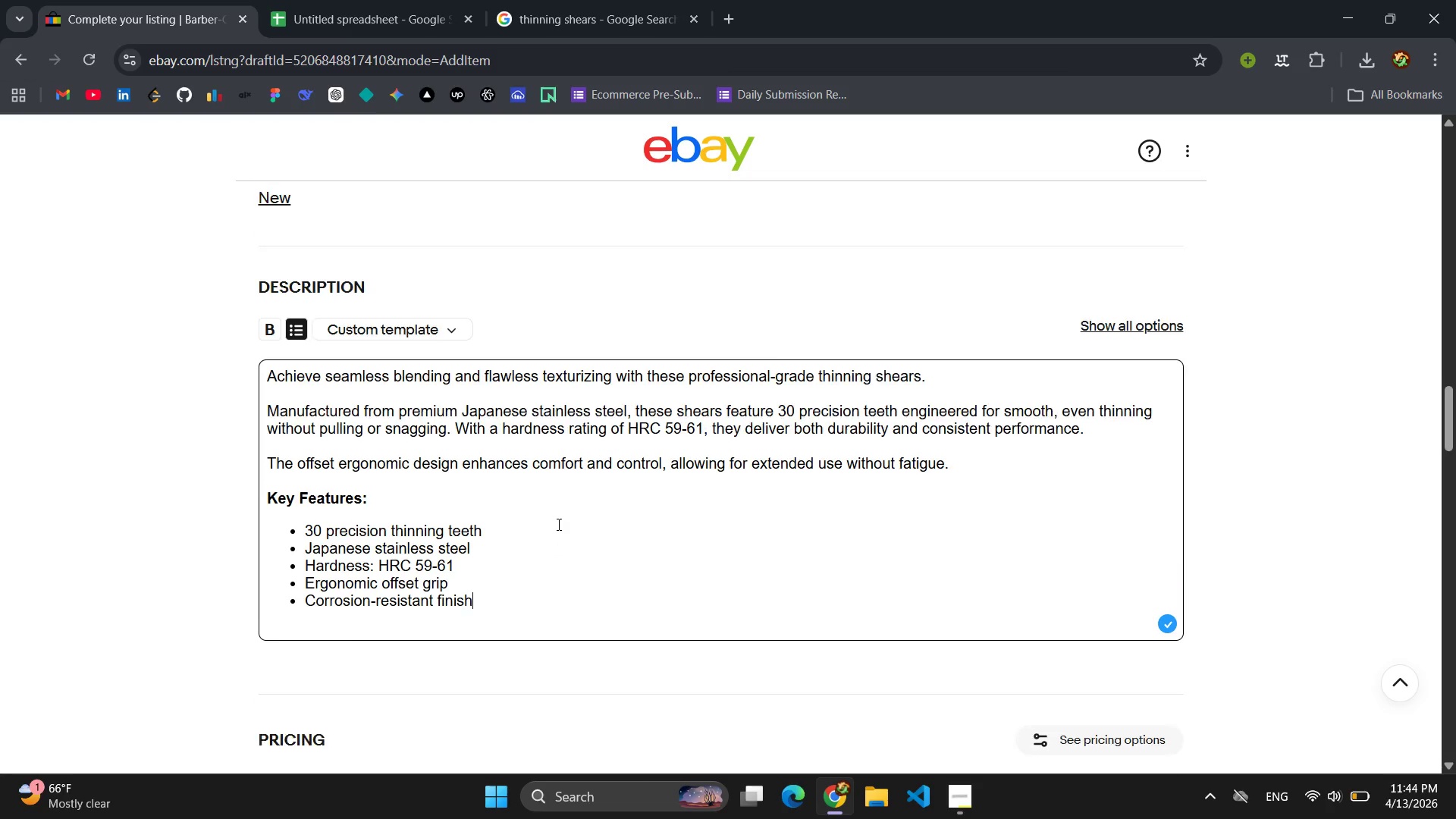 
left_click([637, 396])
 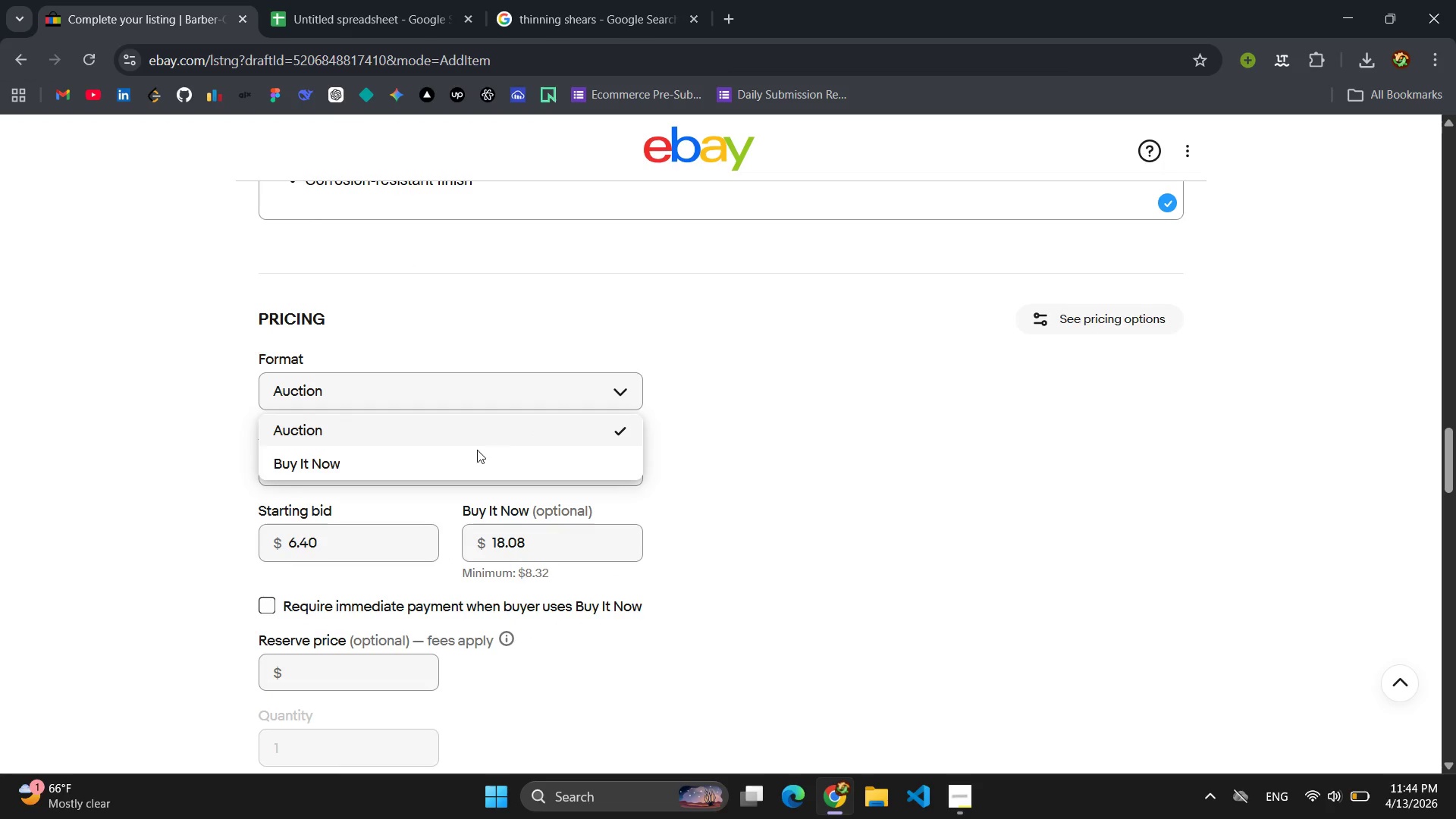 
left_click([437, 463])
 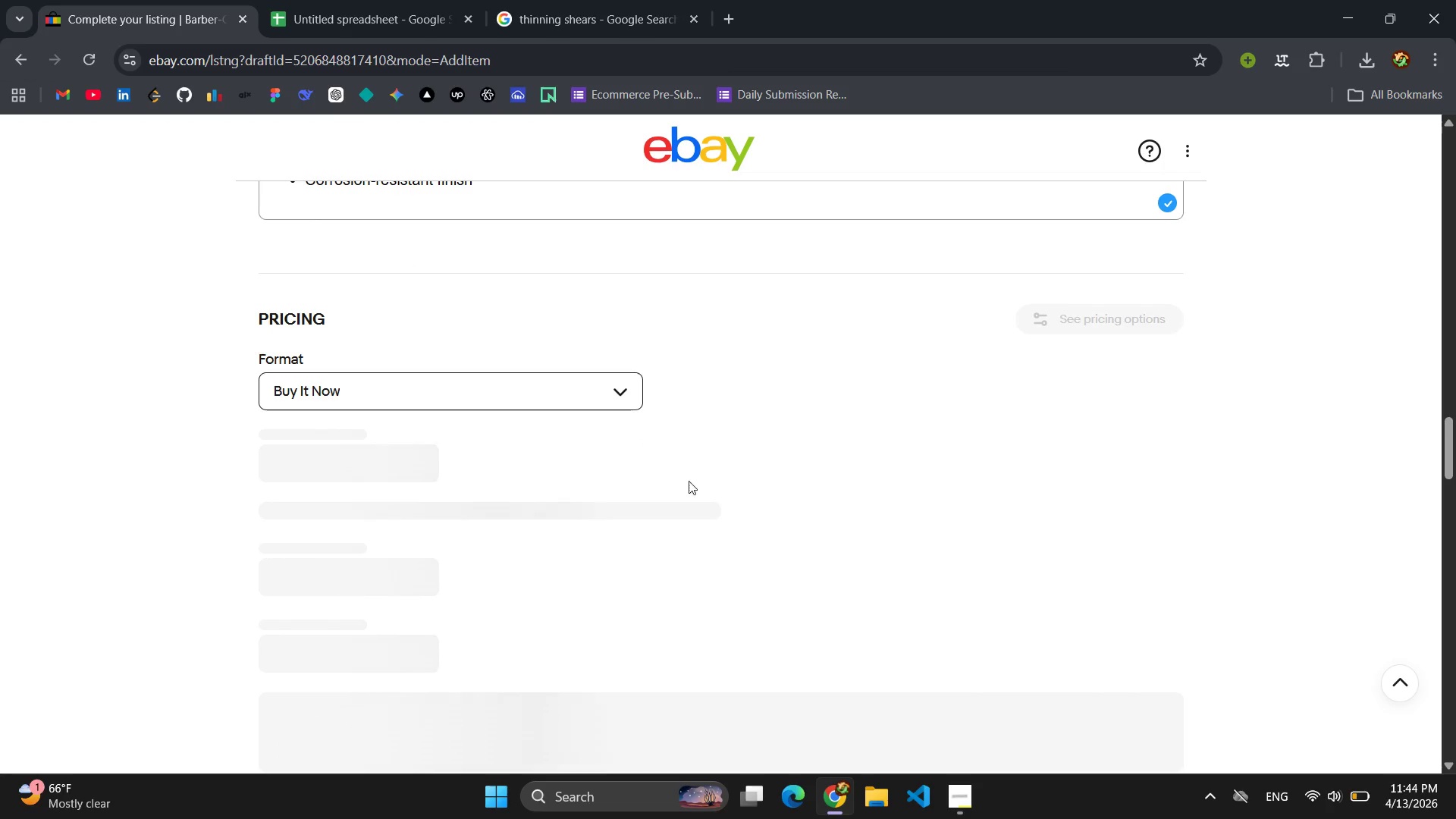 
wait(5.7)
 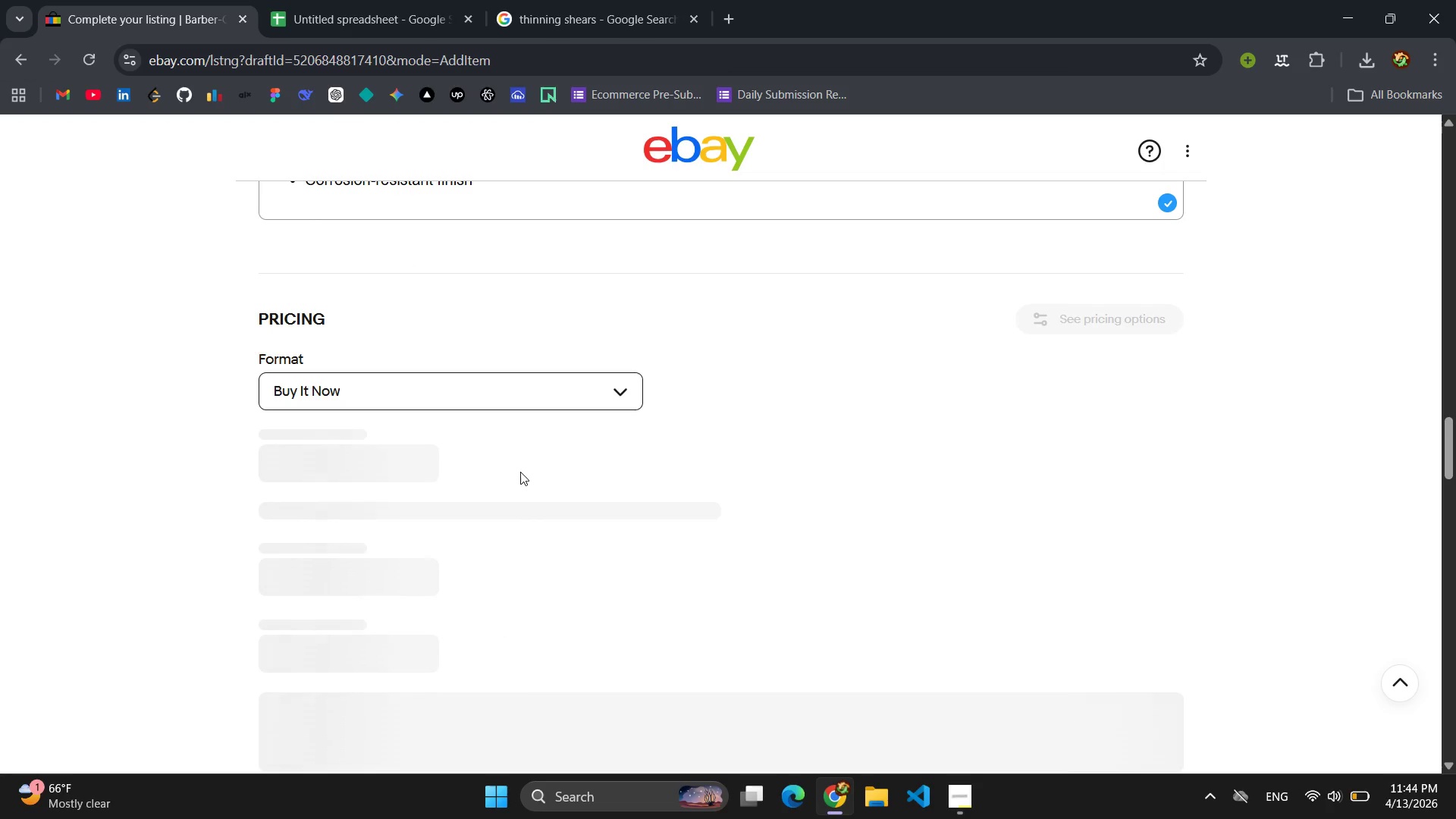 
left_click([334, 468])
 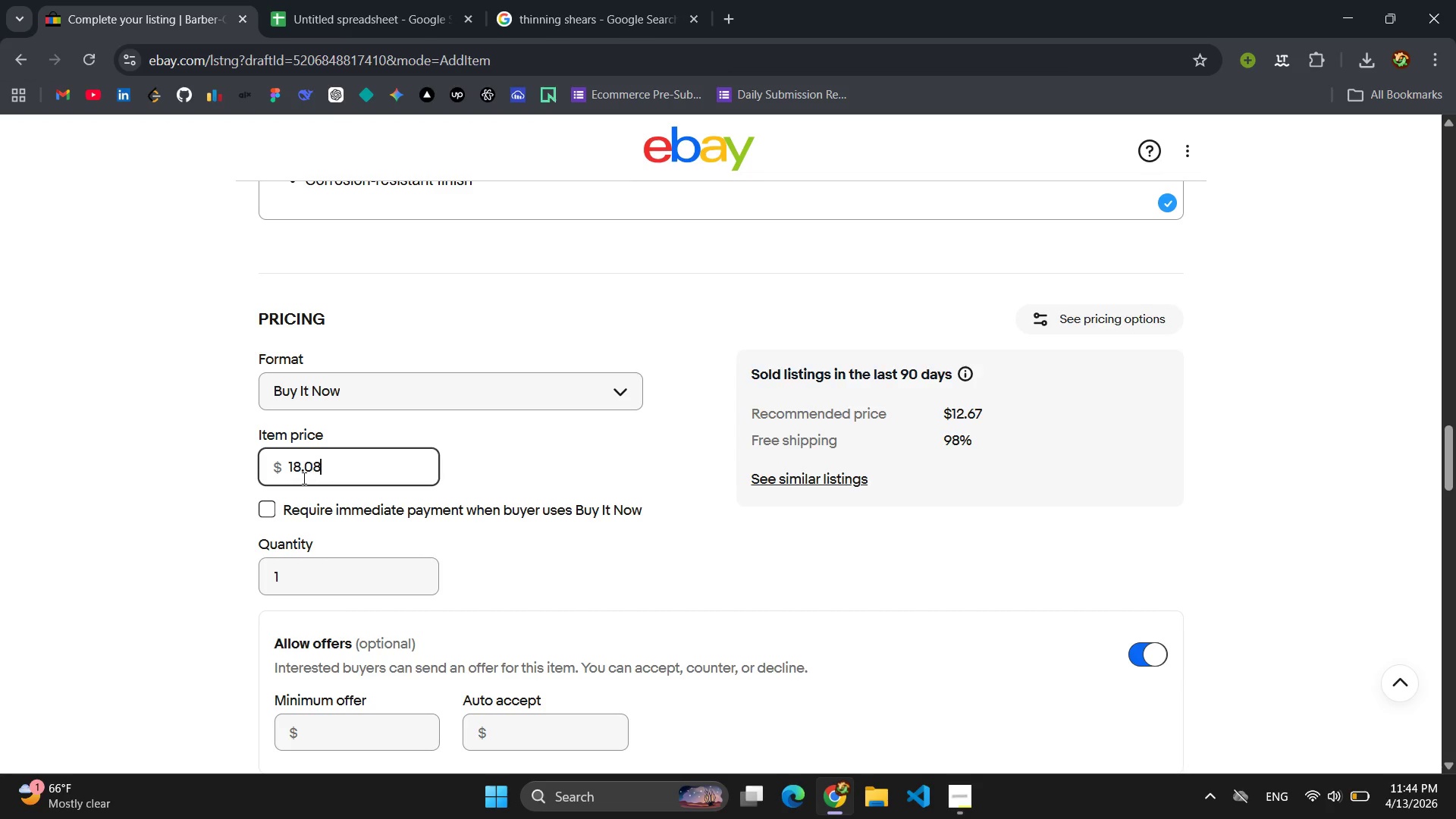 
left_click([298, 471])
 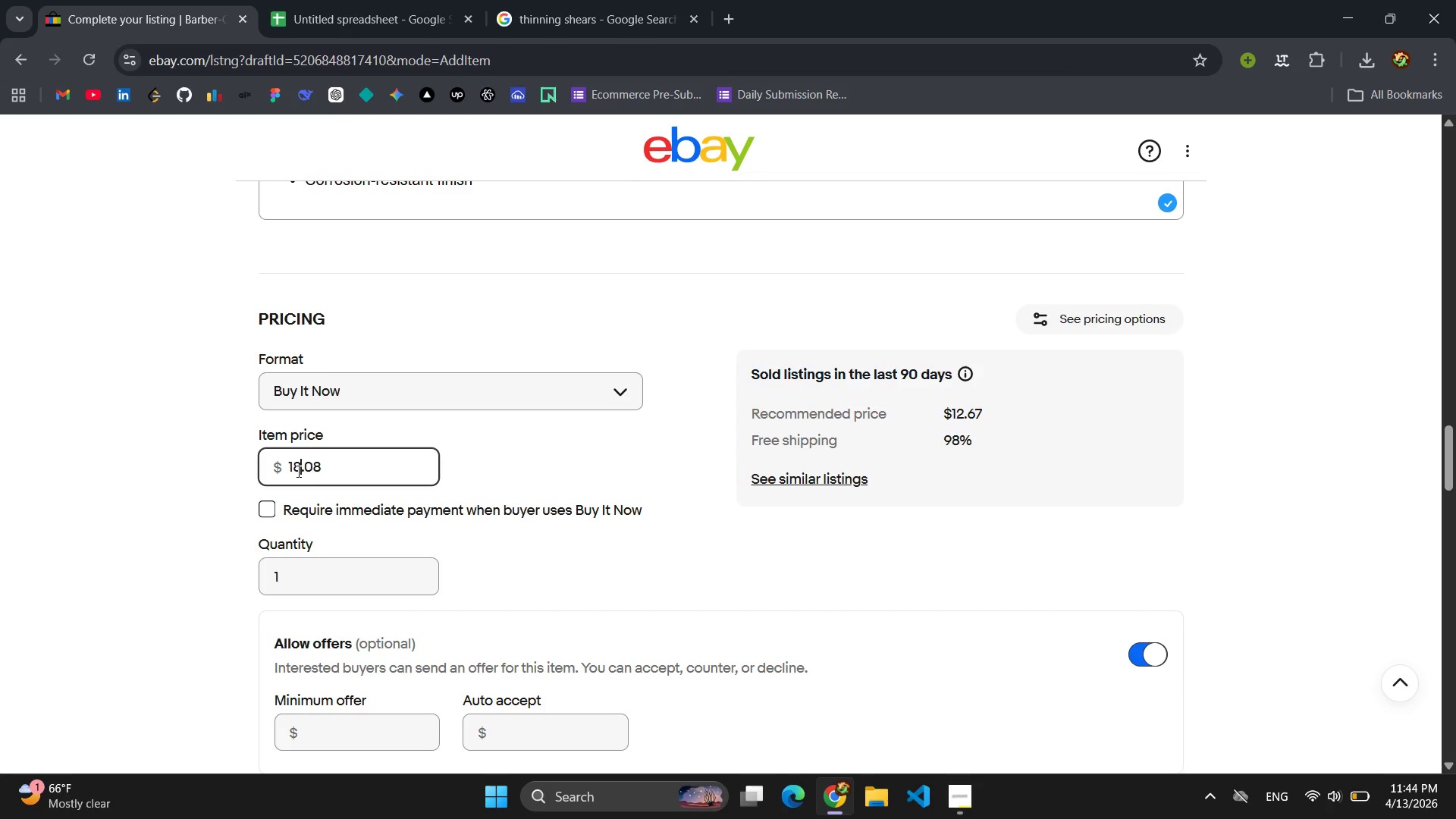 
key(Backspace)
key(Backspace)
type(26)
 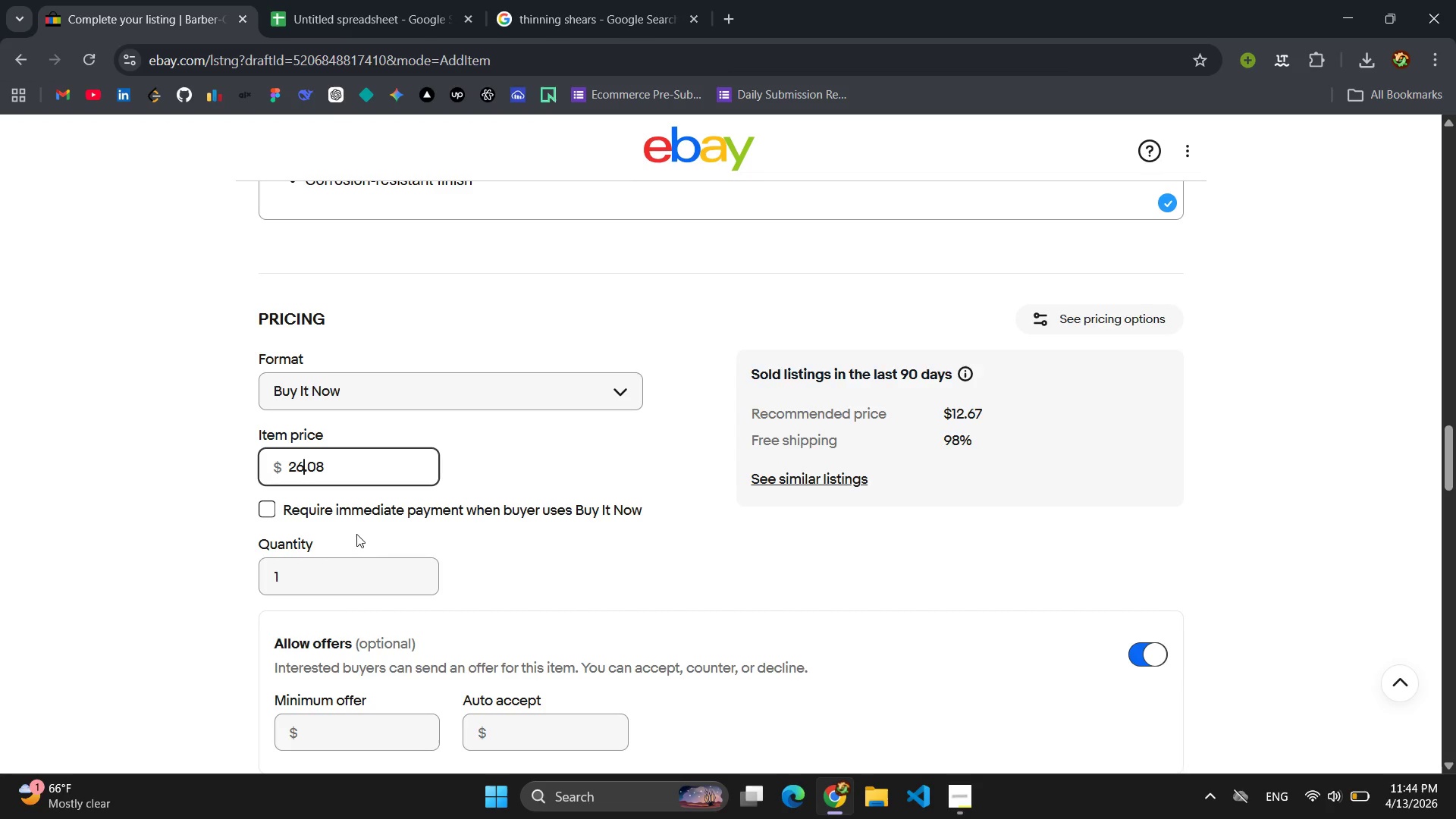 
scroll: coordinate [461, 551], scroll_direction: down, amount: 2.0
 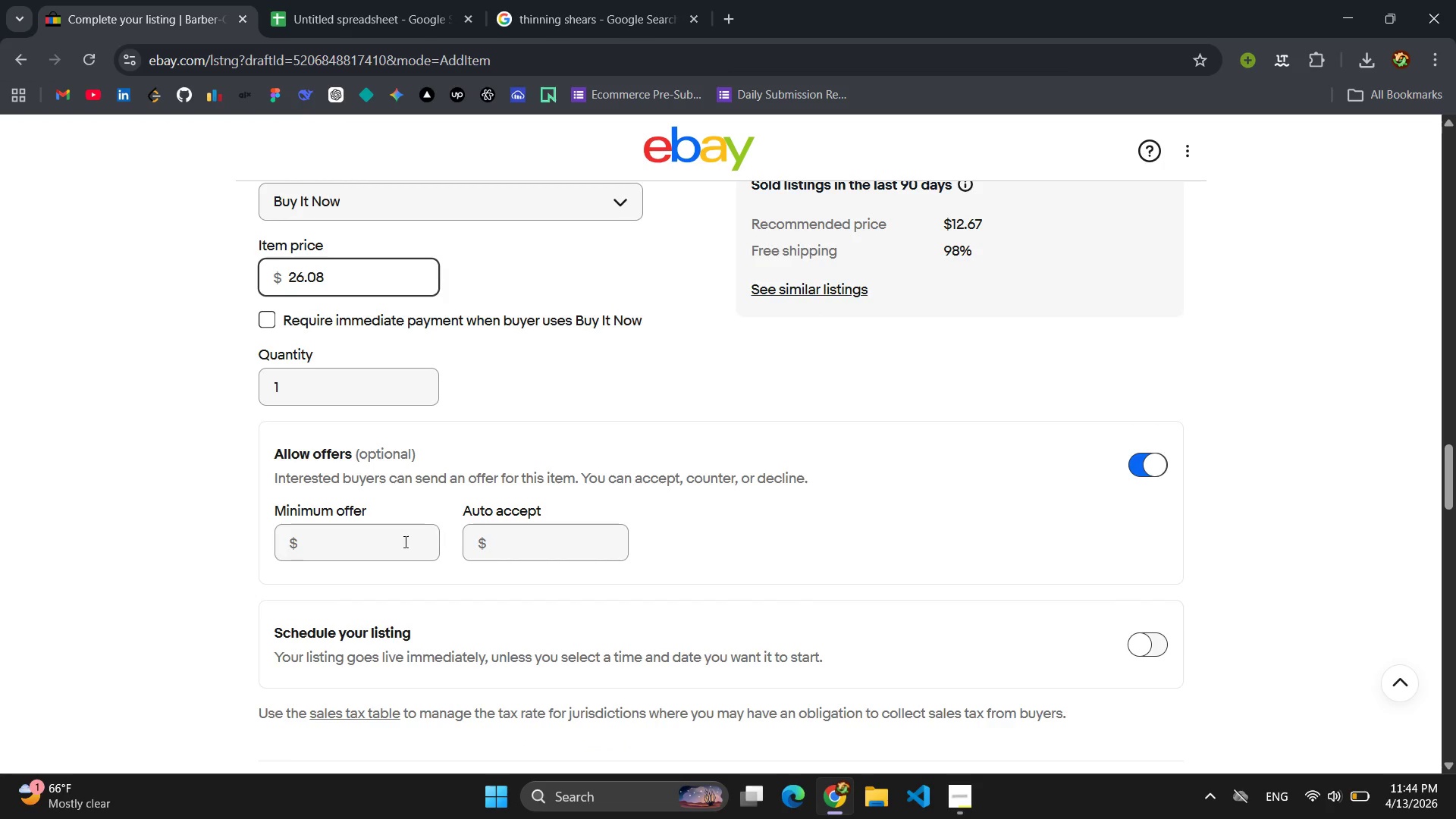 
left_click([386, 544])
 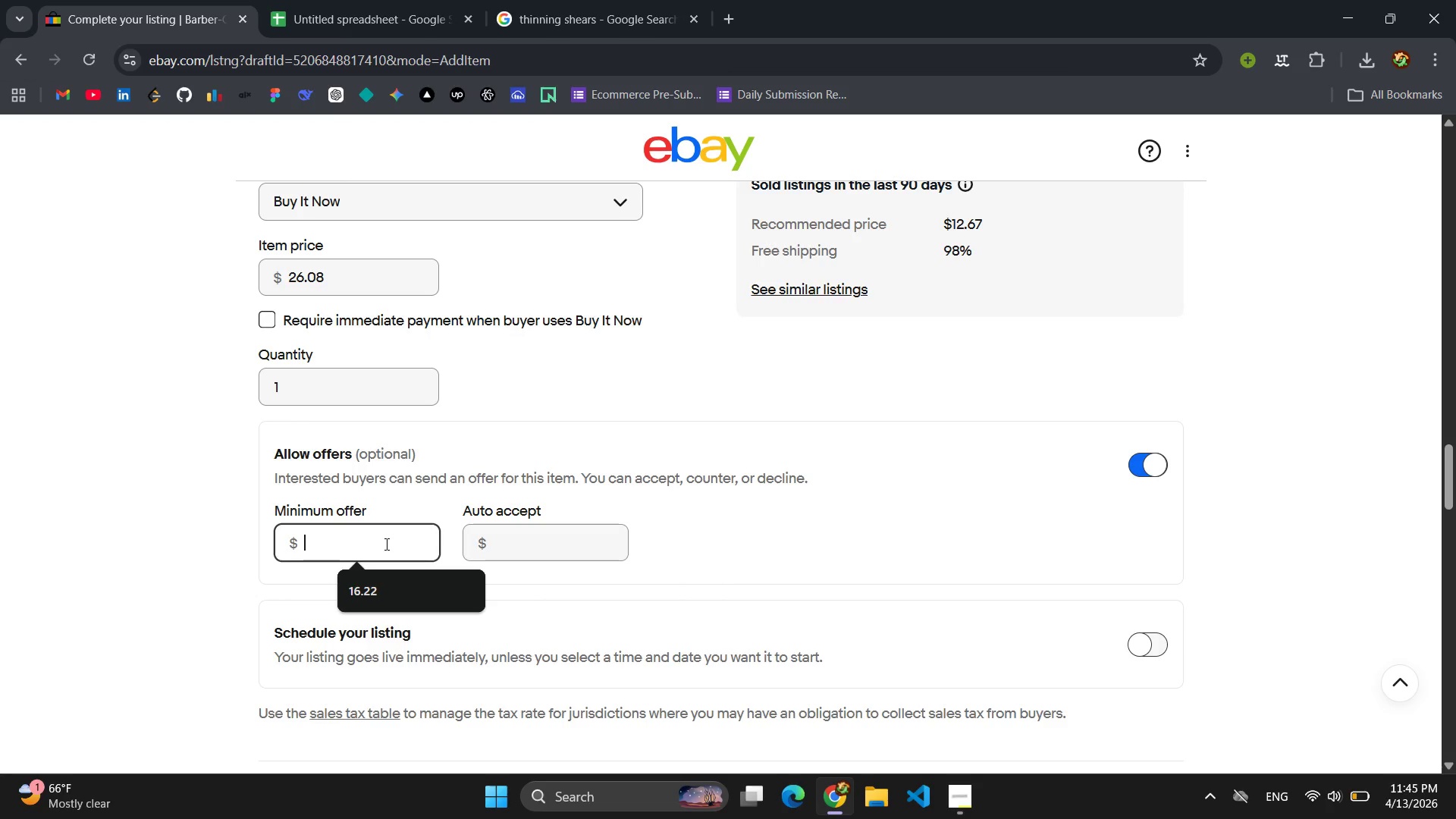 
type(23.99)
 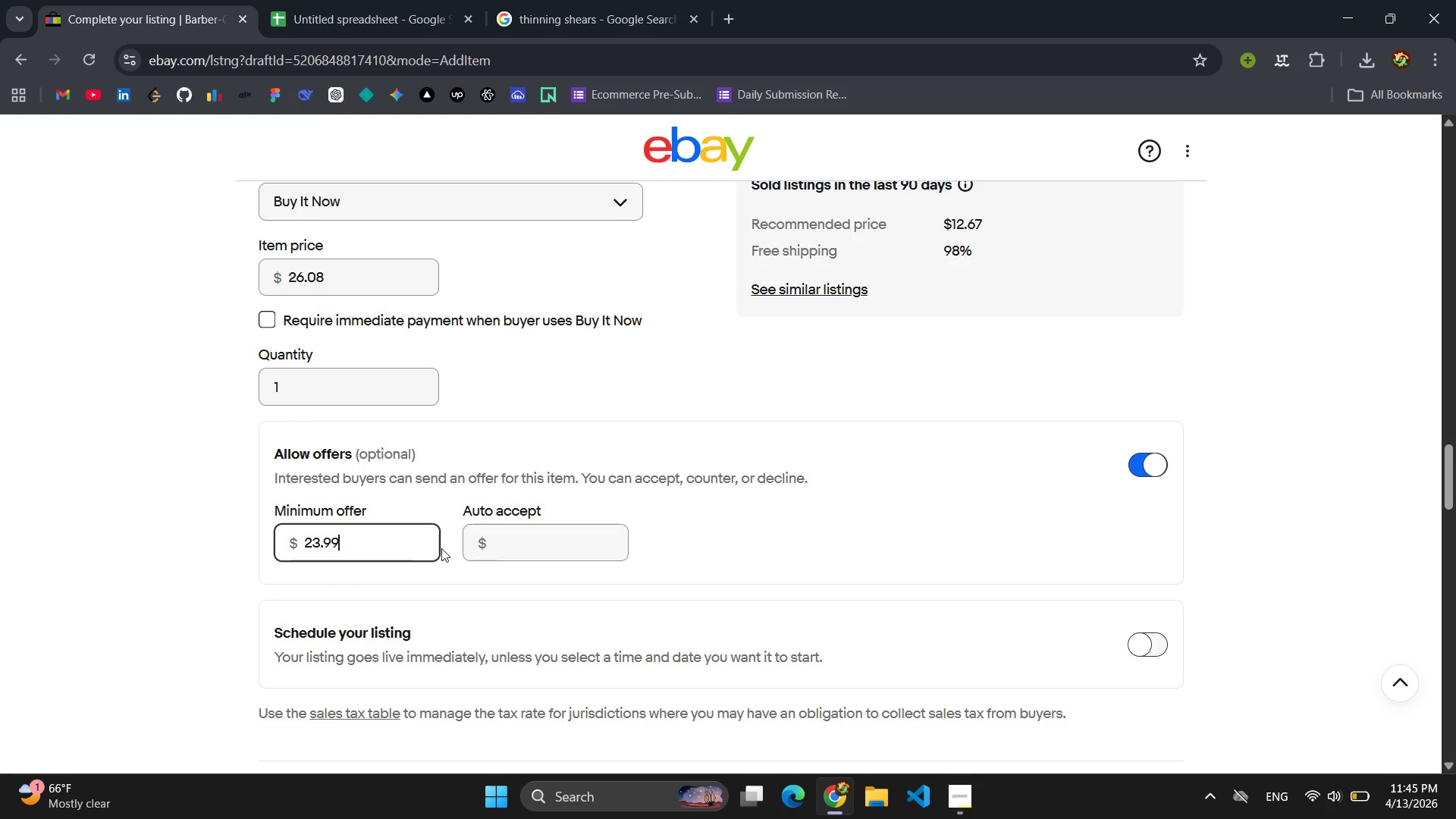 
left_click([538, 539])
 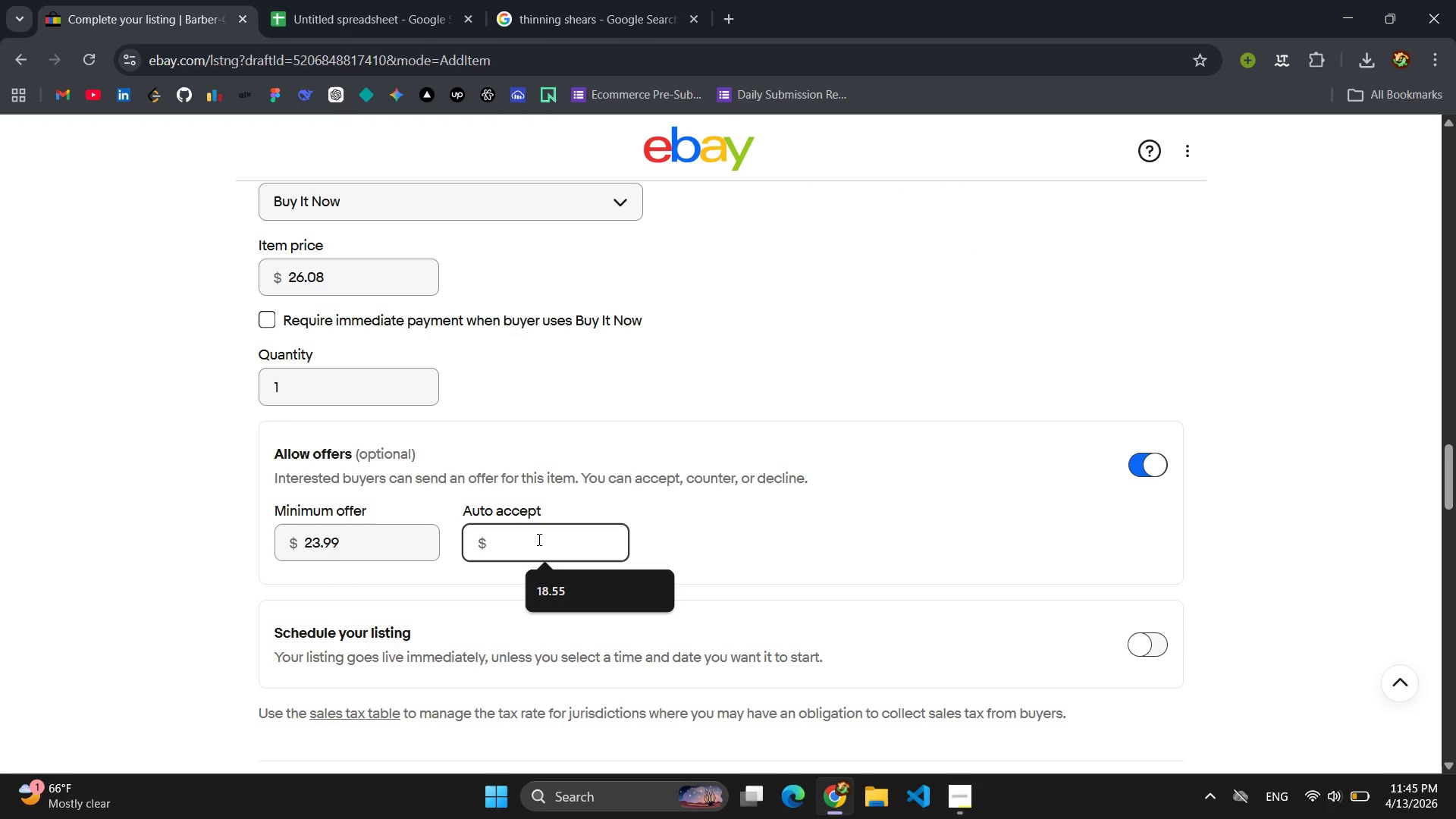 
type(25.01)
 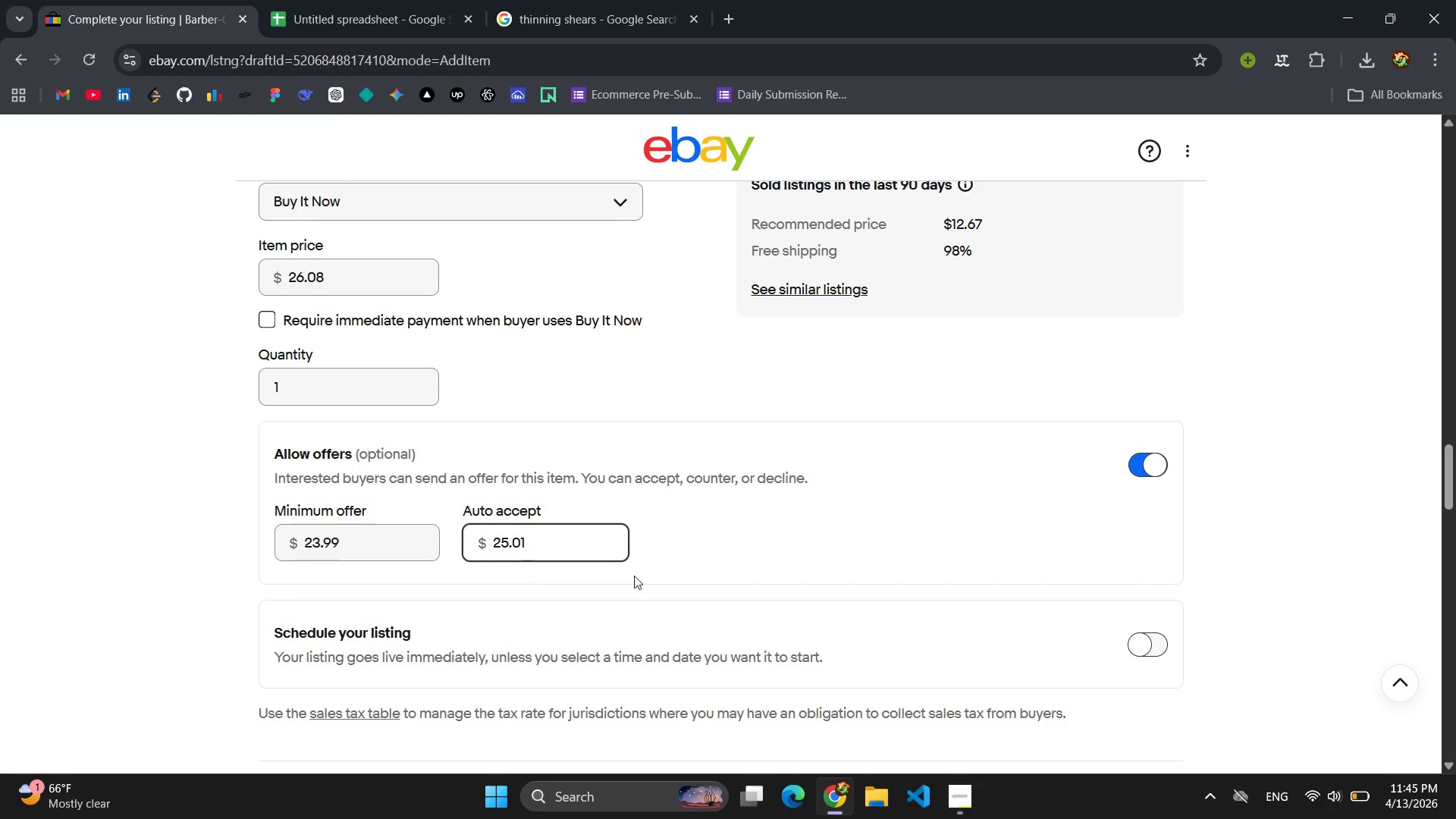 
scroll: coordinate [635, 513], scroll_direction: down, amount: 5.0
 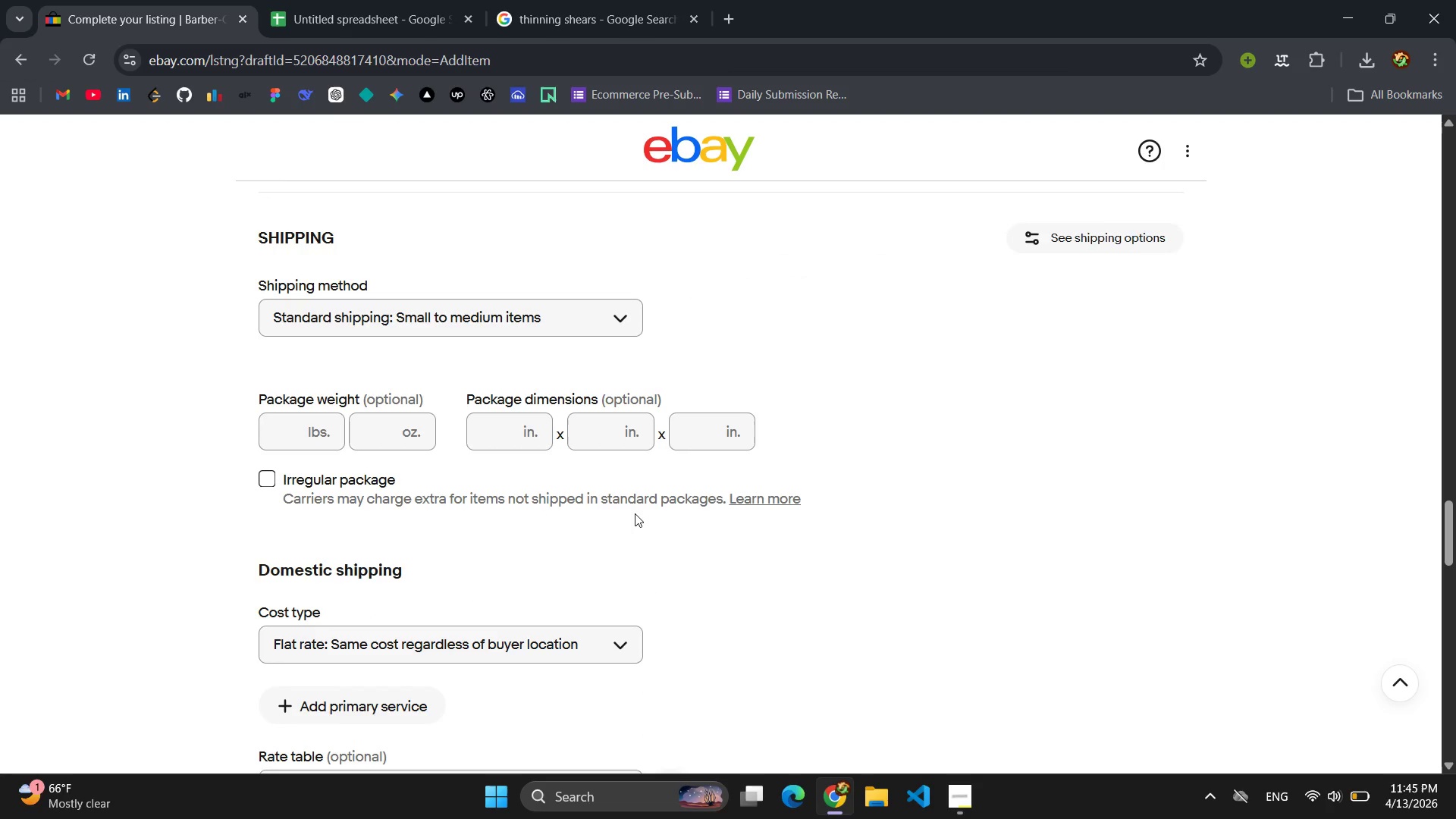 
wait(6.14)
 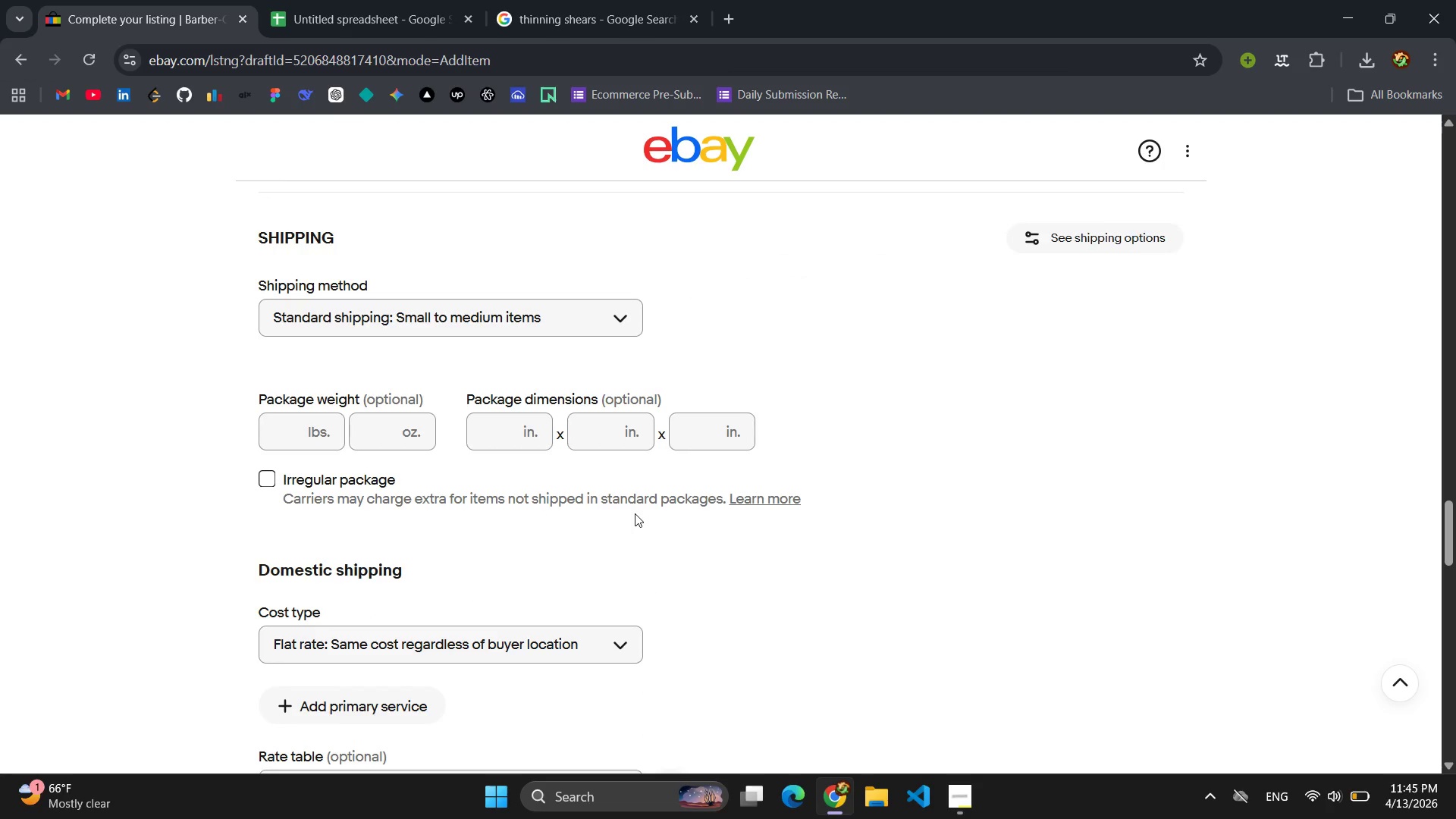 
scroll: coordinate [635, 513], scroll_direction: down, amount: 4.0
 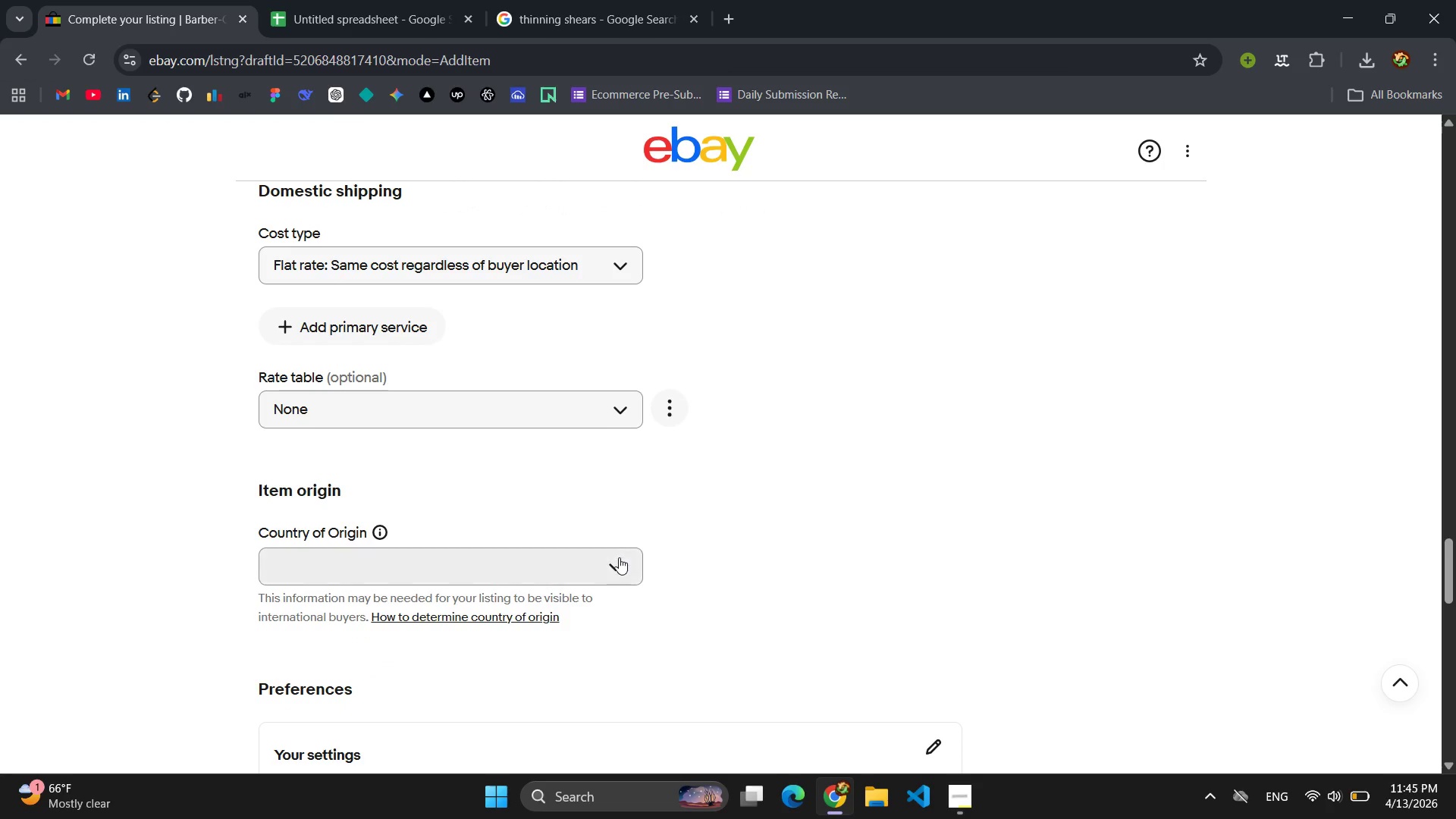 
left_click([619, 557])
 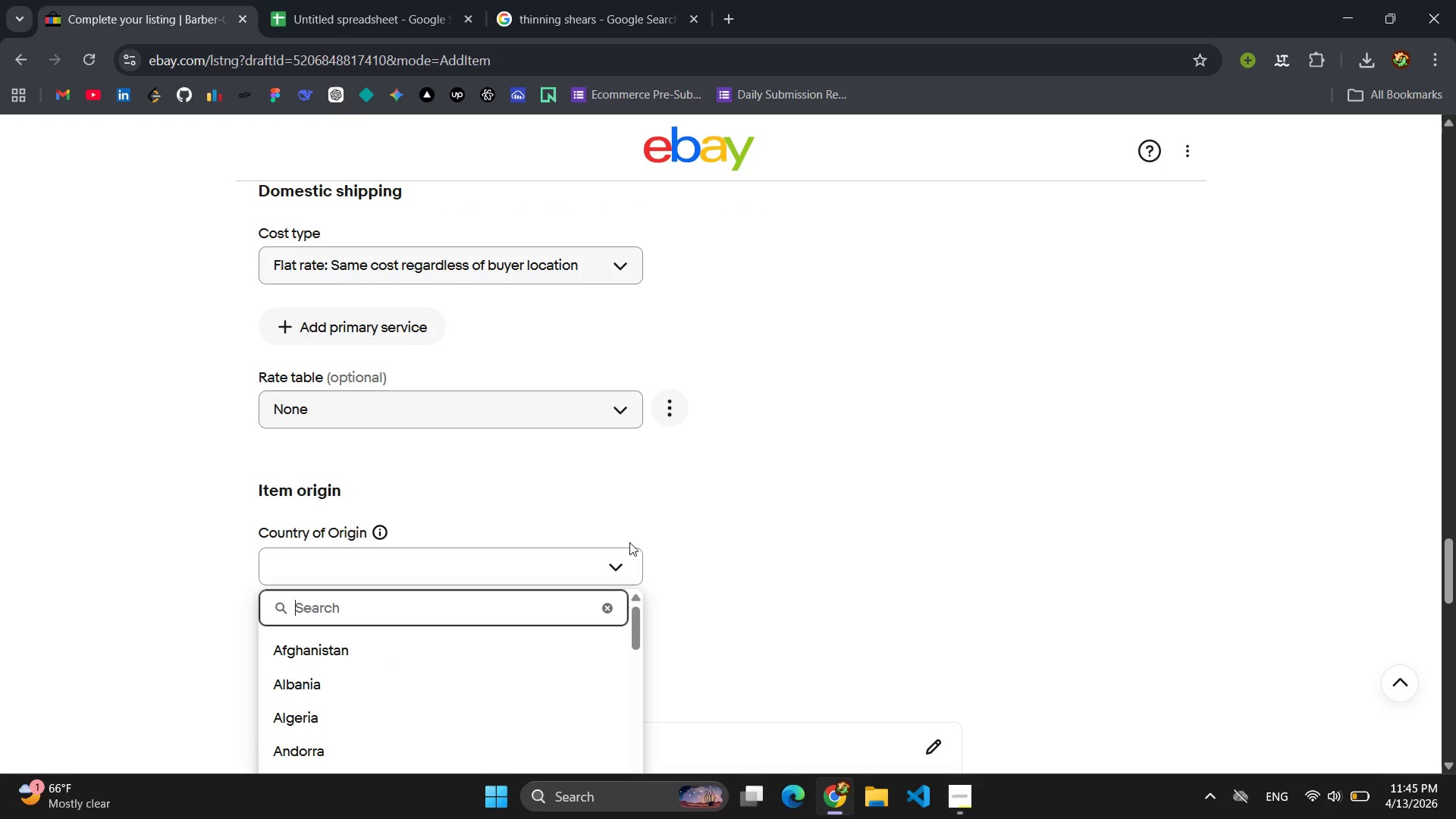 
type(eth)
 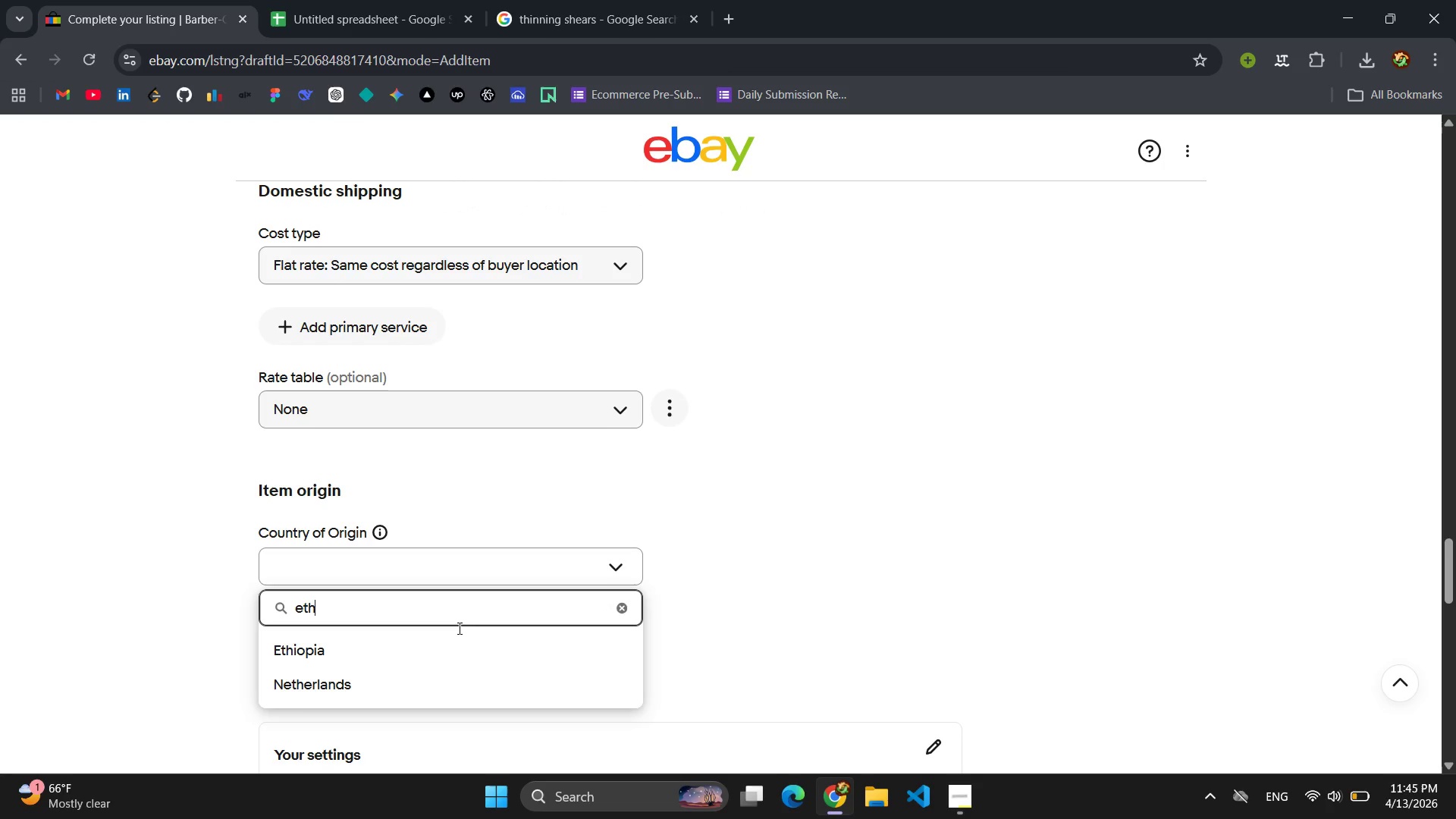 
left_click([410, 661])
 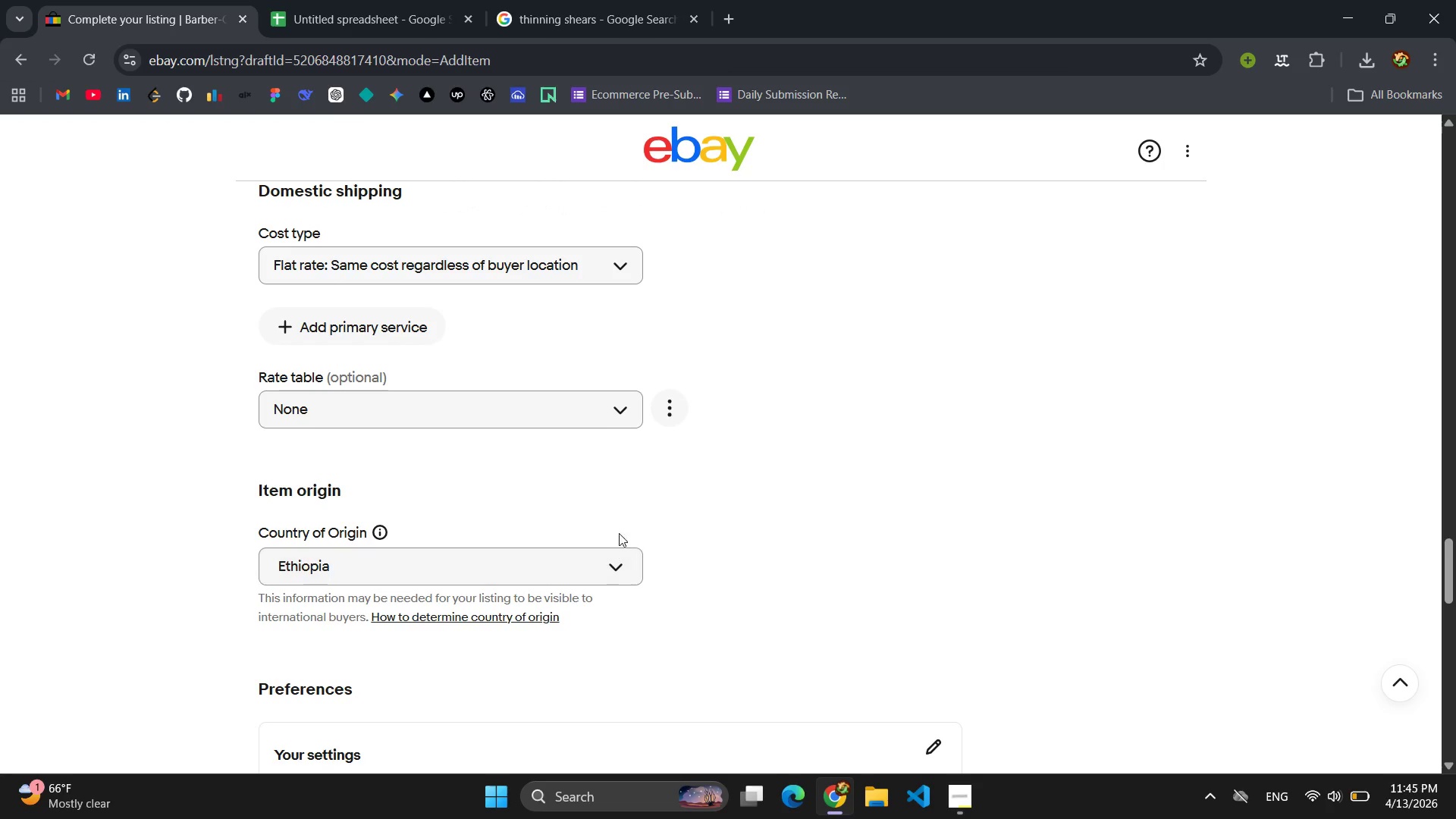 
scroll: coordinate [725, 490], scroll_direction: down, amount: 11.0
 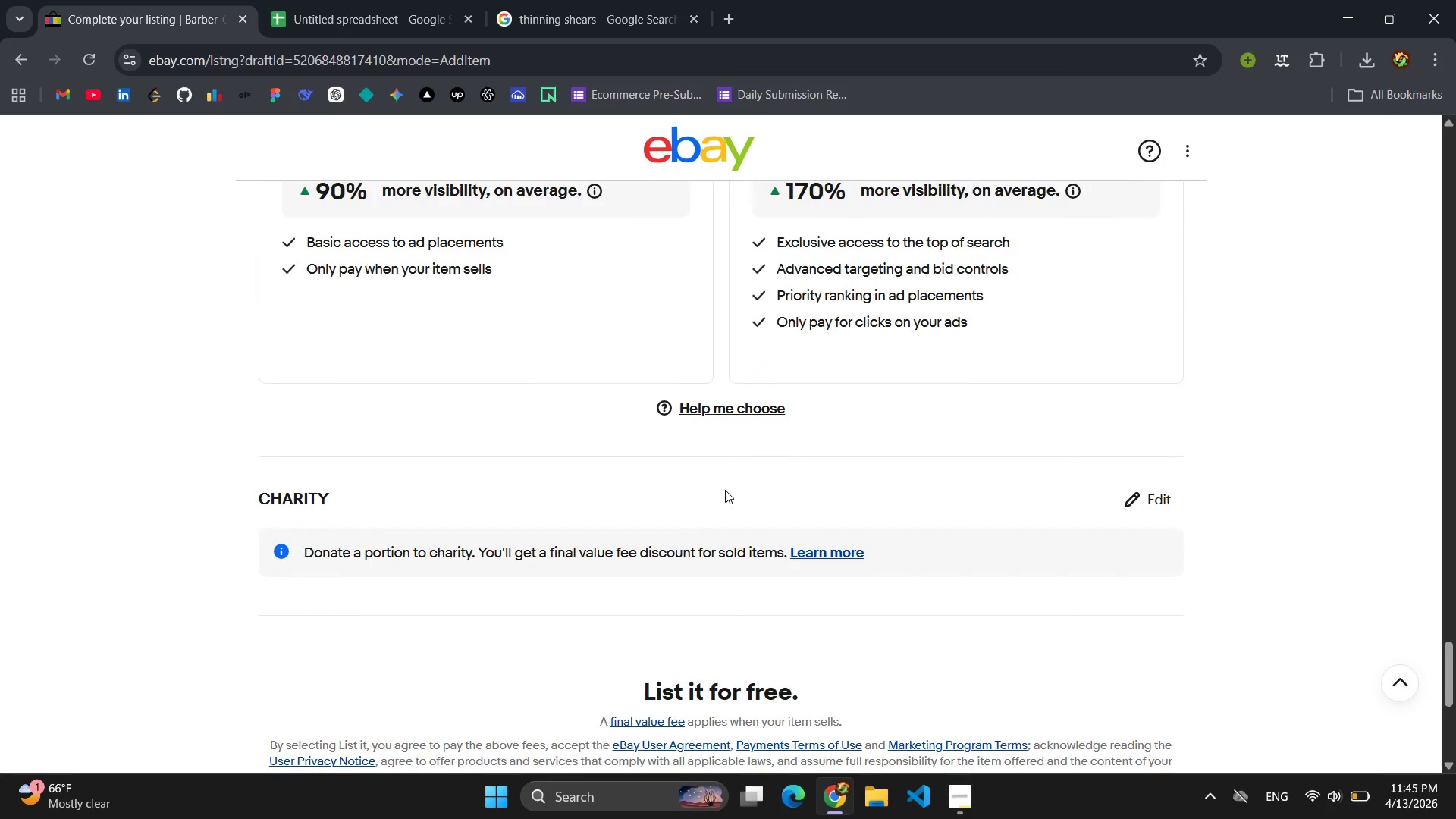 
scroll: coordinate [724, 488], scroll_direction: none, amount: 0.0
 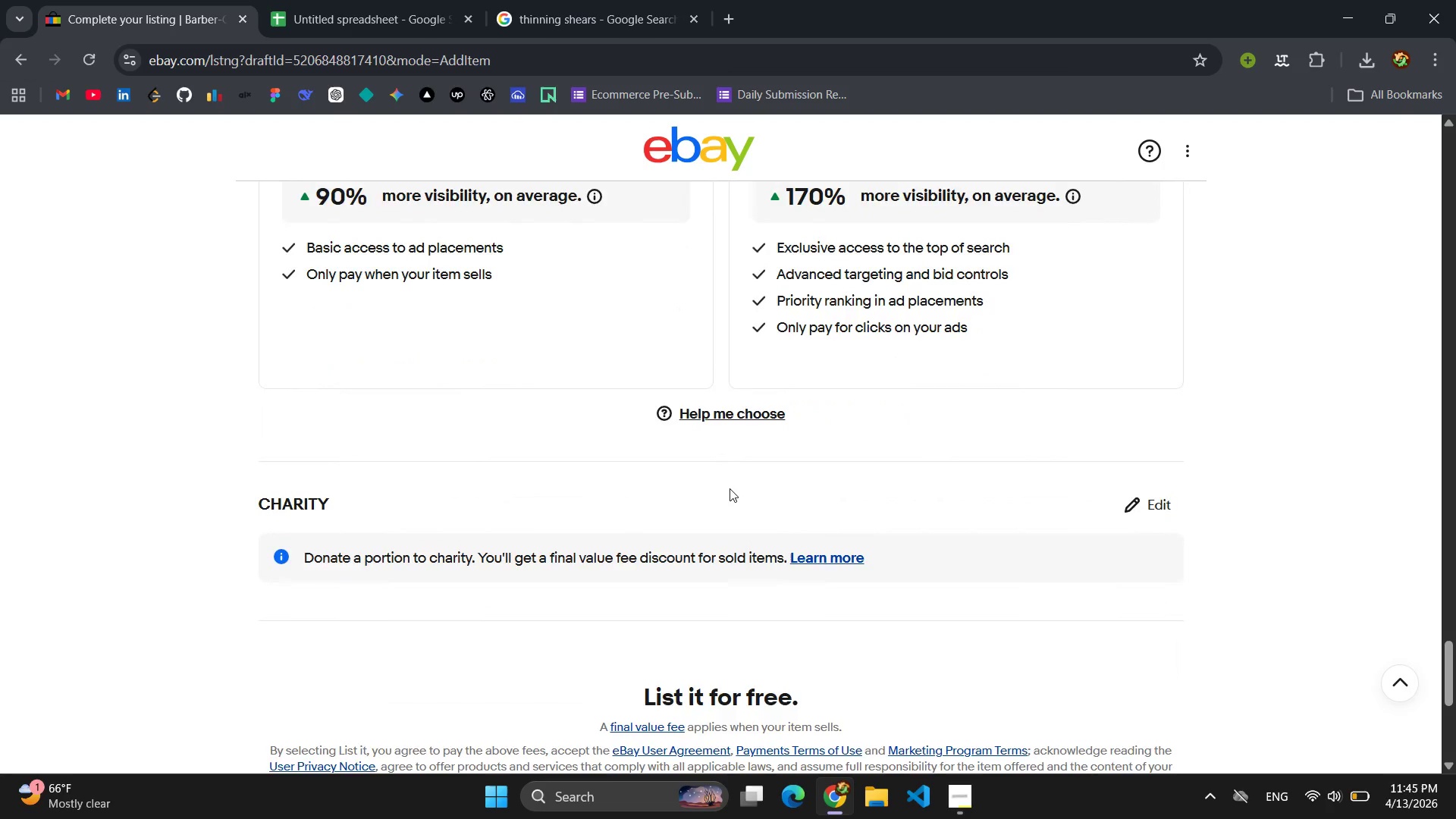 
scroll: coordinate [730, 488], scroll_direction: up, amount: 24.0
 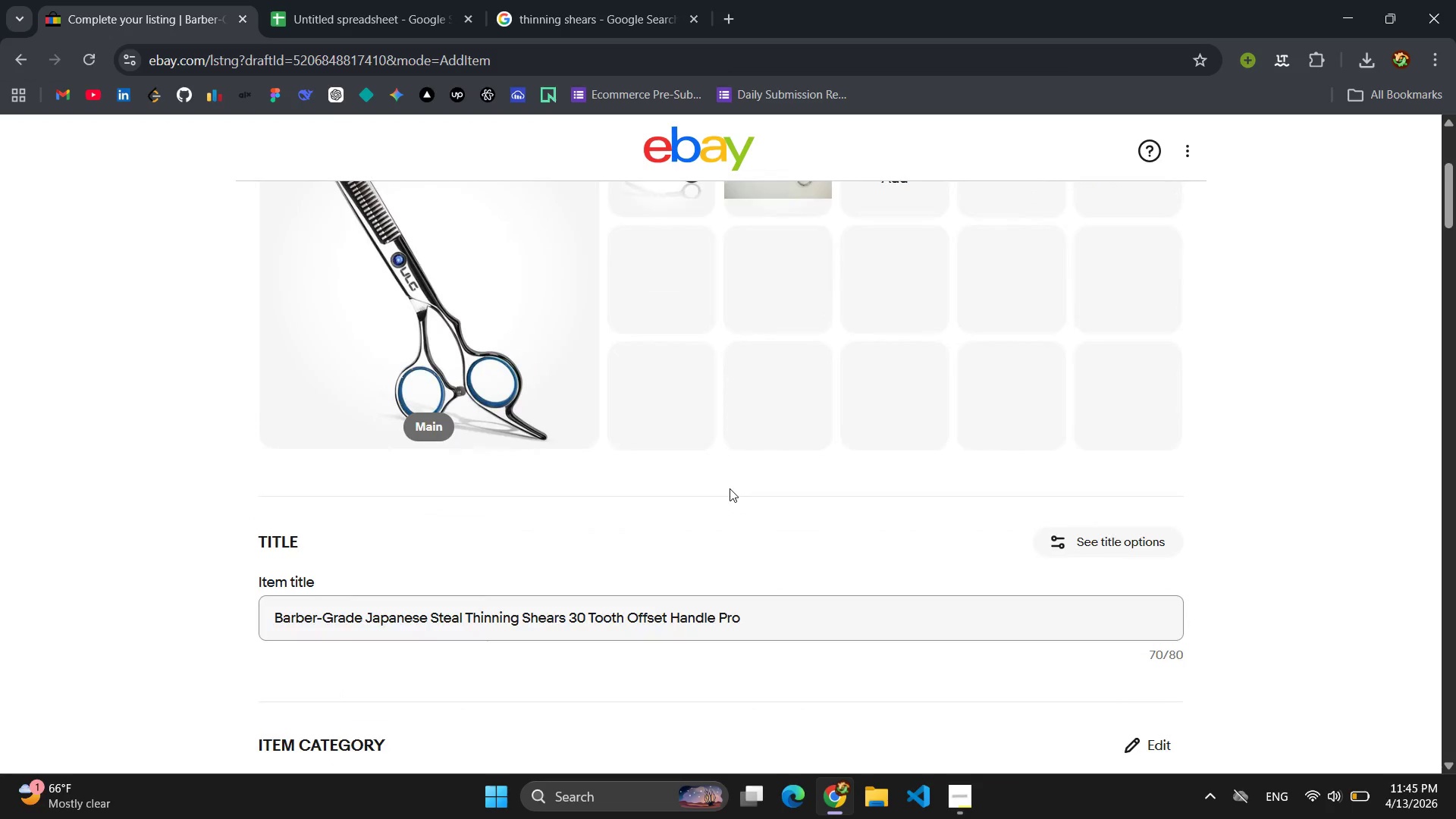 
scroll: coordinate [836, 551], scroll_direction: down, amount: 55.0
 